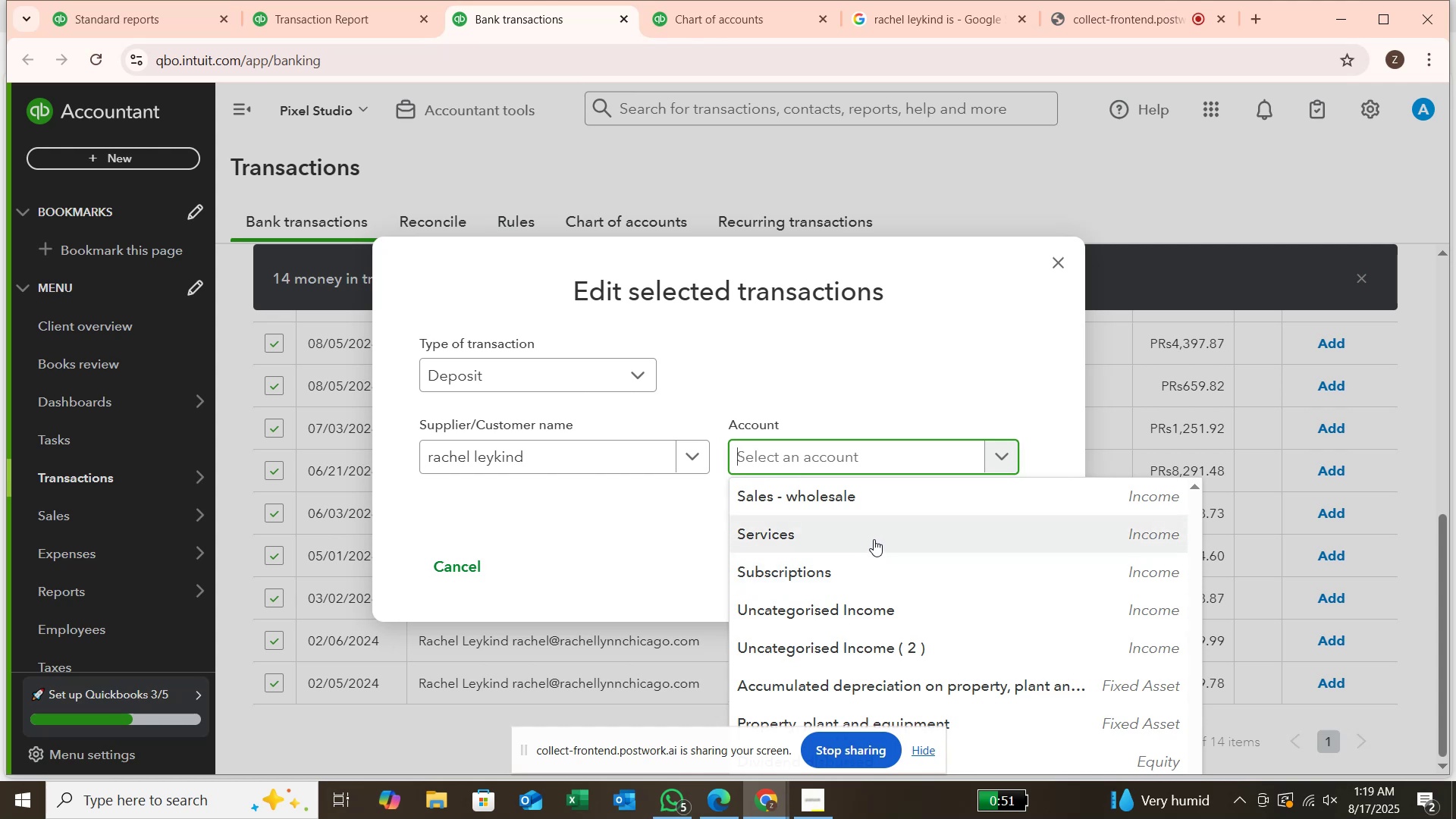 
left_click([1056, 258])
 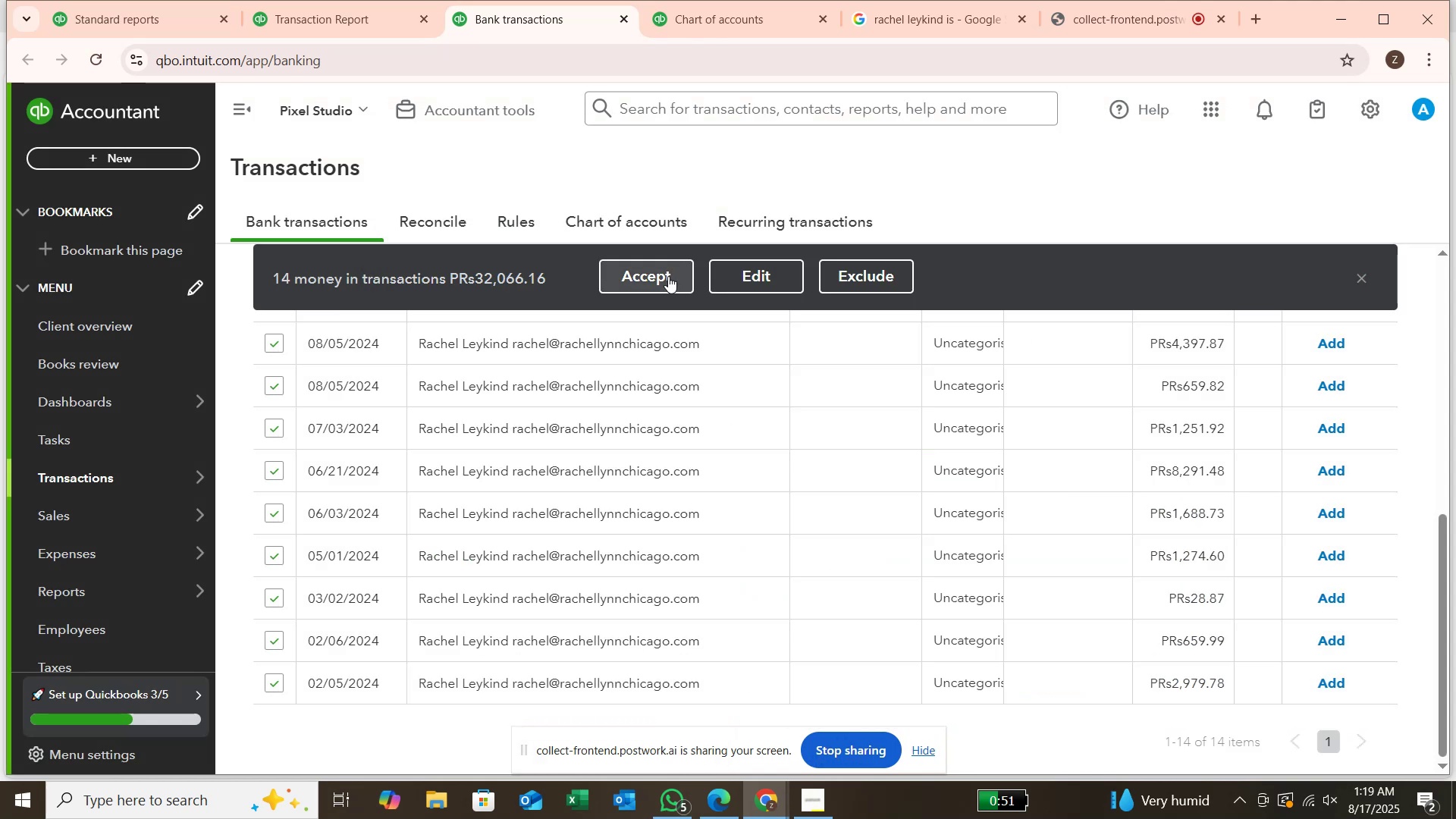 
scroll: coordinate [366, 419], scroll_direction: up, amount: 6.0
 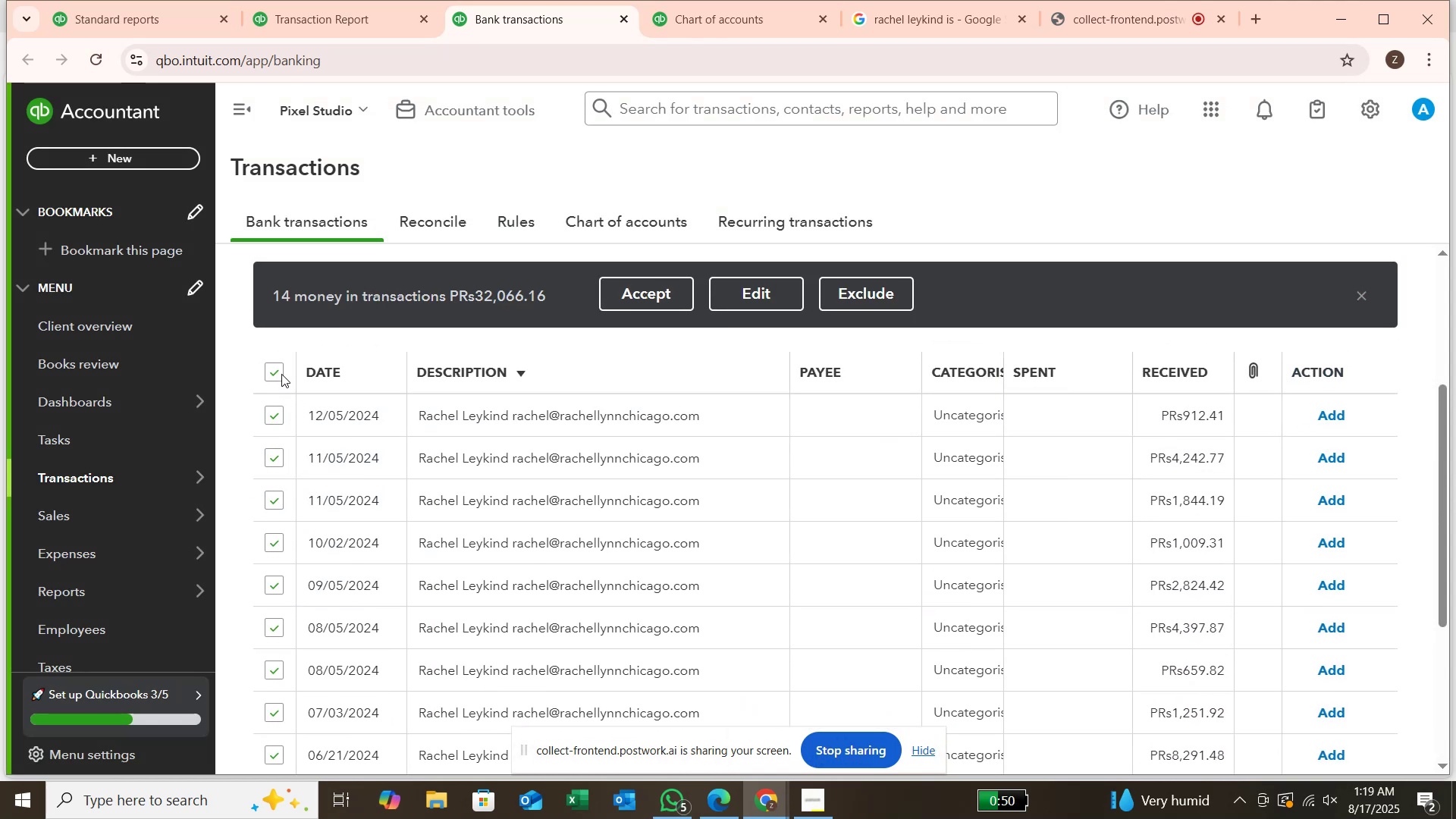 
left_click([279, 366])
 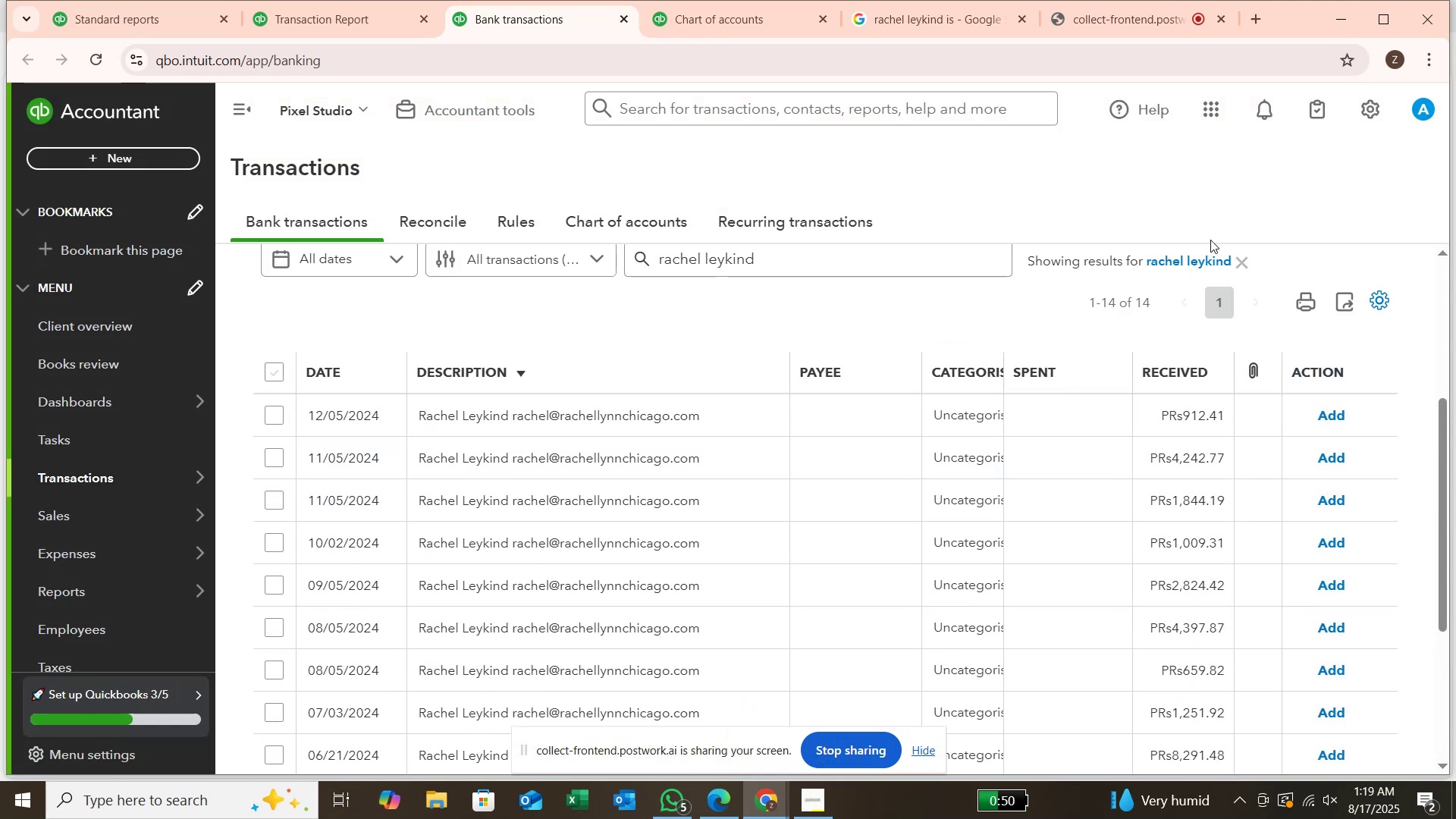 
left_click([1243, 262])
 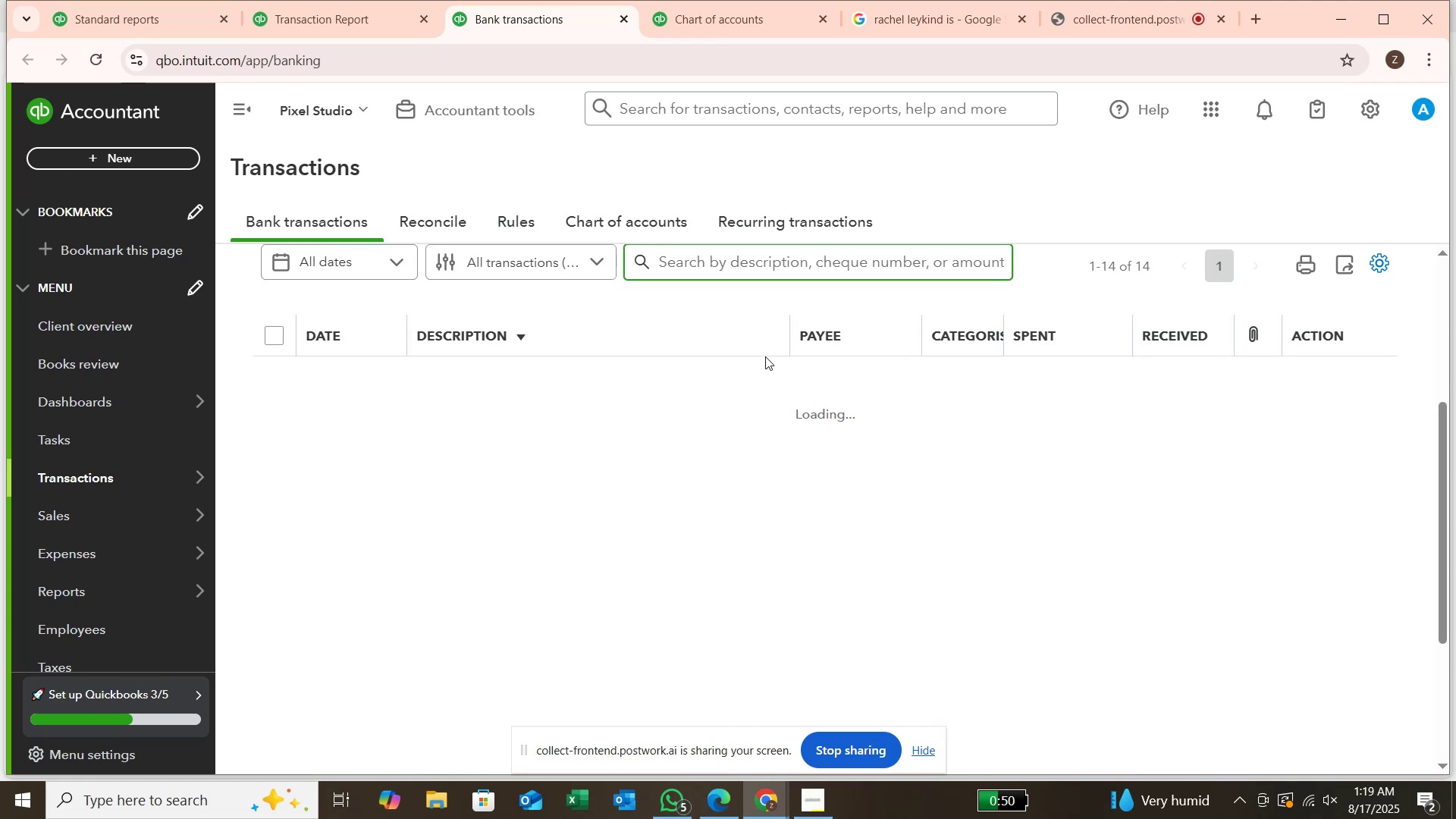 
scroll: coordinate [564, 293], scroll_direction: up, amount: 3.0
 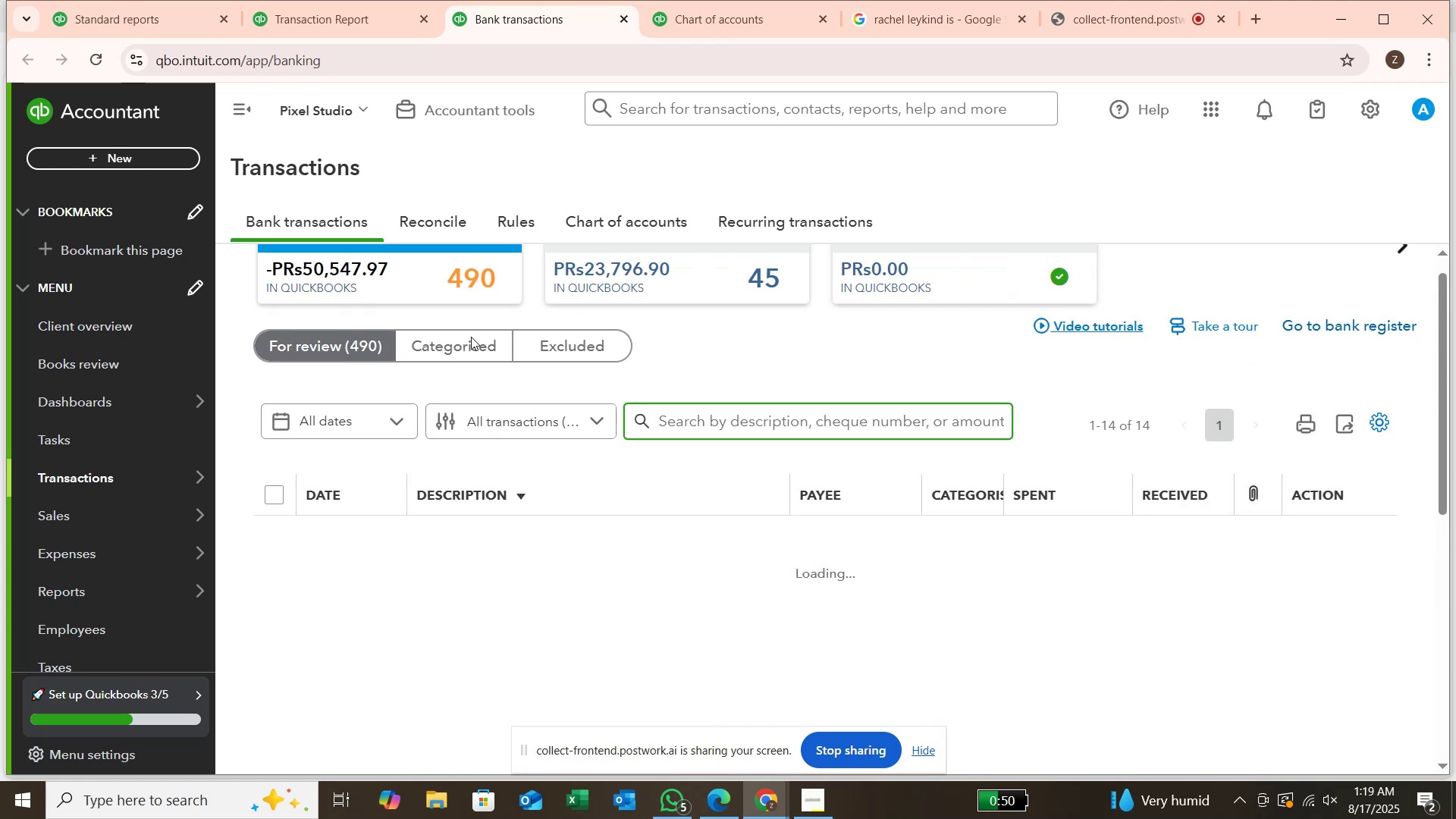 
left_click([473, 340])
 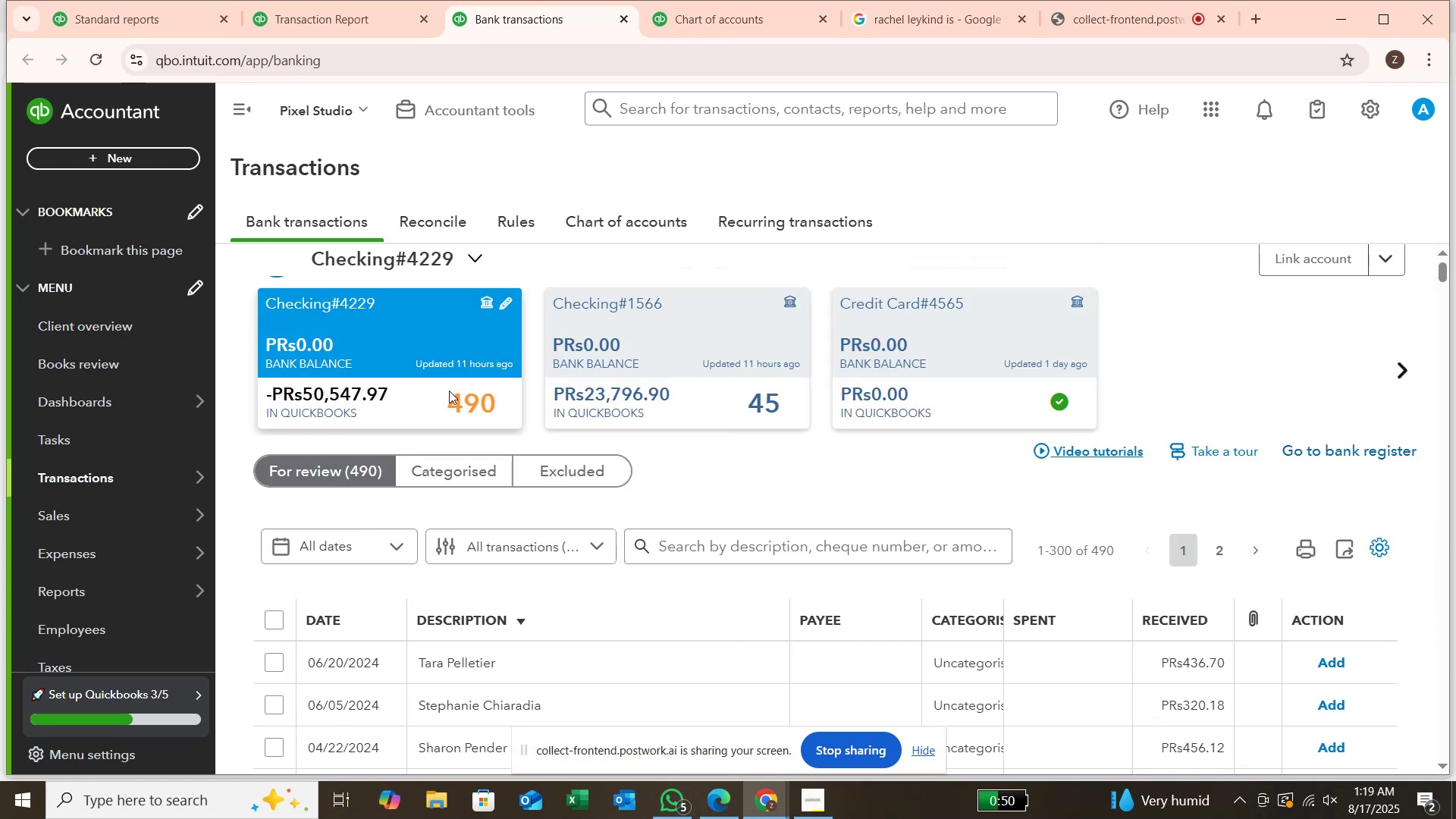 
left_click([453, 475])
 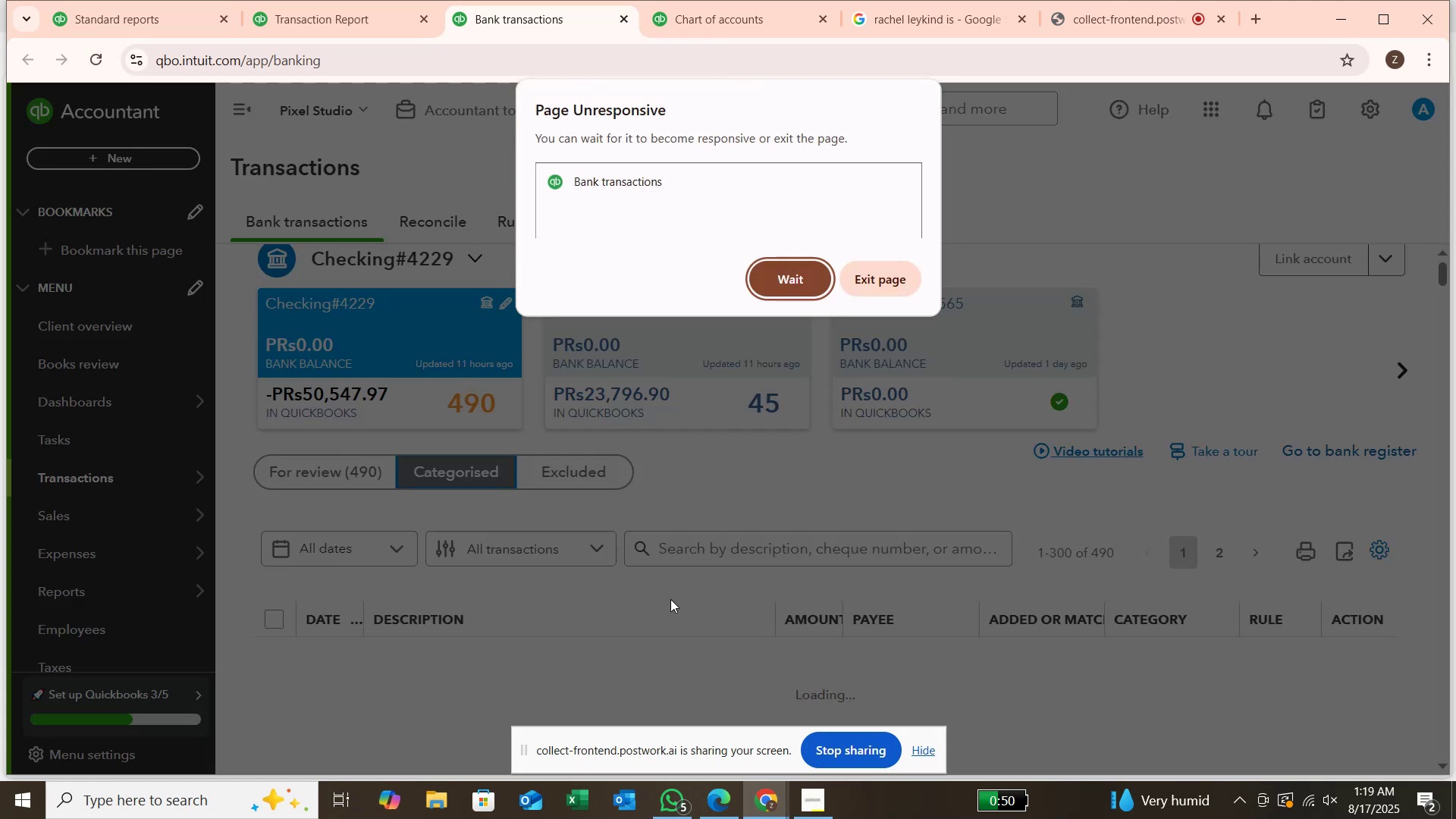 
wait(23.48)
 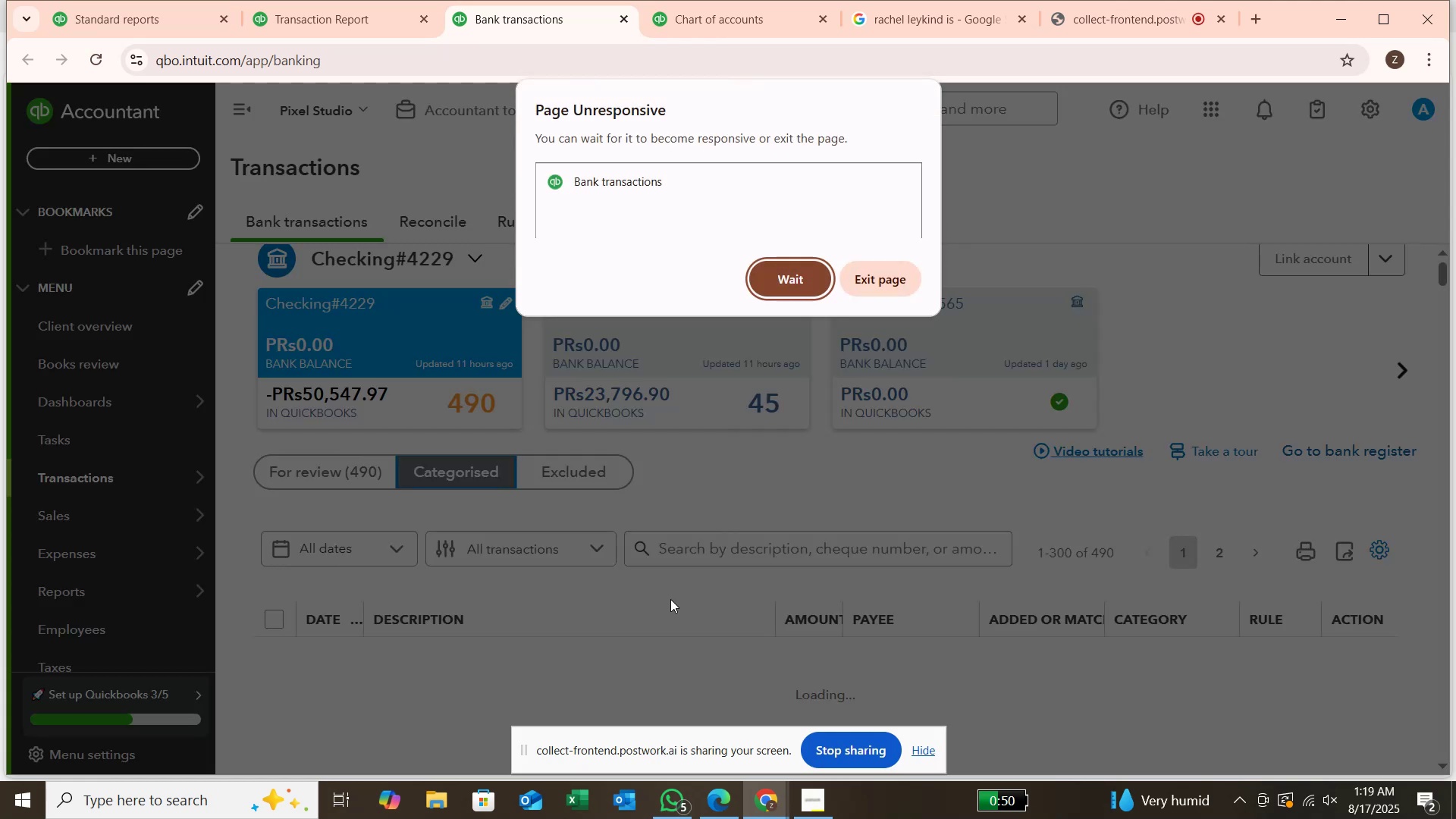 
scroll: coordinate [589, 665], scroll_direction: down, amount: 2.0
 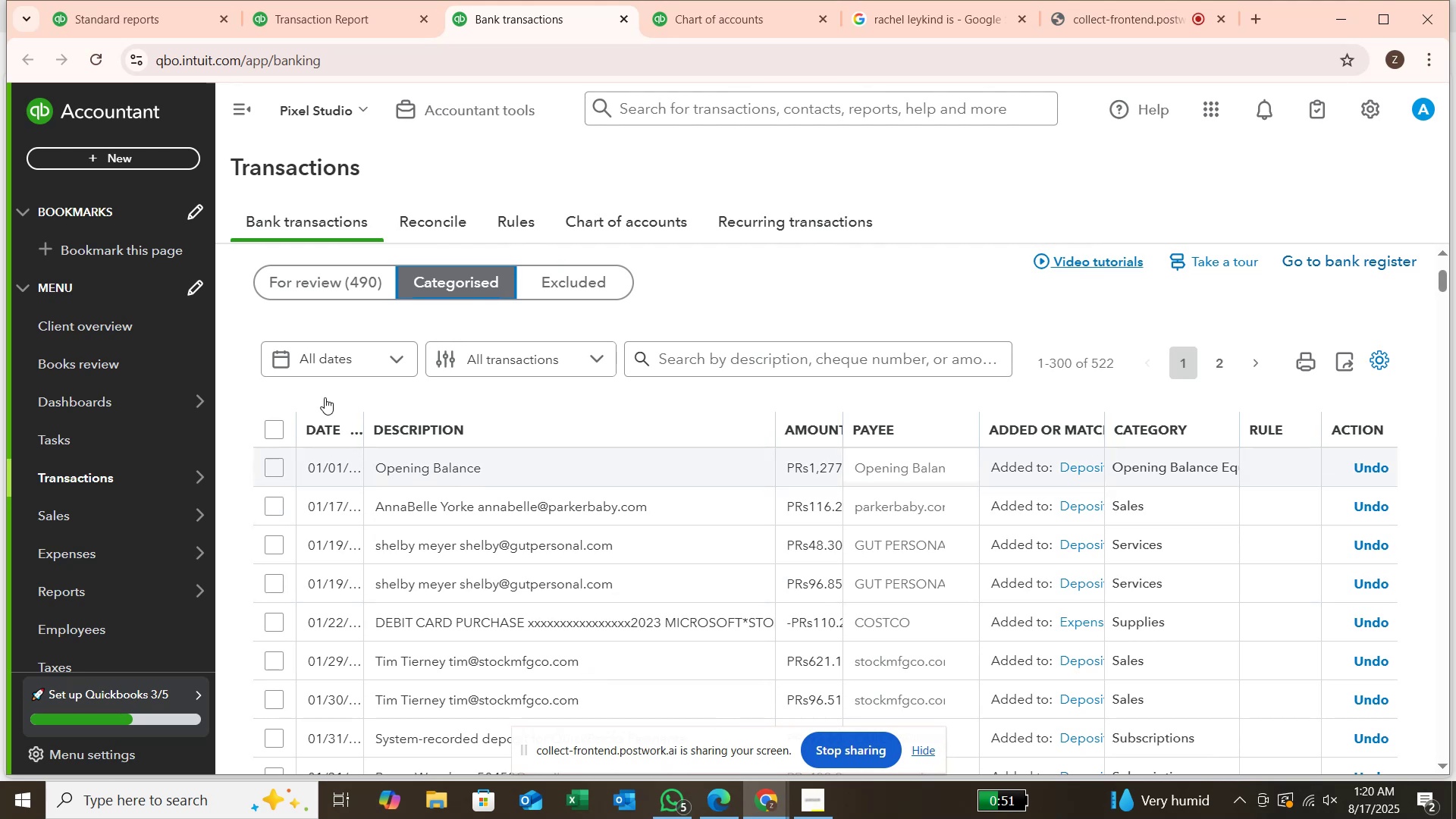 
left_click([290, 27])
 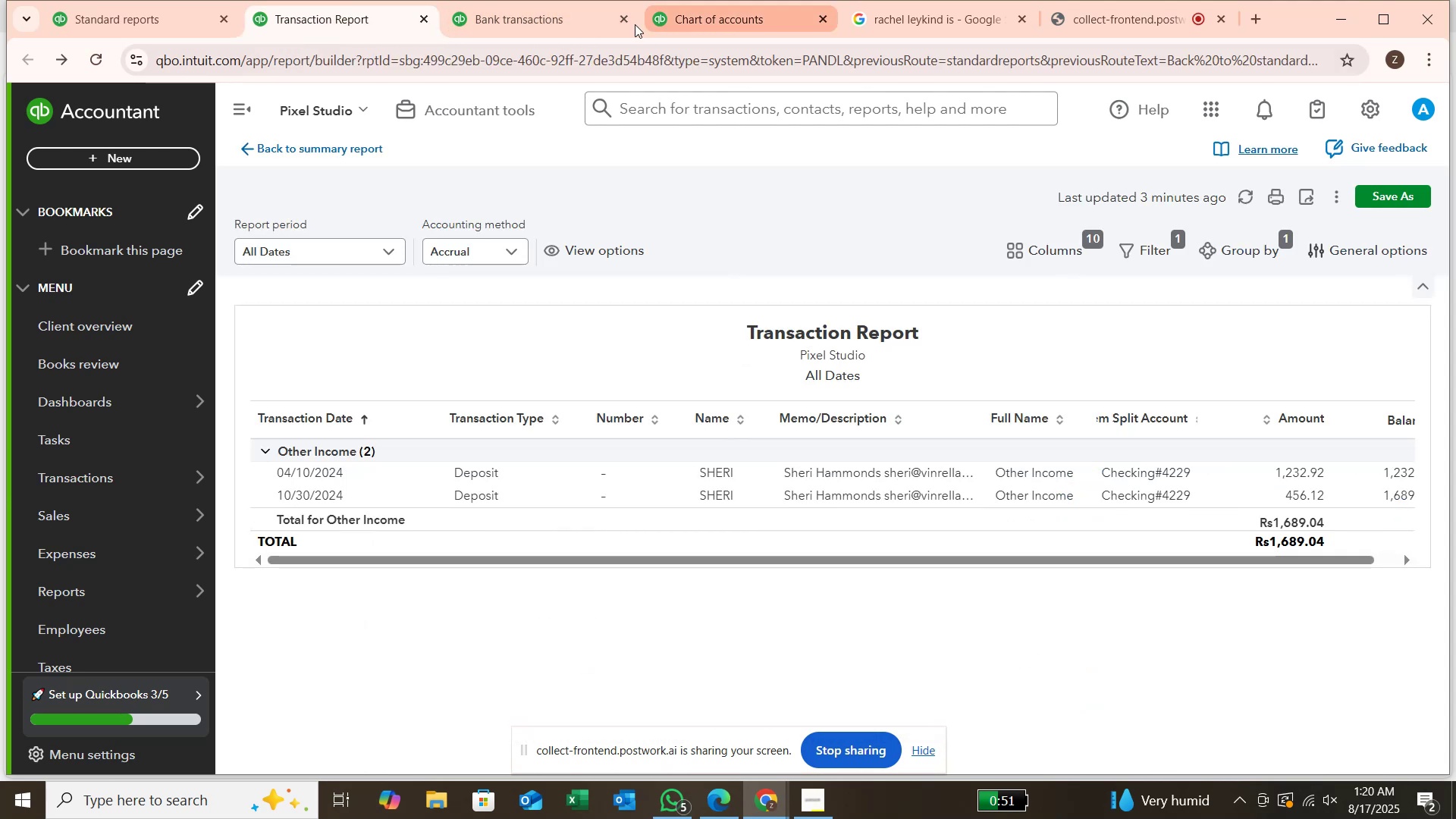 
left_click([597, 12])
 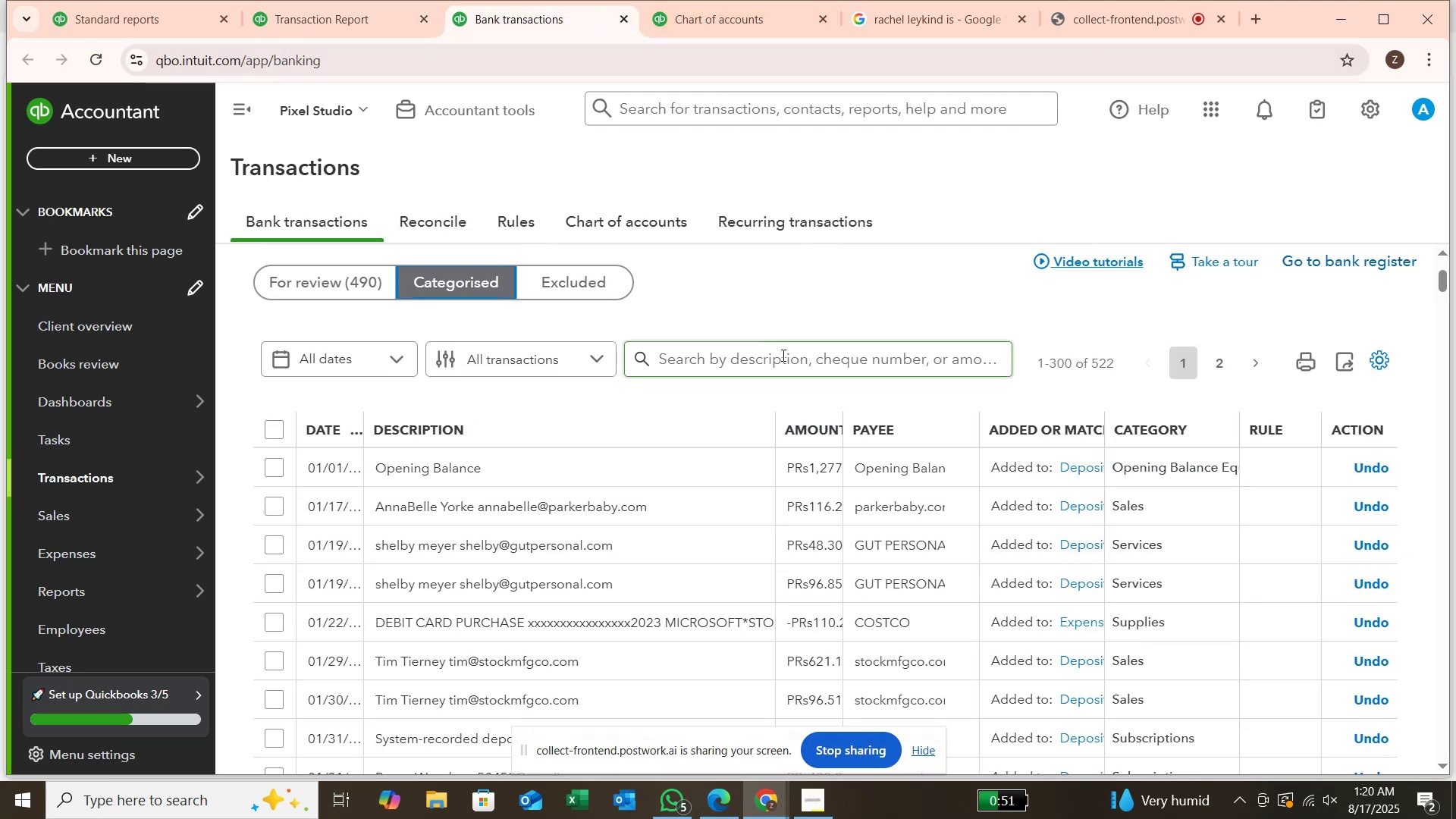 
type(sher)
 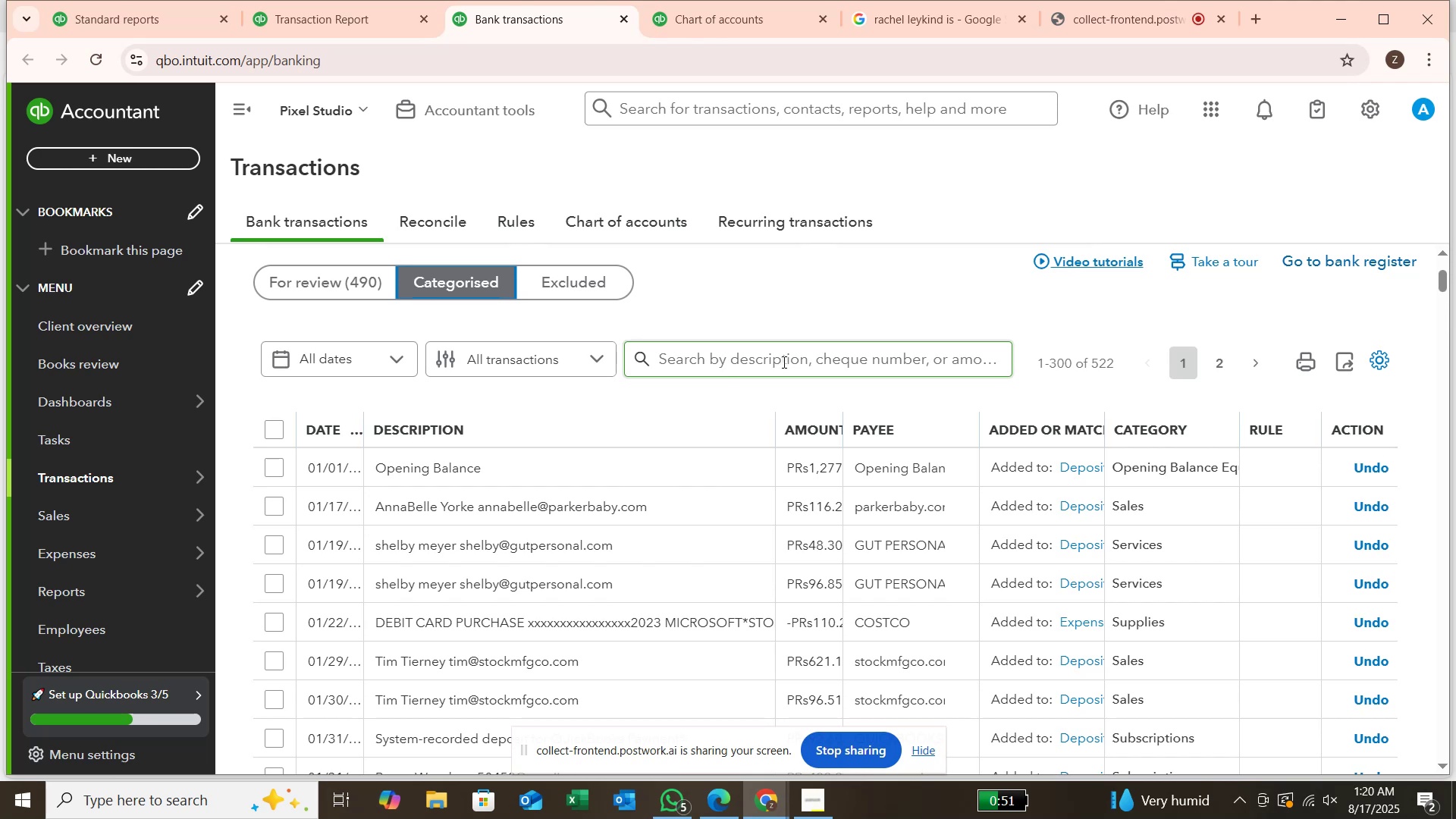 
wait(9.56)
 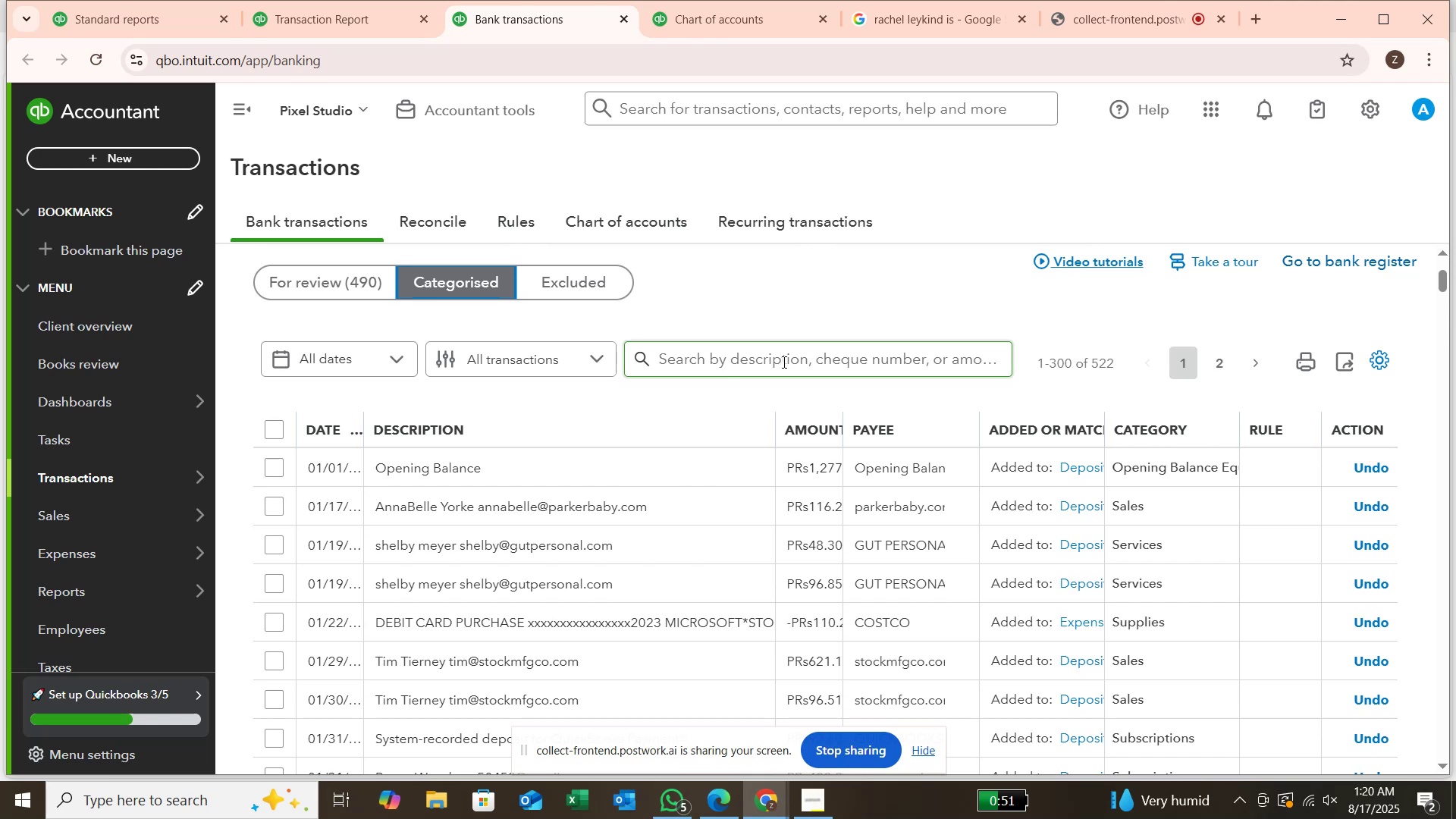 
left_click([741, 367])
 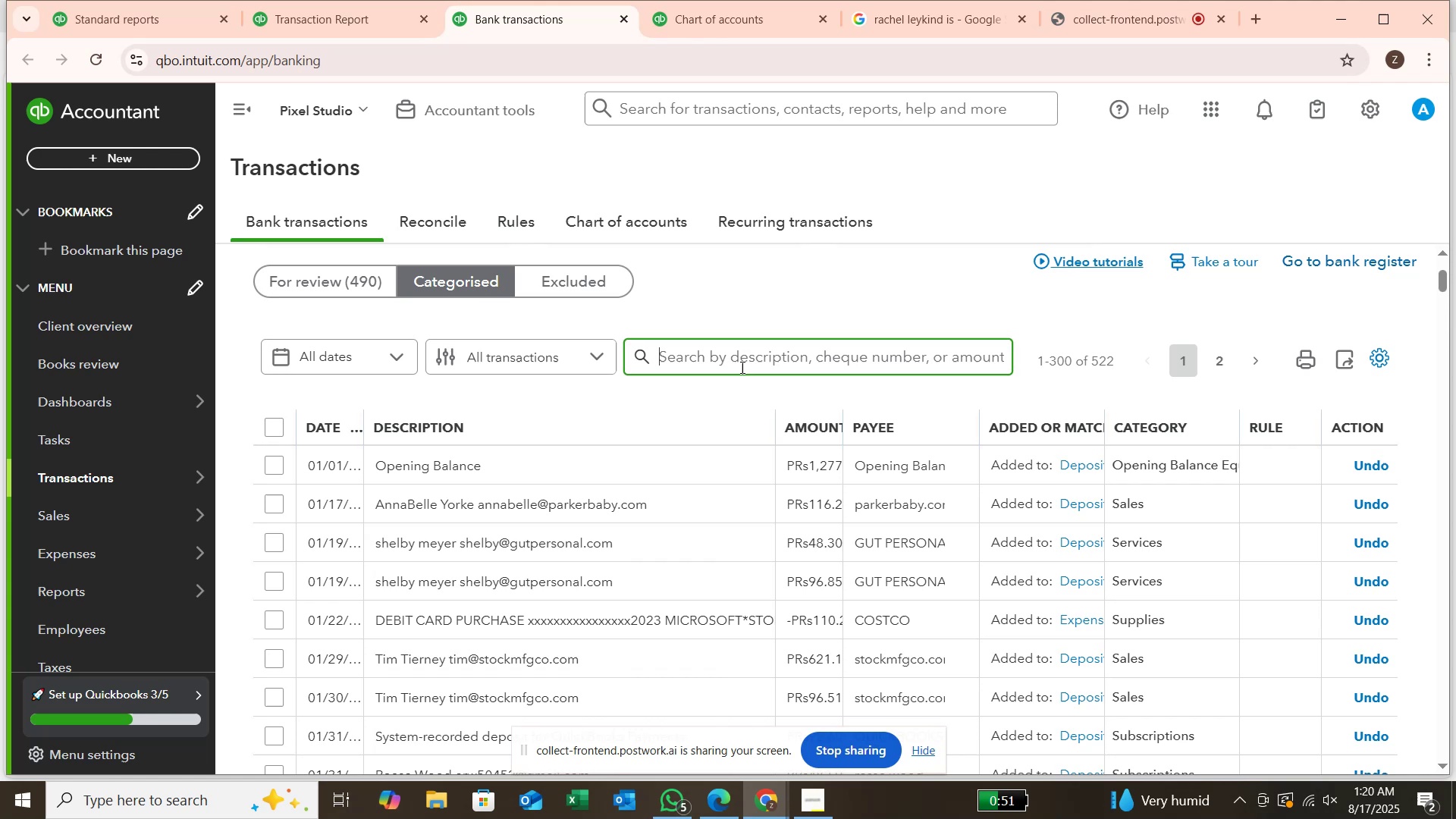 
scroll: coordinate [741, 367], scroll_direction: up, amount: 1.0
 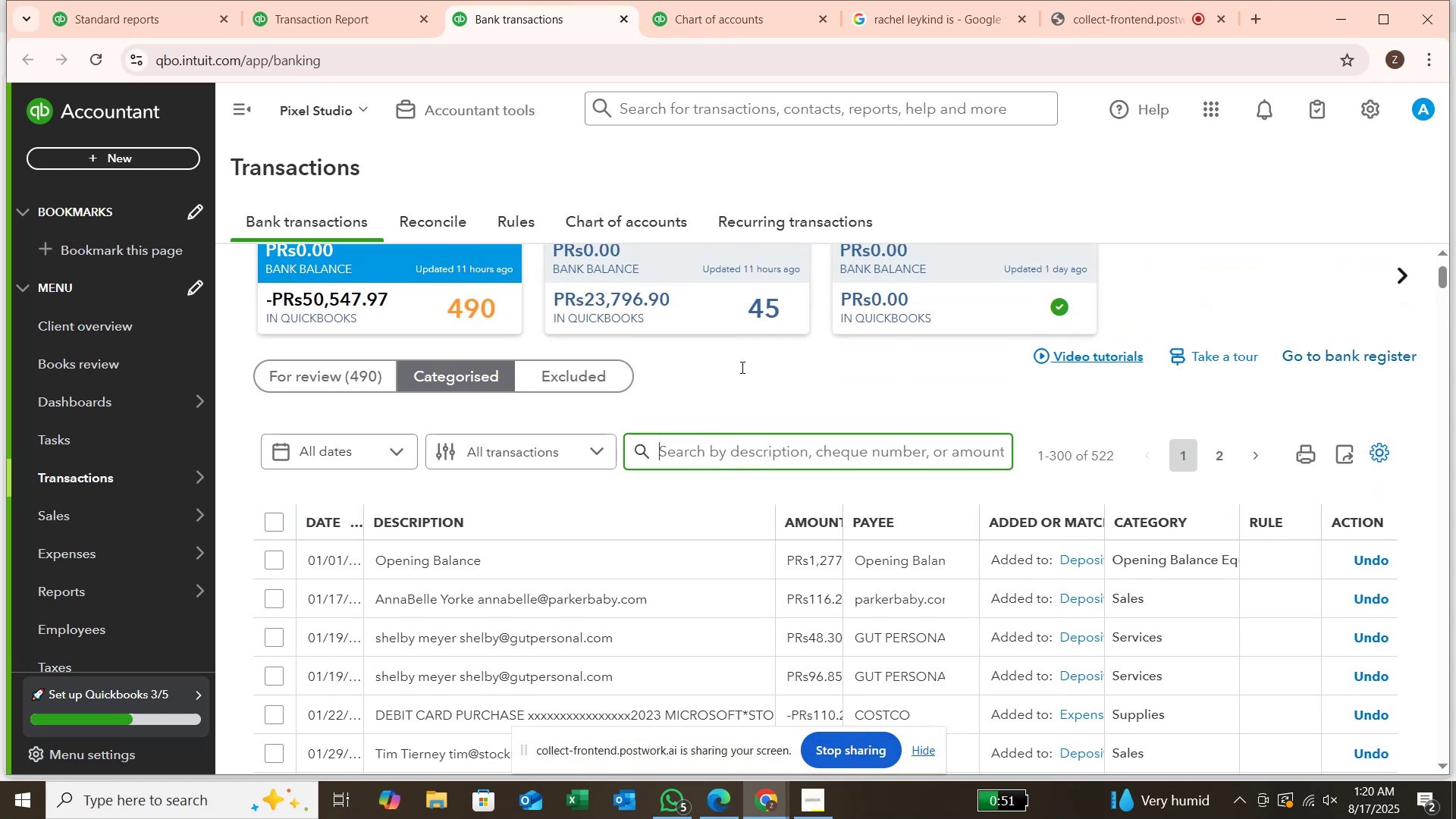 
scroll: coordinate [741, 367], scroll_direction: down, amount: 1.0
 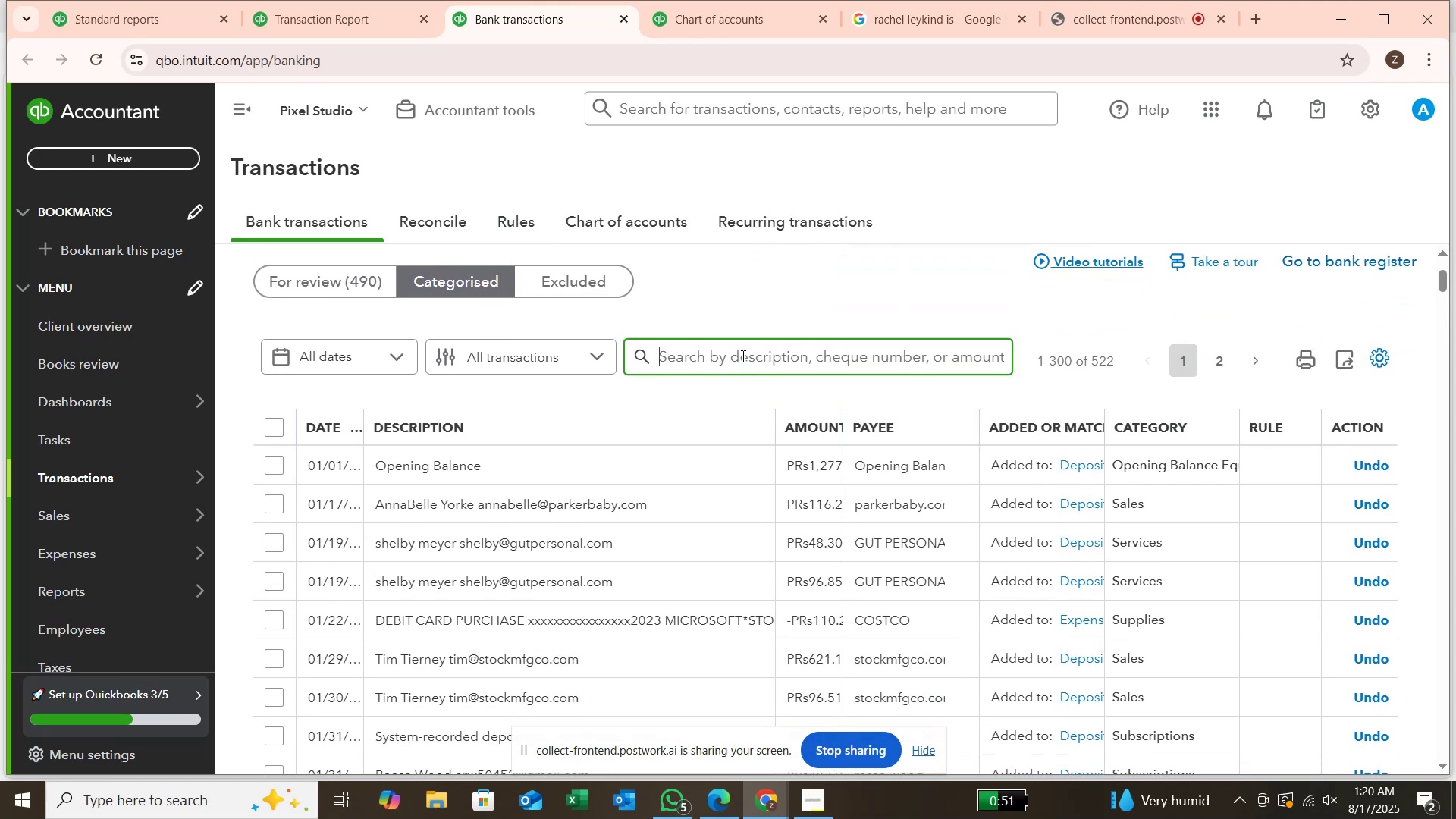 
left_click([742, 356])
 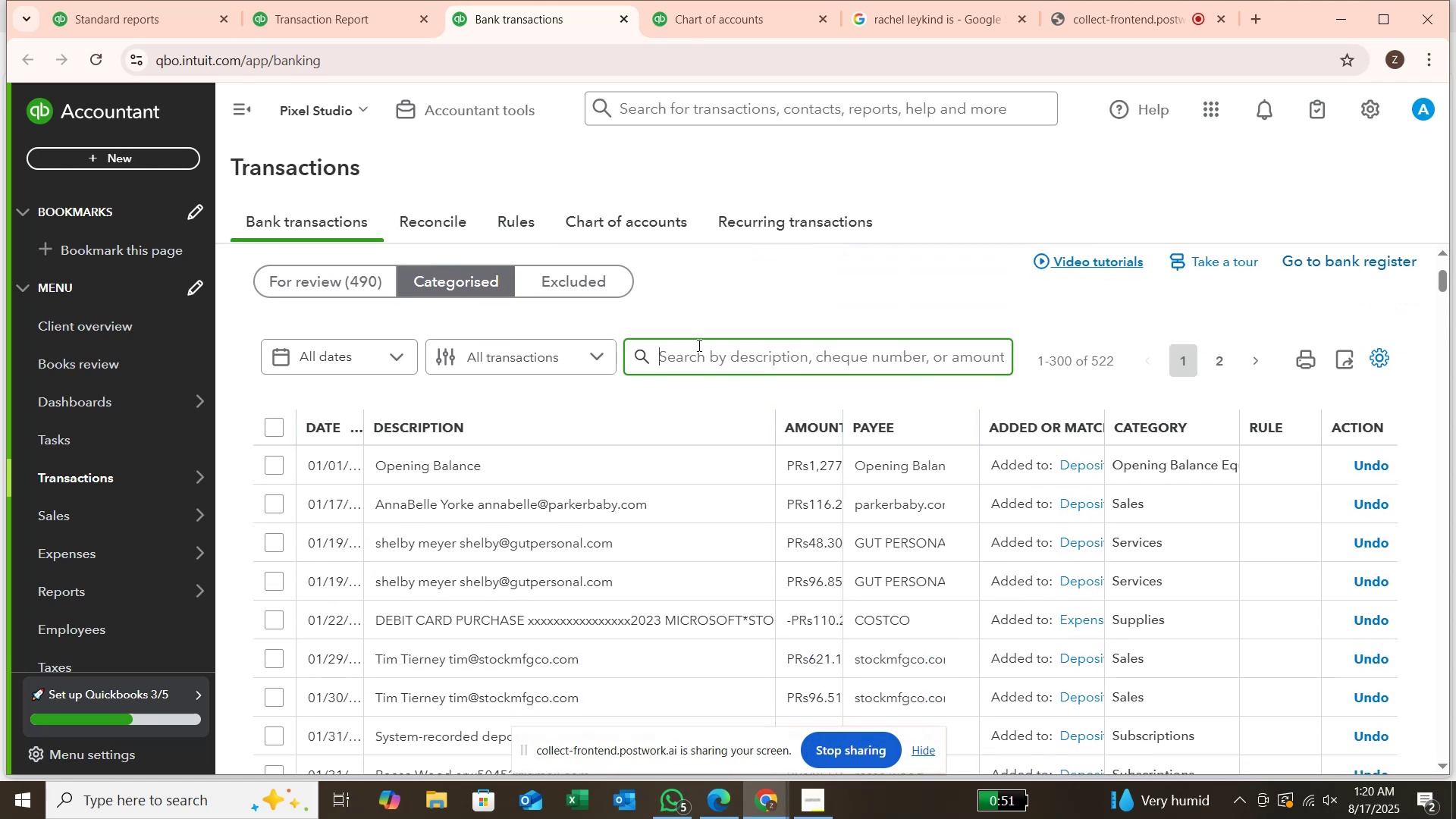 
key(S)
 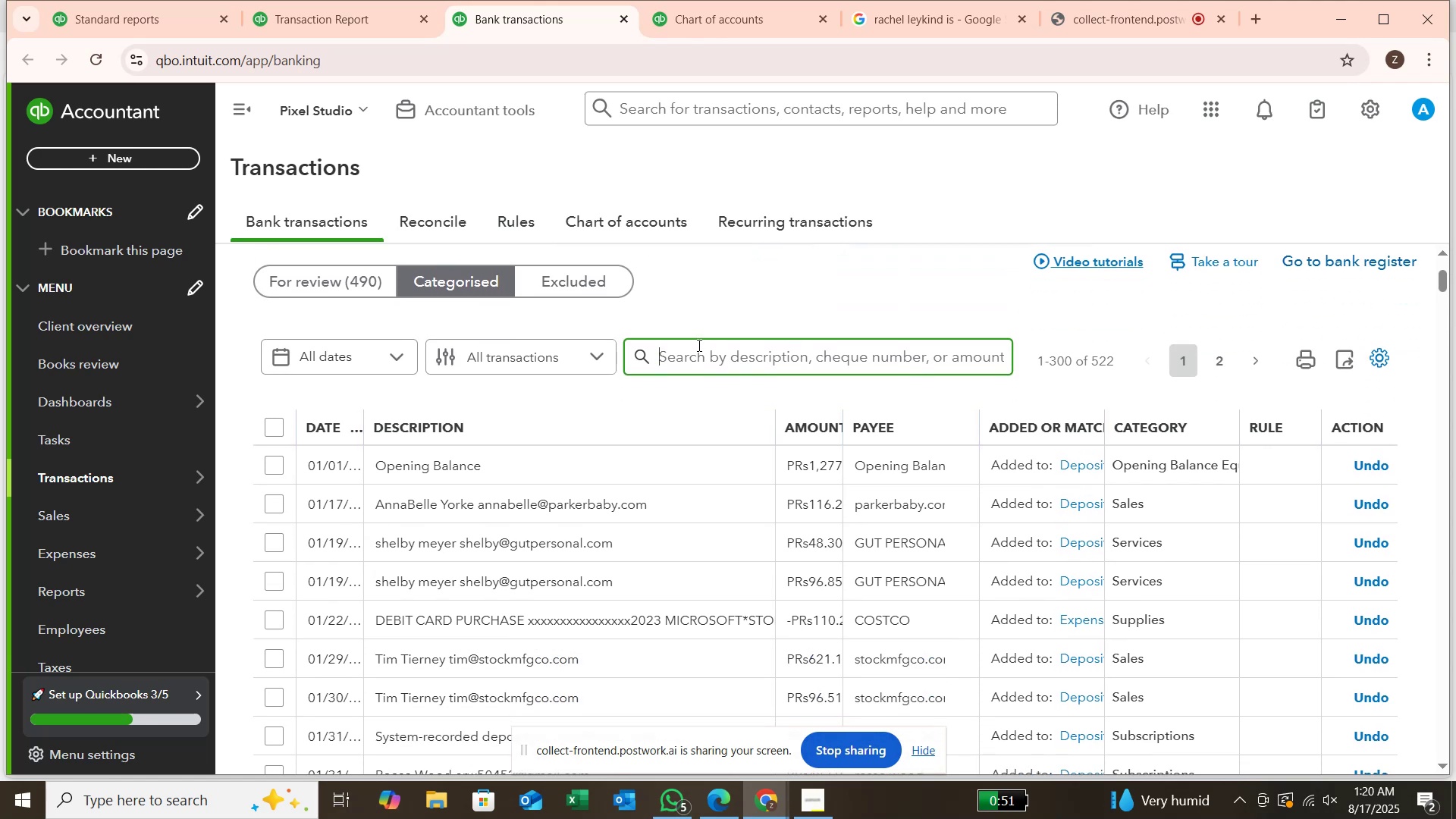 
scroll: coordinate [697, 345], scroll_direction: up, amount: 3.0
 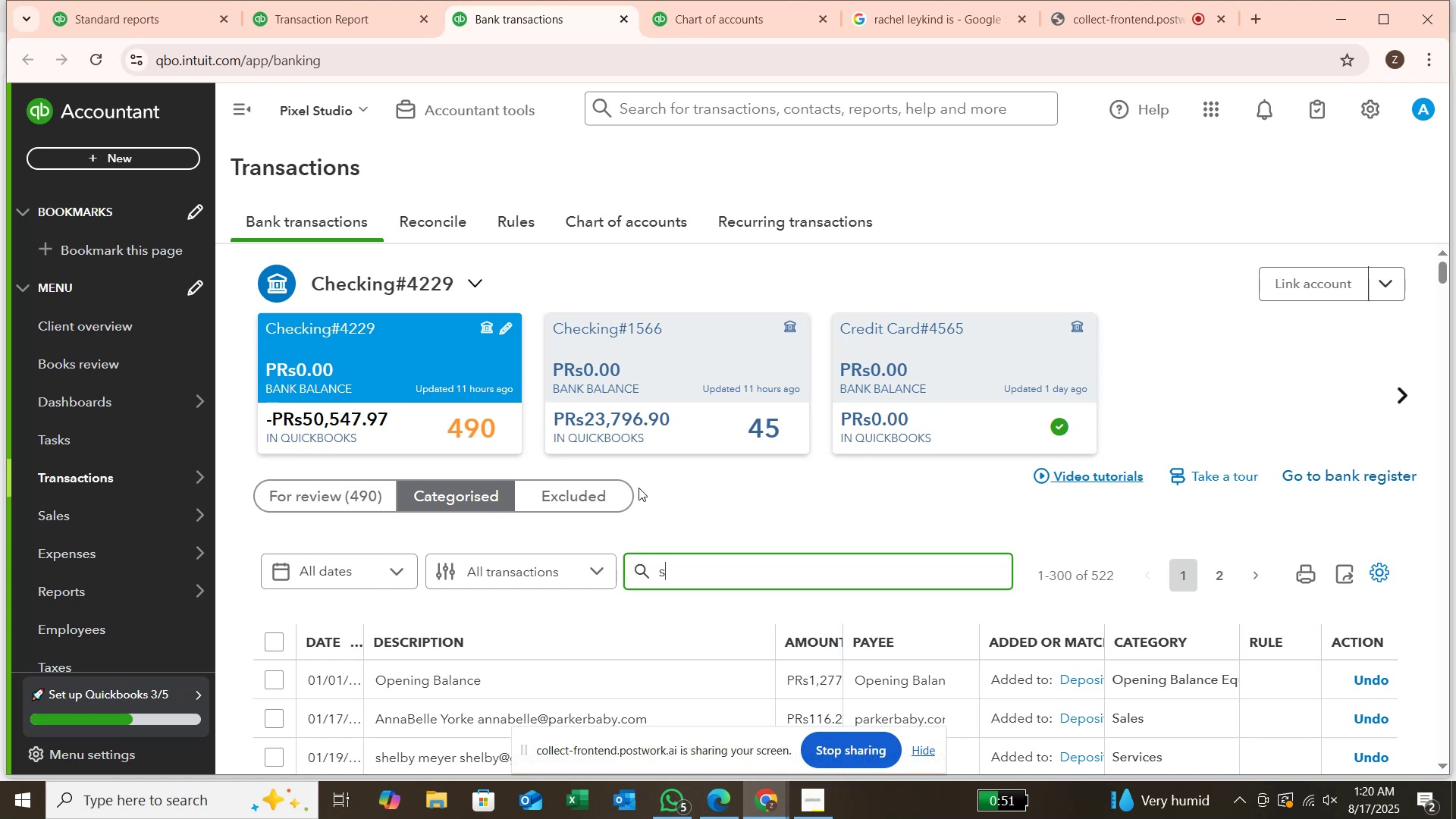 
type(heri)
 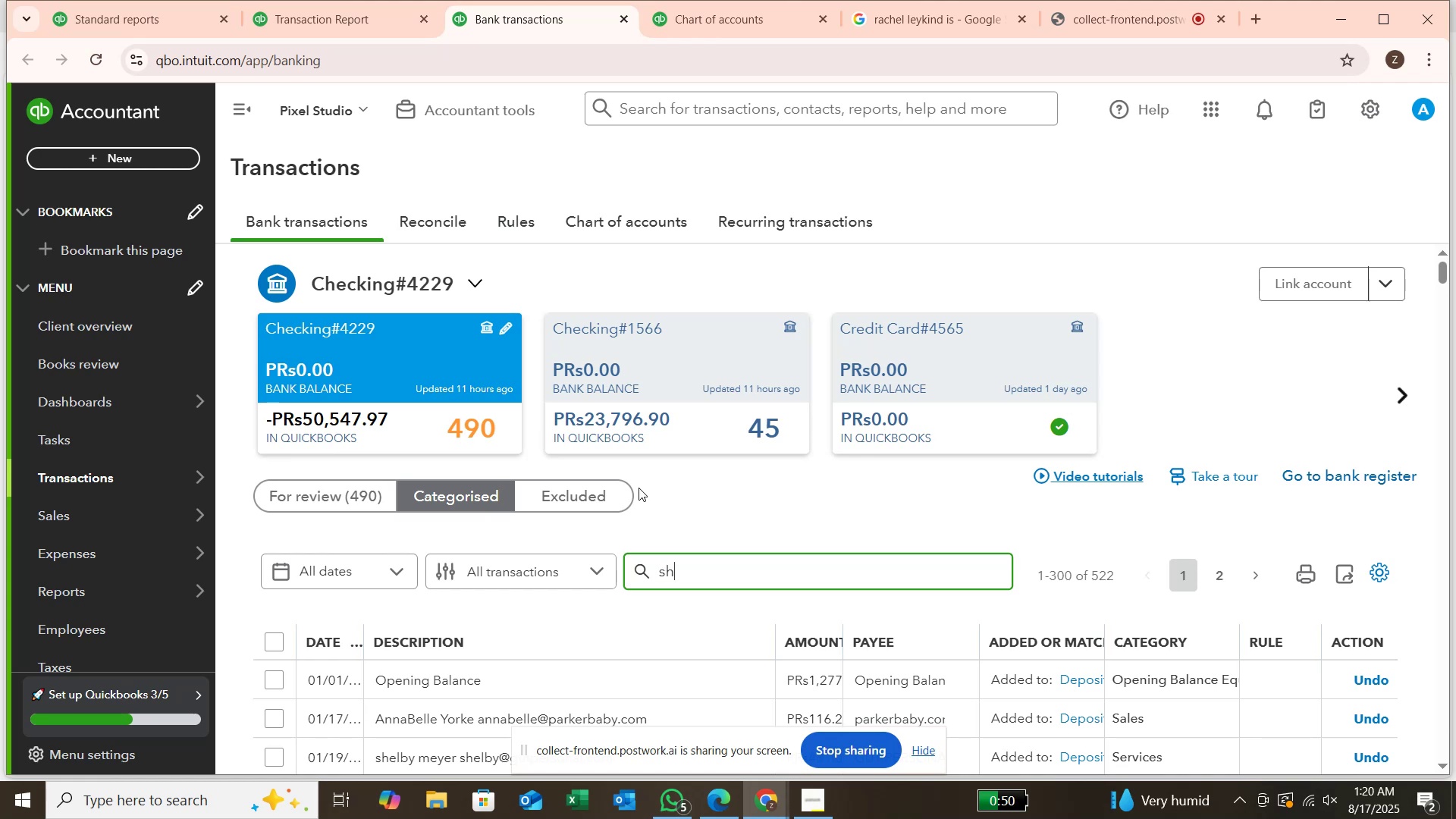 
key(Enter)
 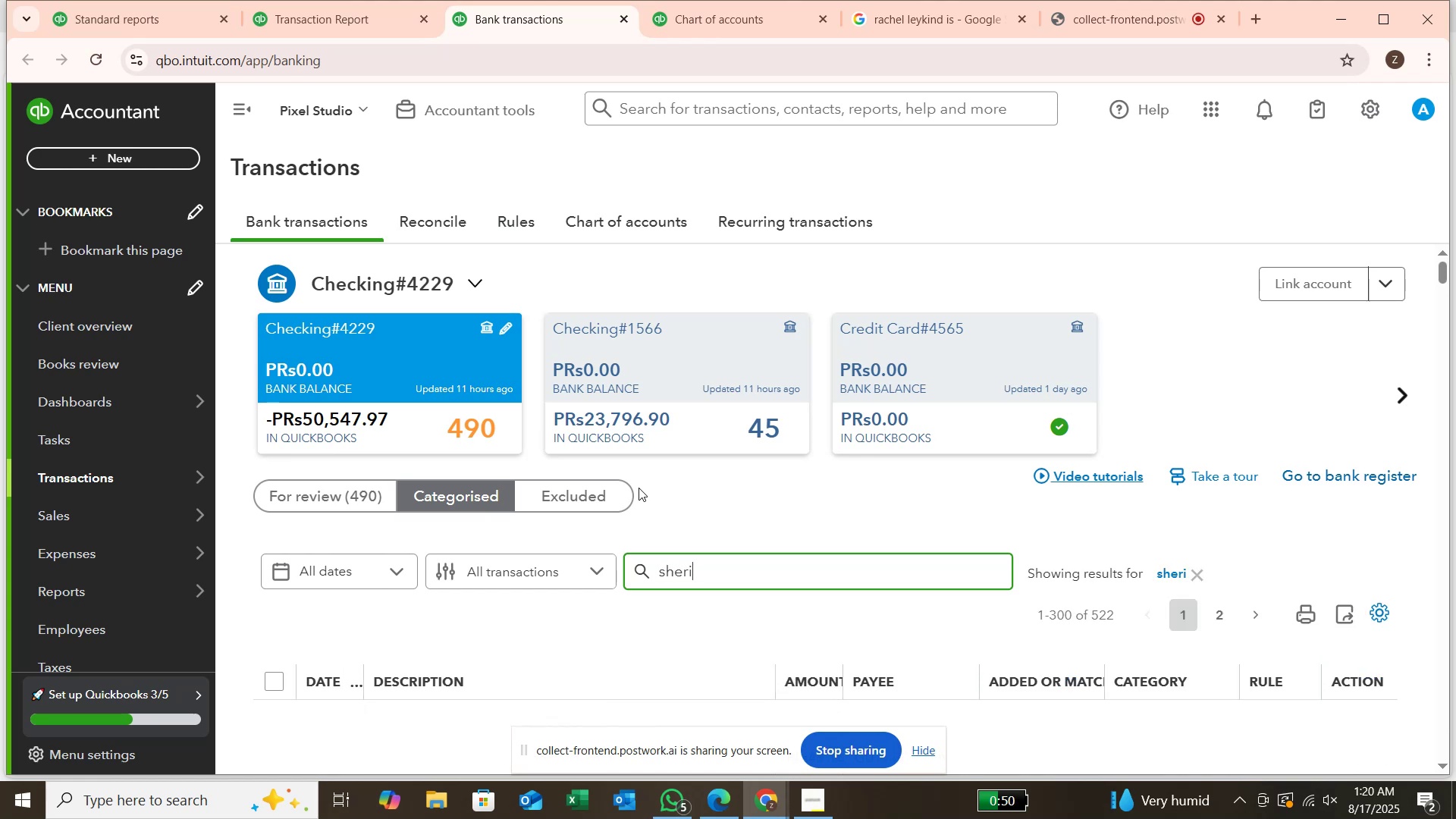 
wait(9.4)
 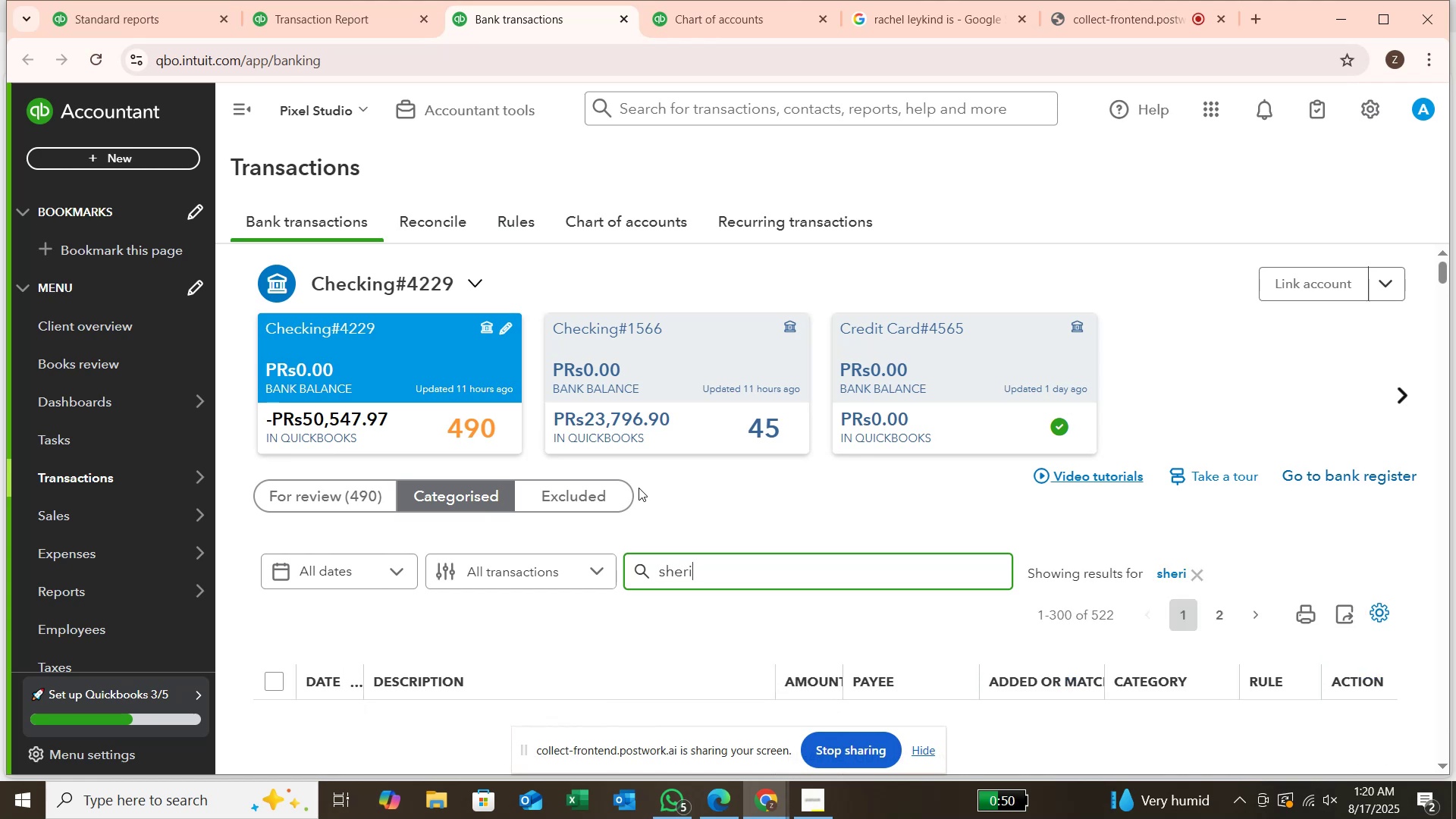 
scroll: coordinate [572, 634], scroll_direction: down, amount: 4.0
 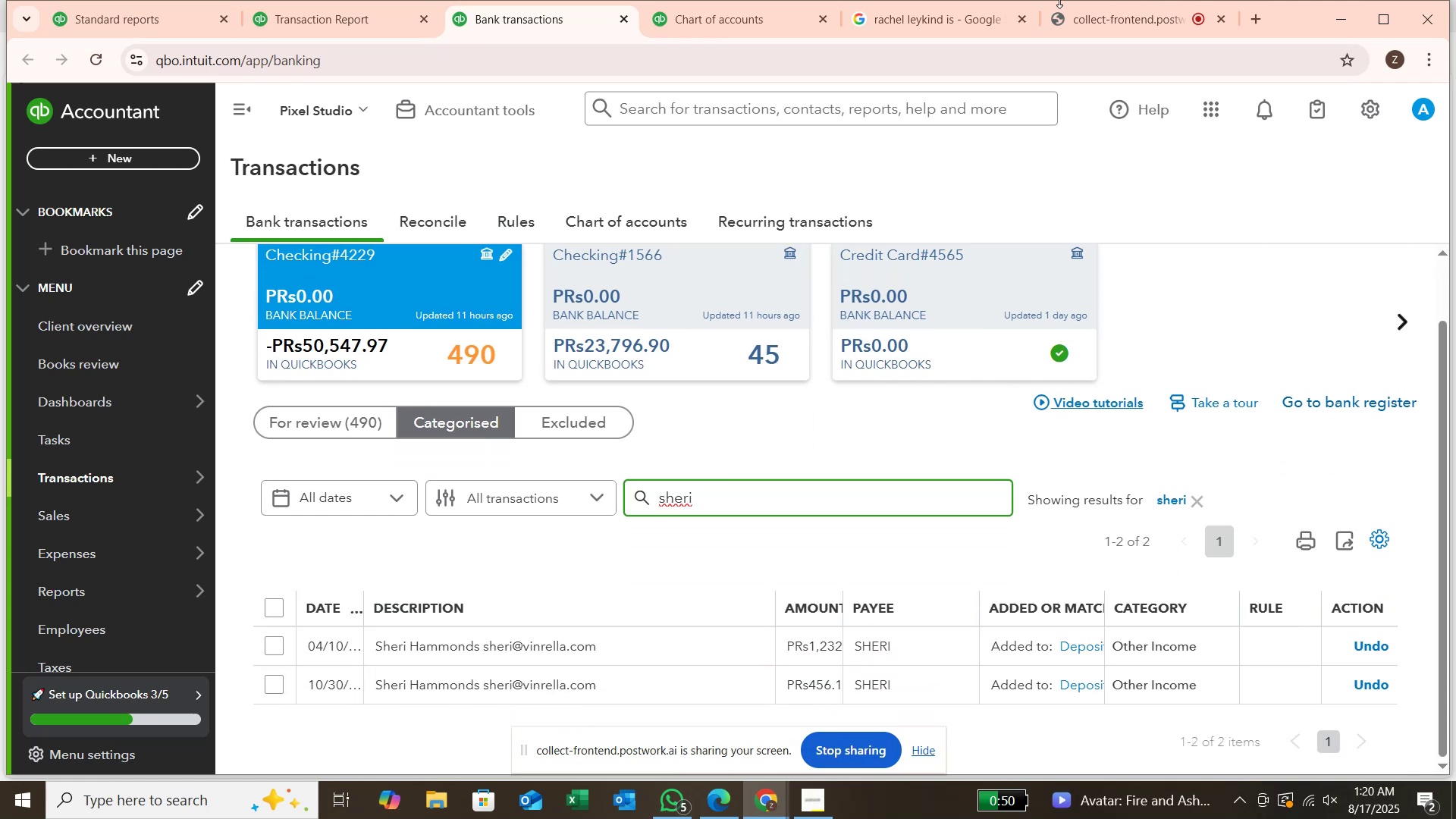 
left_click([1078, 23])
 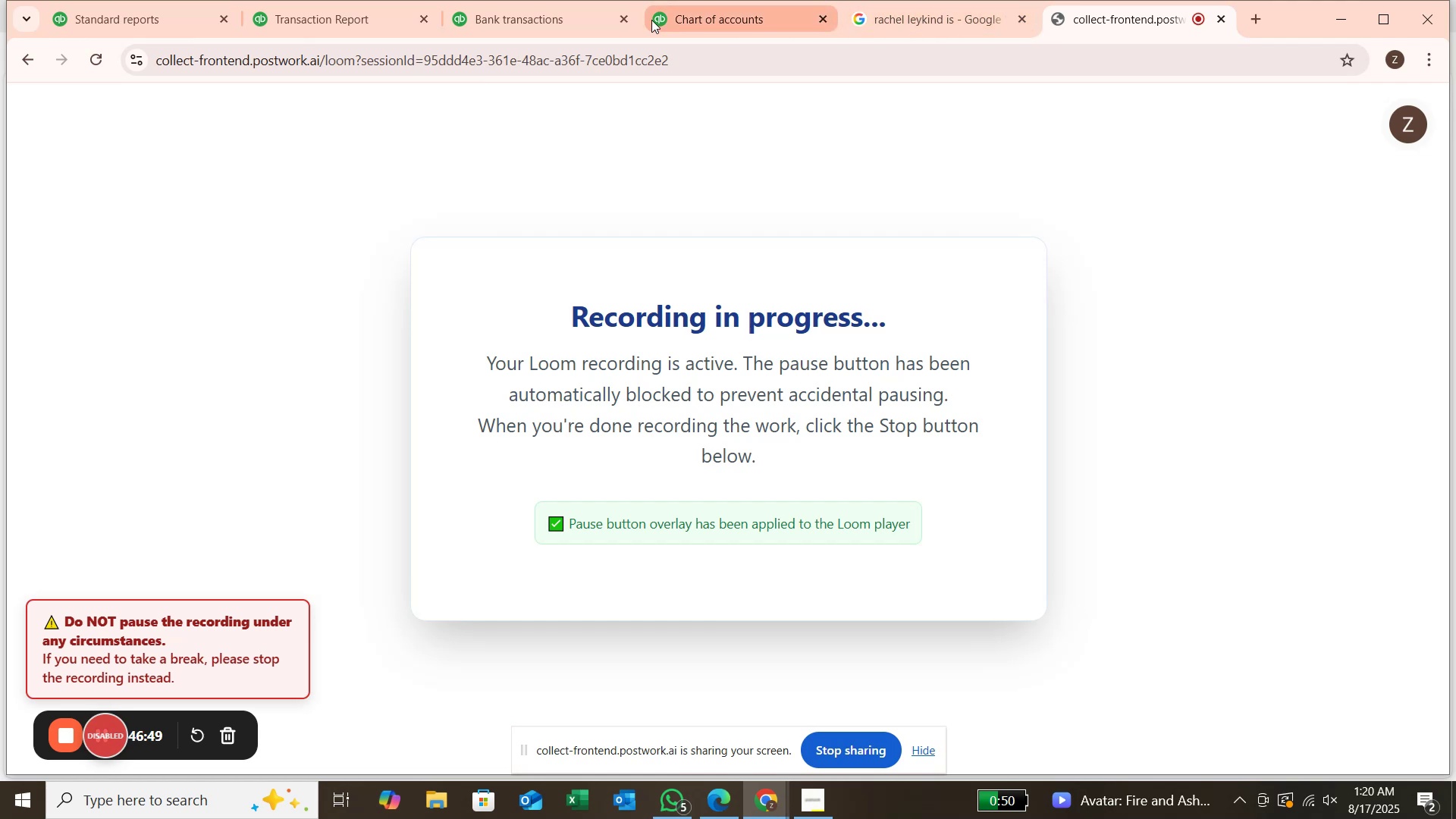 
left_click([586, 16])
 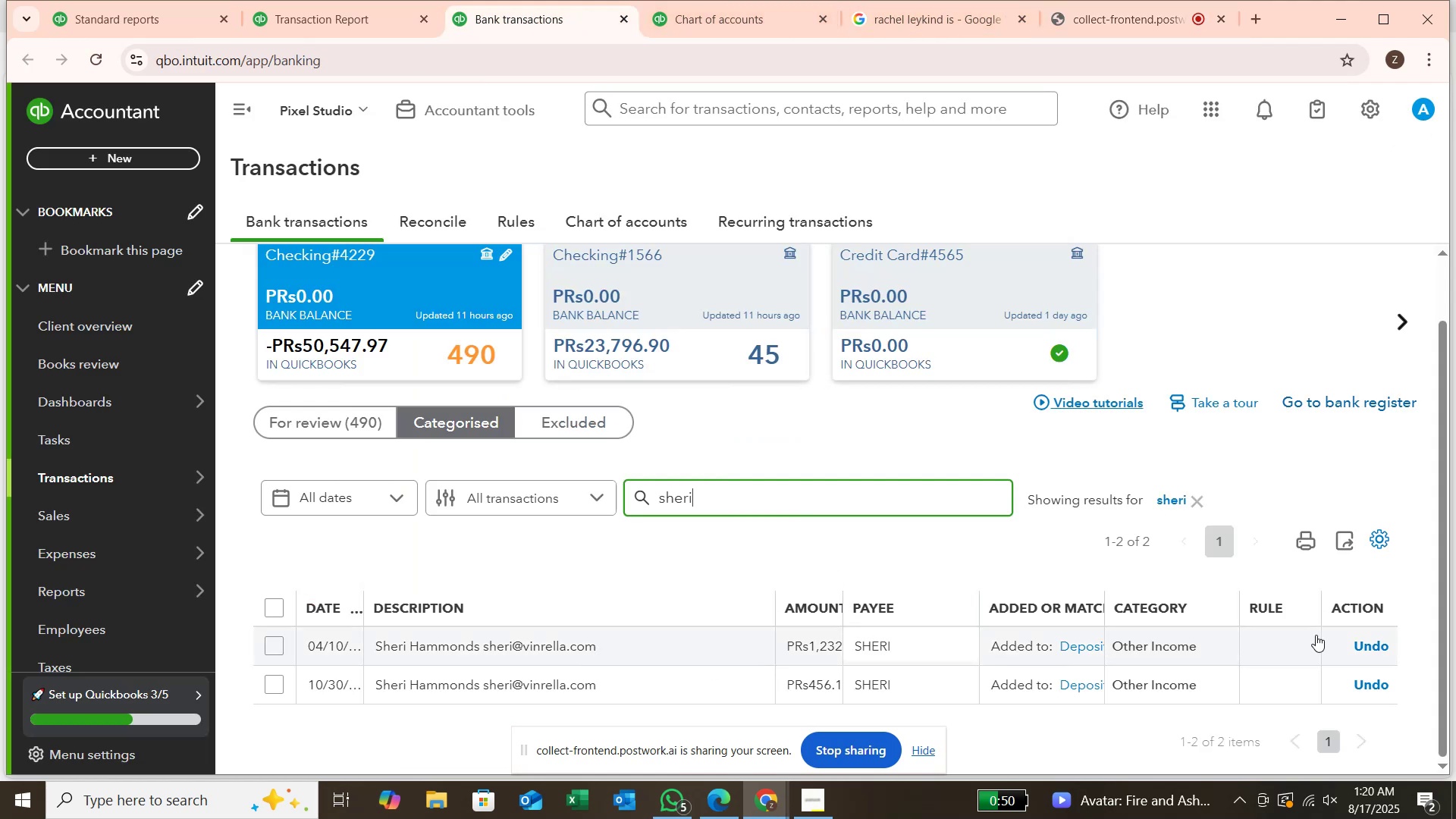 
left_click([1364, 640])
 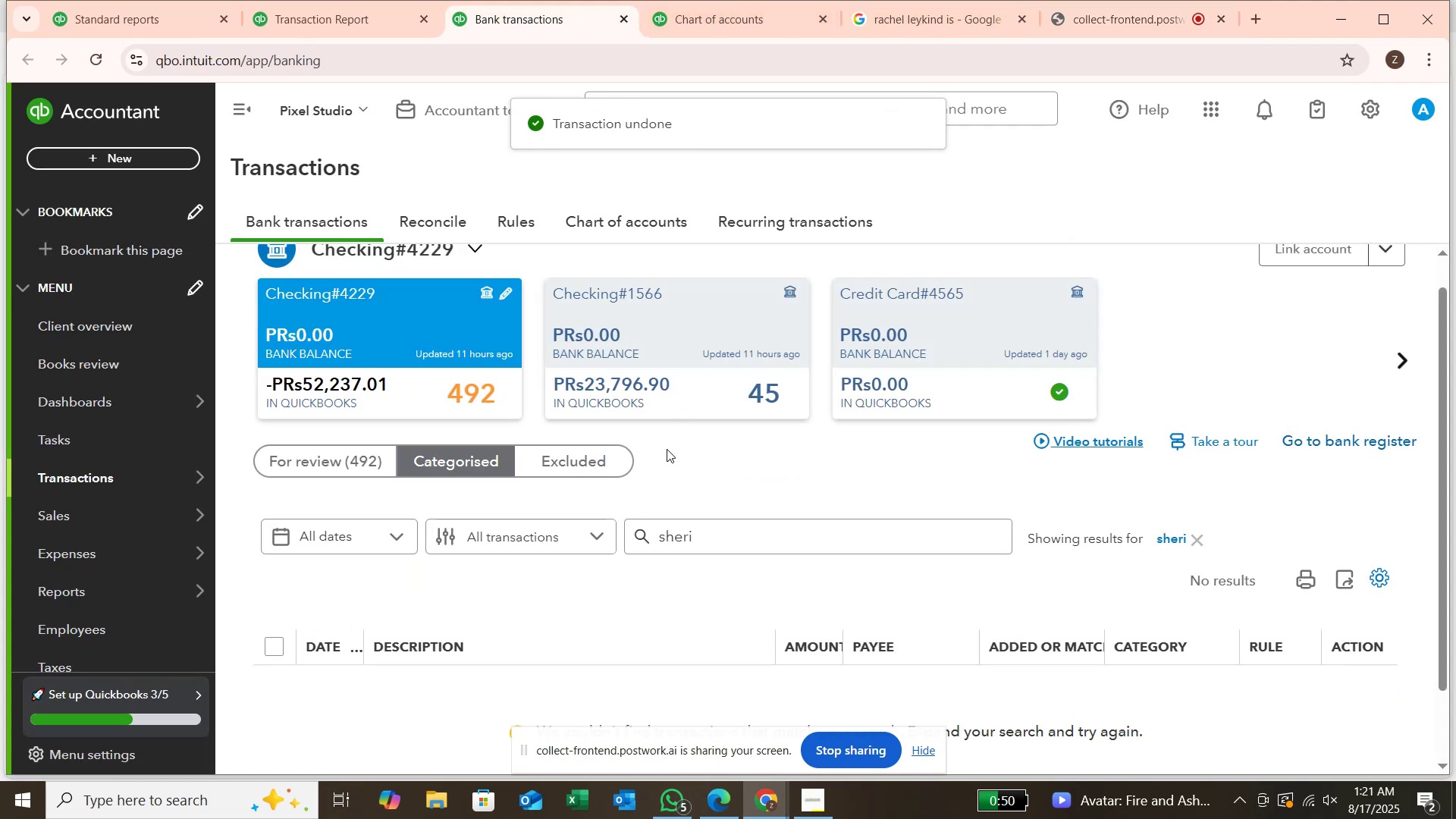 
wait(6.4)
 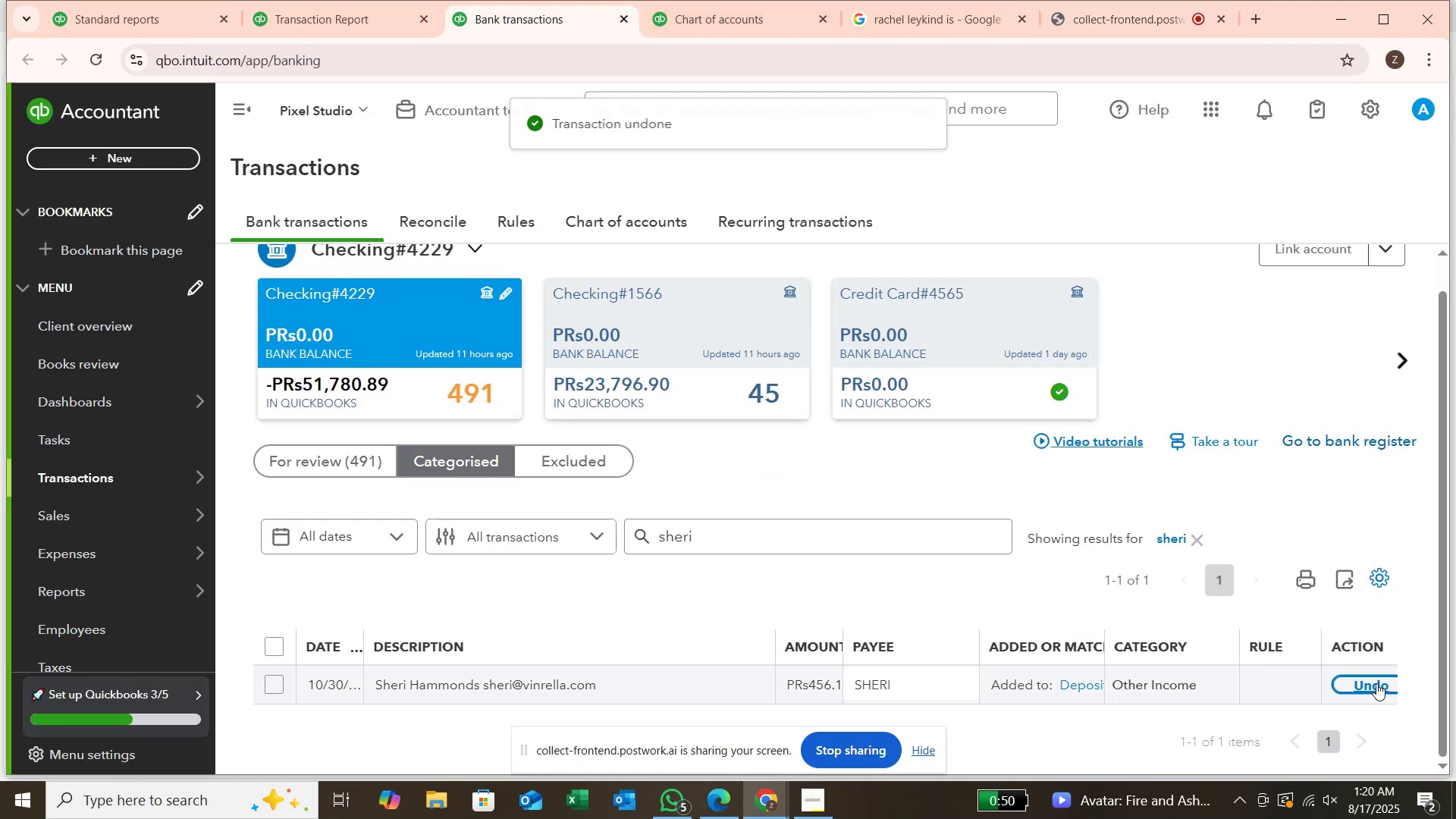 
left_click([1195, 544])
 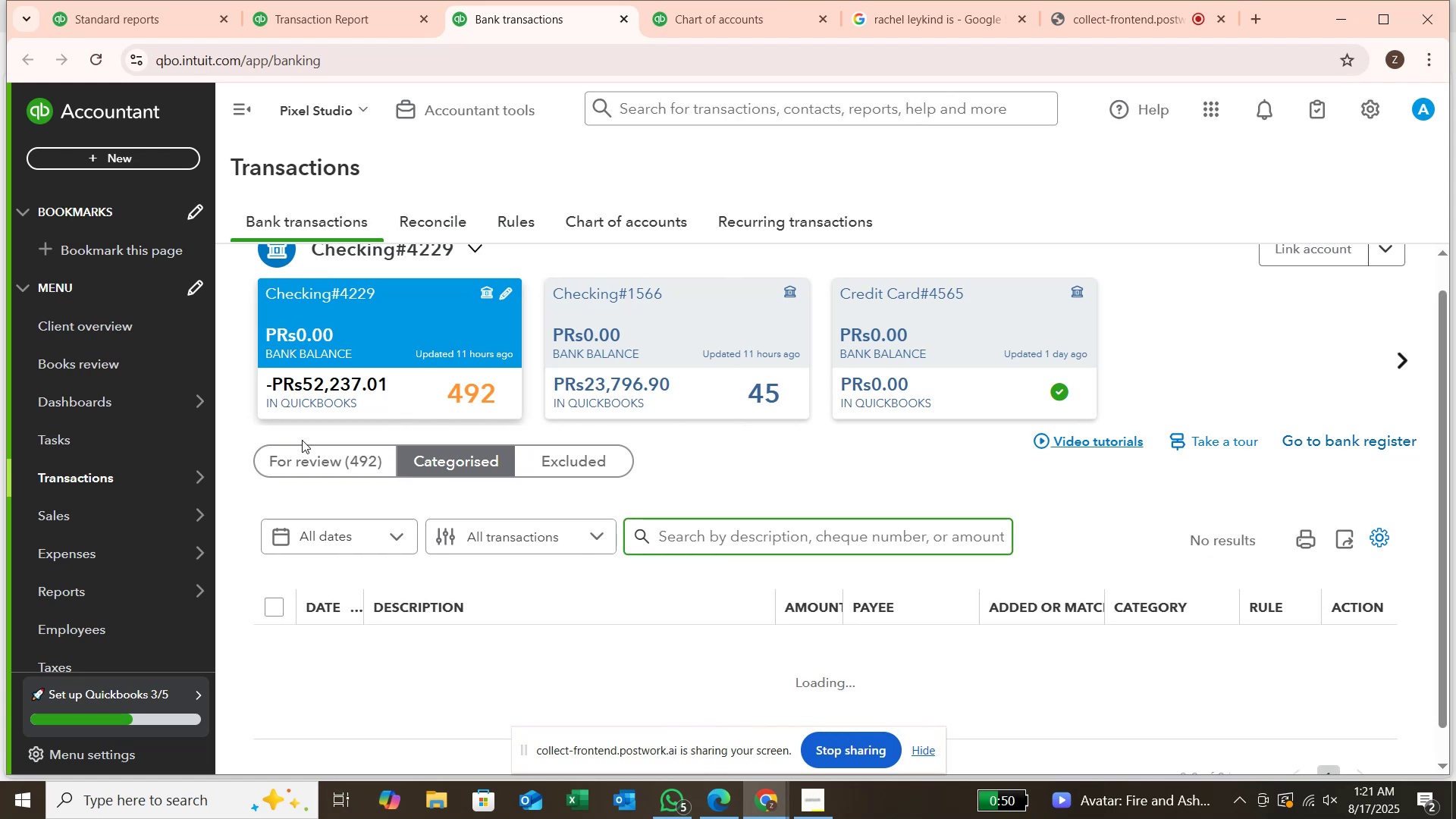 
left_click([322, 465])
 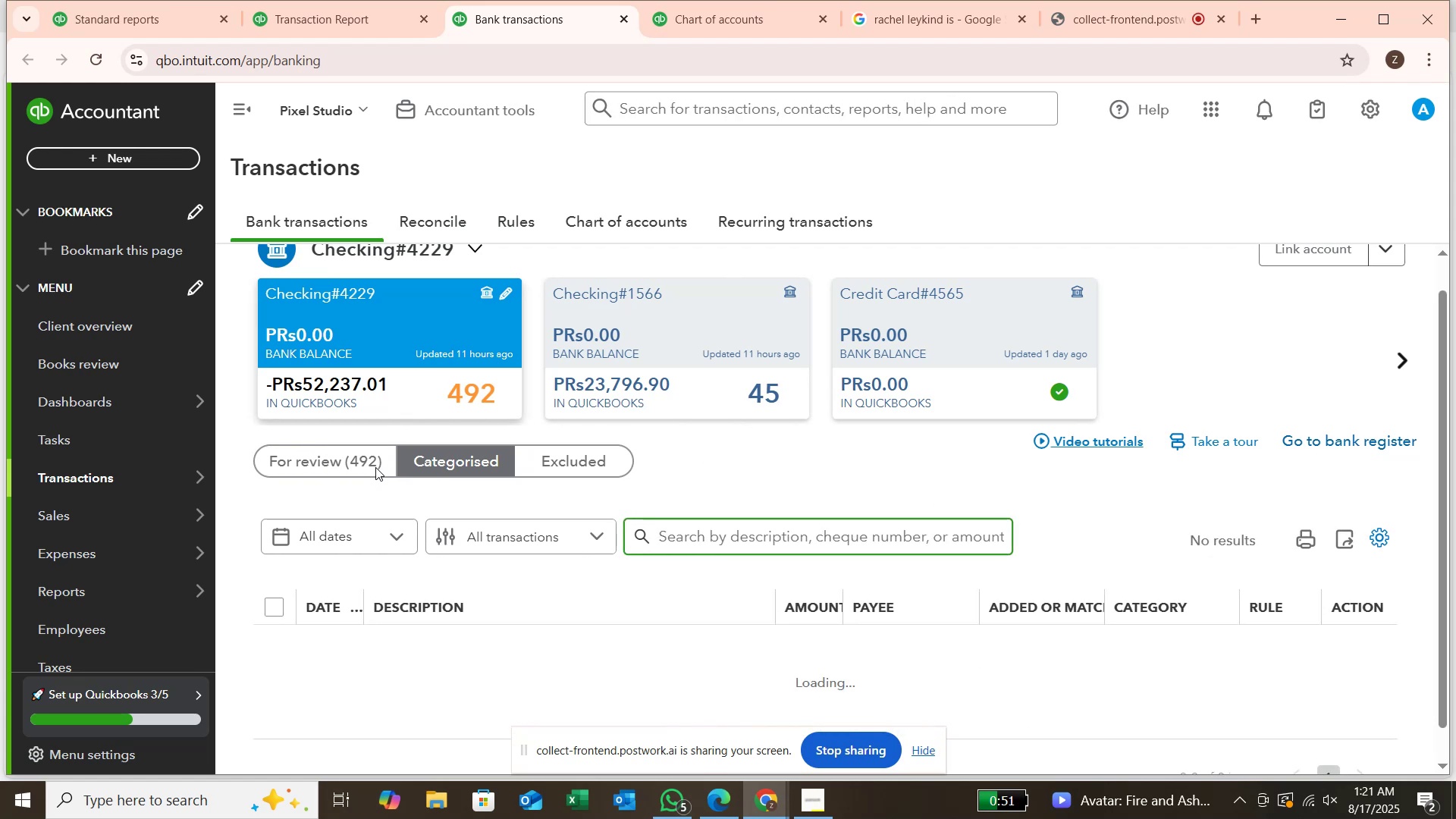 
scroll: coordinate [376, 463], scroll_direction: up, amount: 1.0
 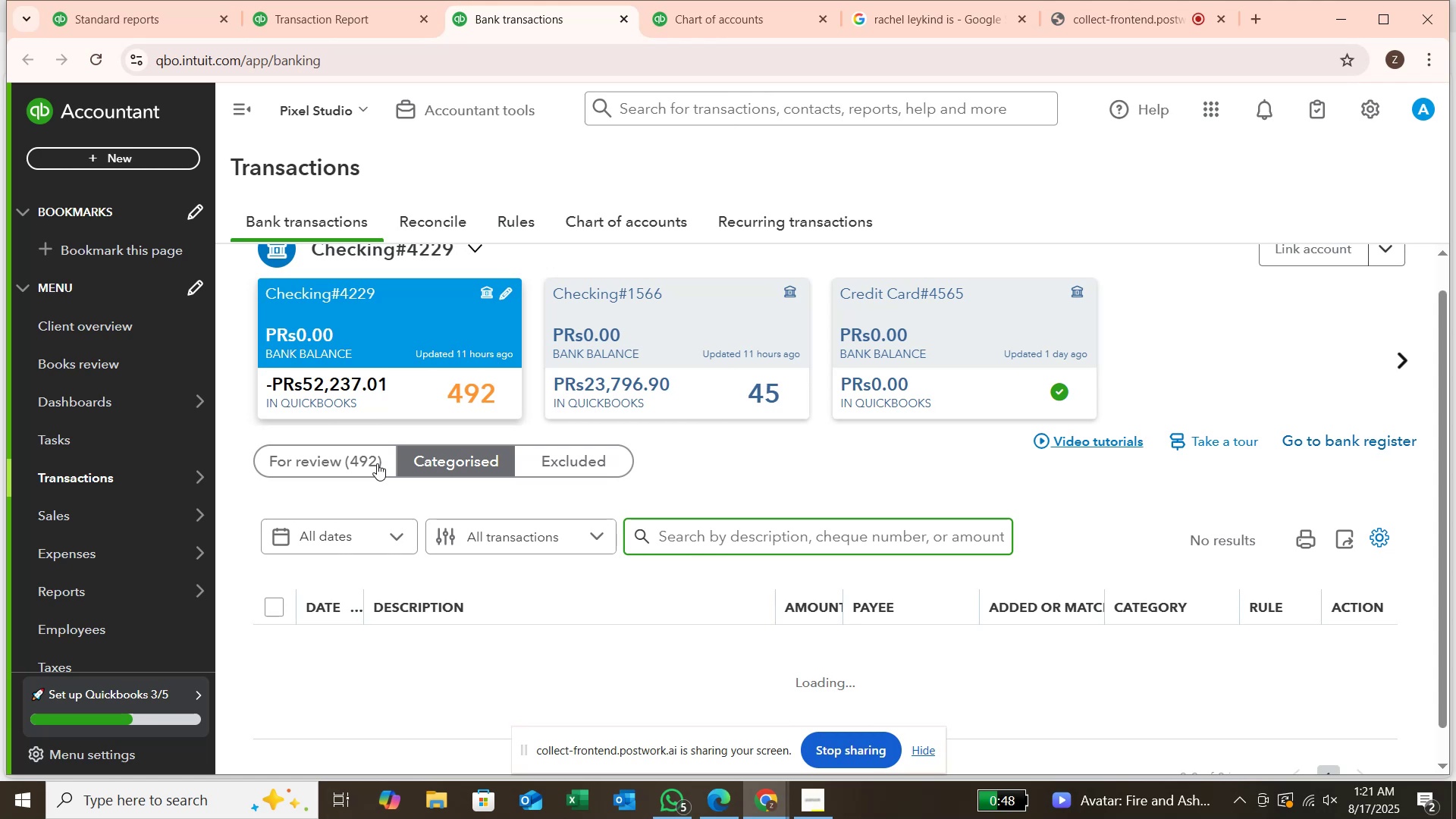 
wait(11.82)
 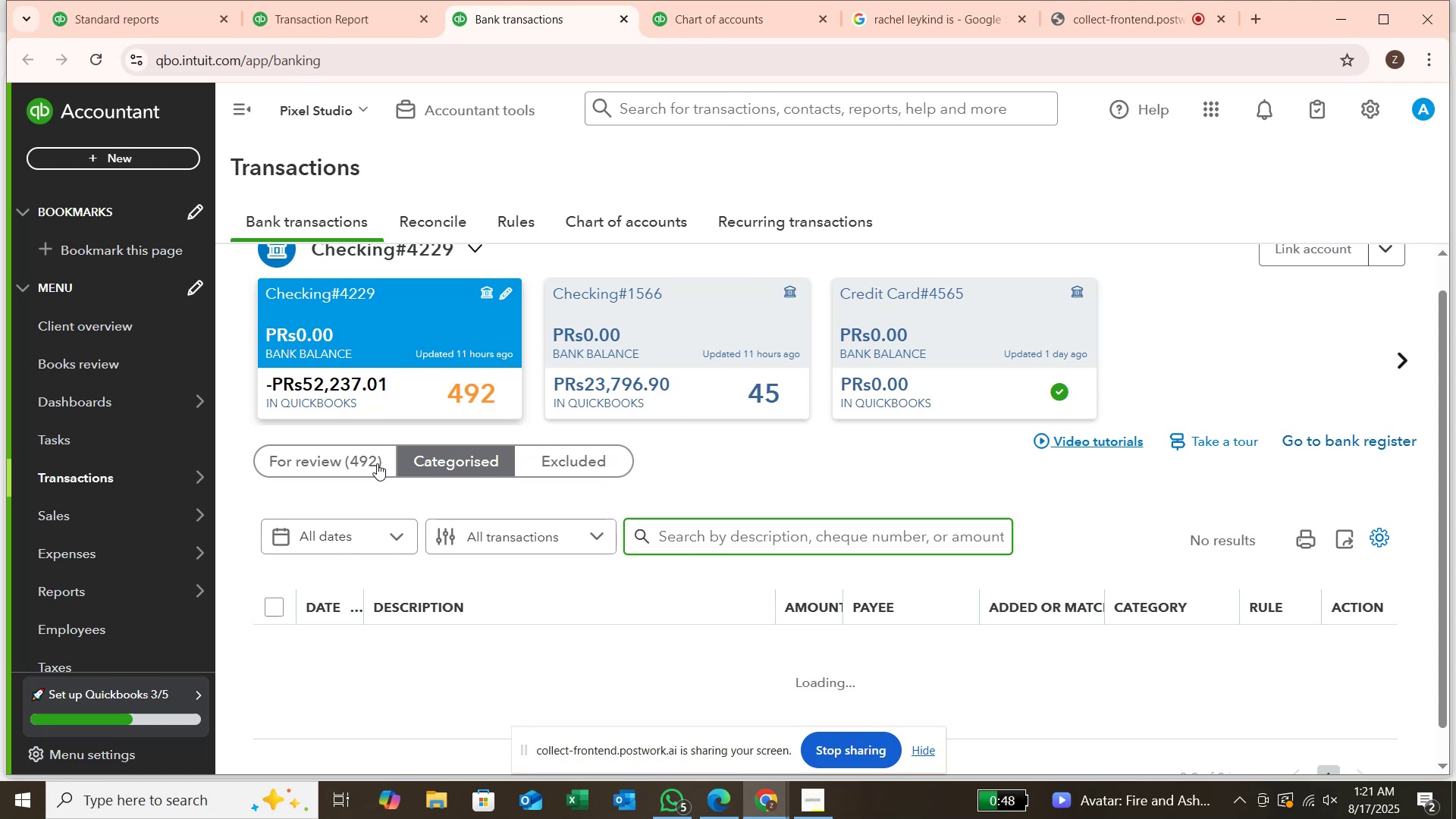 
scroll: coordinate [924, 661], scroll_direction: down, amount: 4.0
 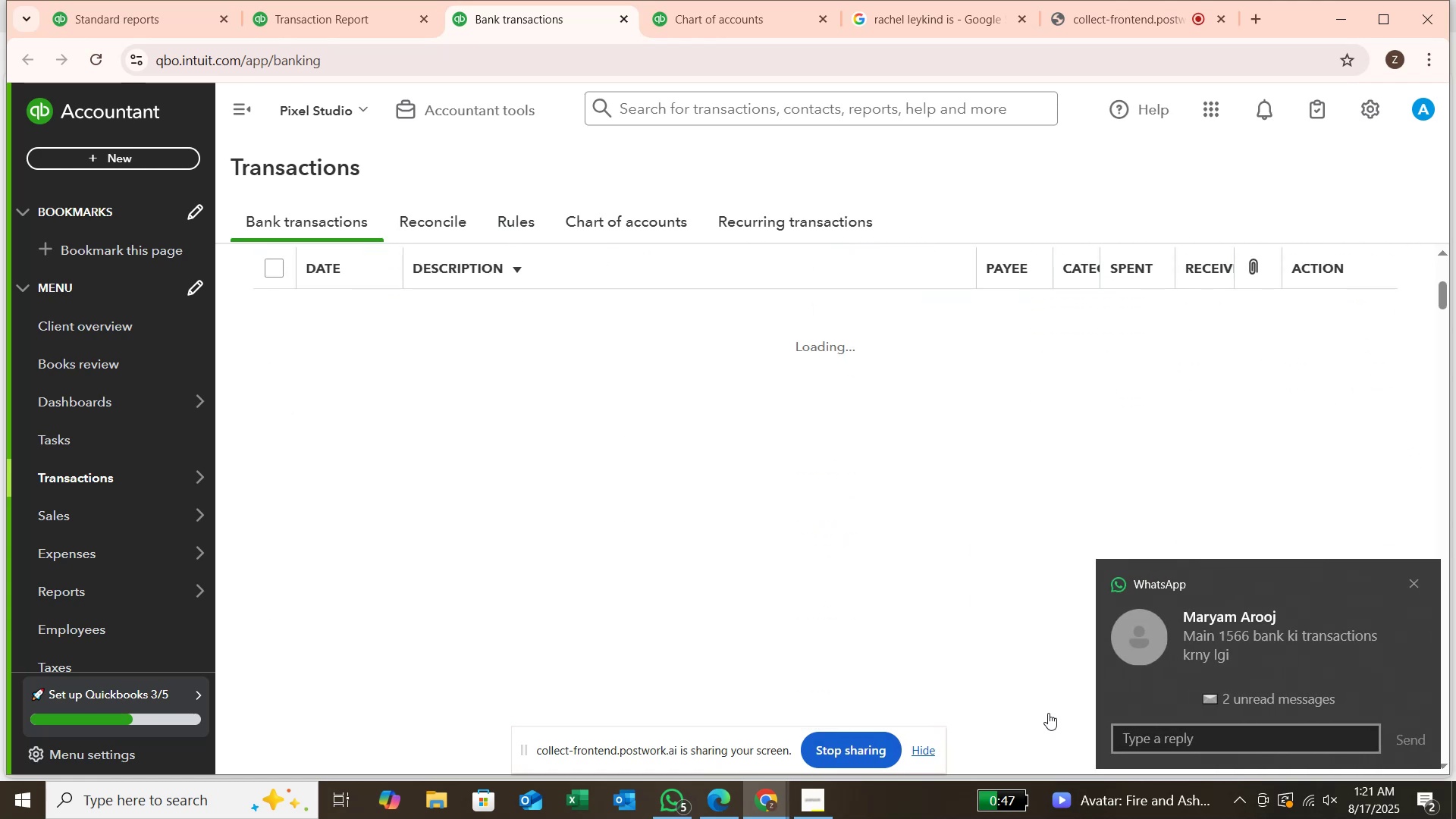 
wait(6.79)
 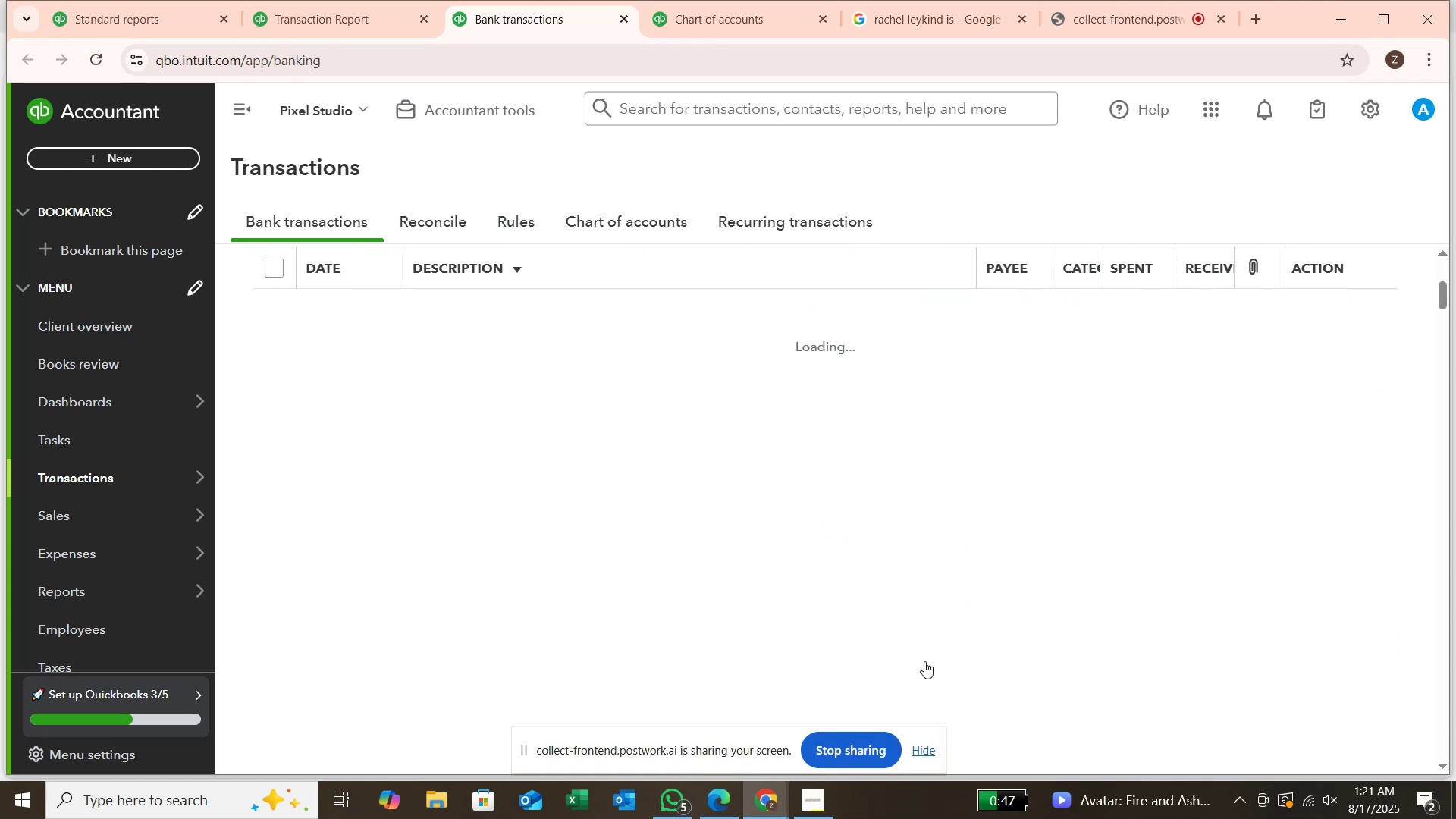 
left_click([1415, 579])
 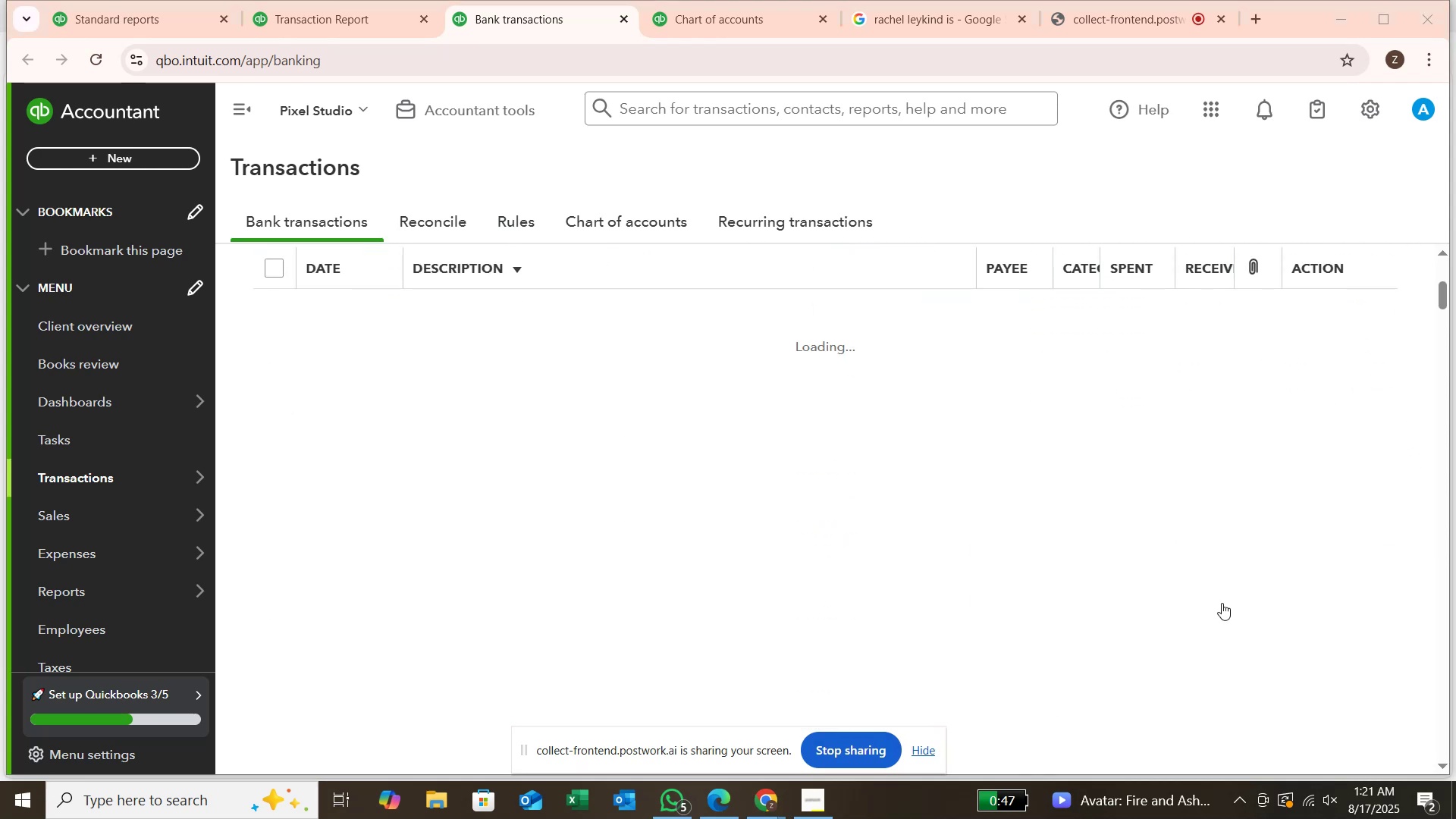 
scroll: coordinate [1220, 603], scroll_direction: up, amount: 5.0
 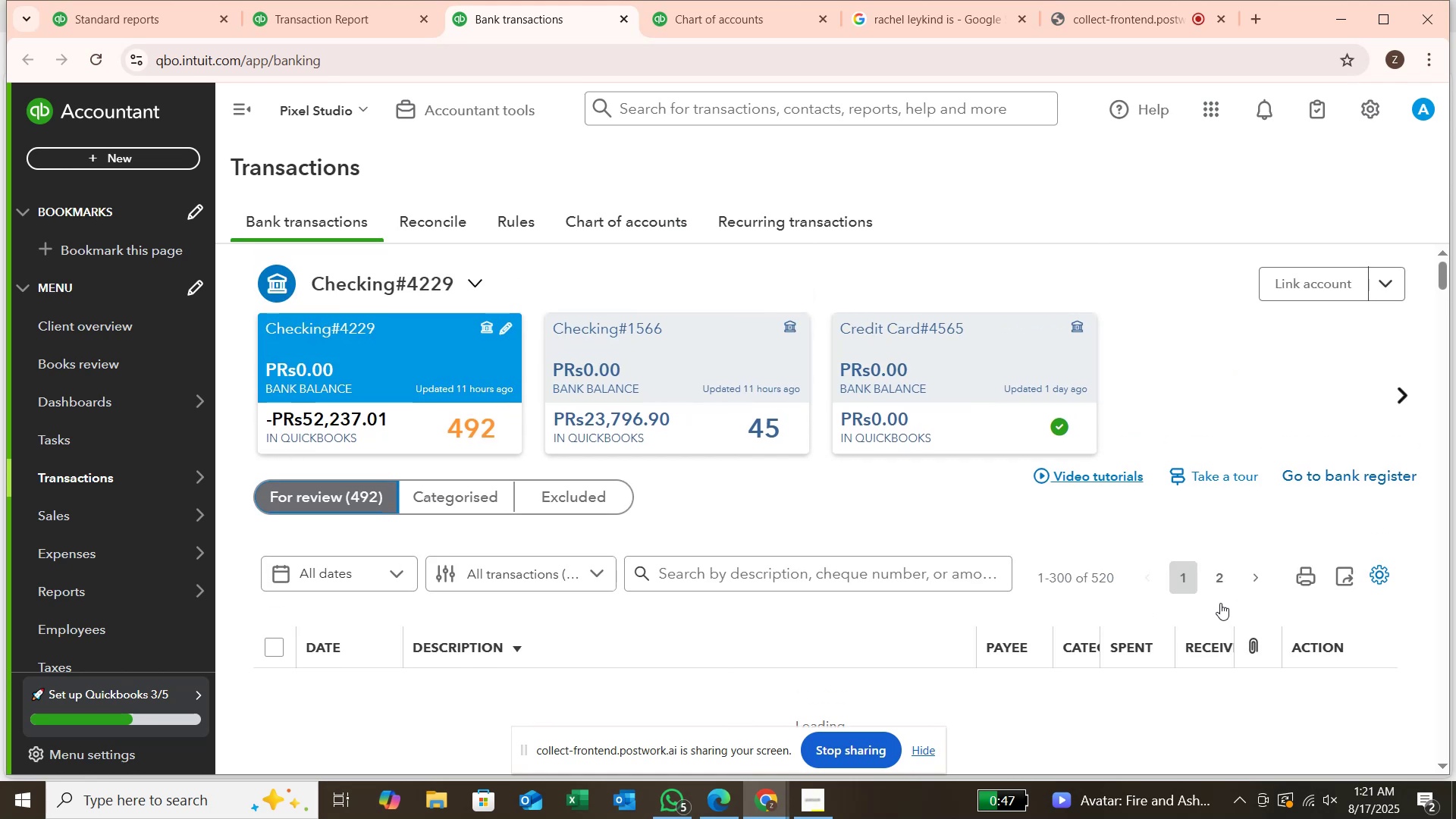 
scroll: coordinate [1400, 717], scroll_direction: down, amount: 7.0
 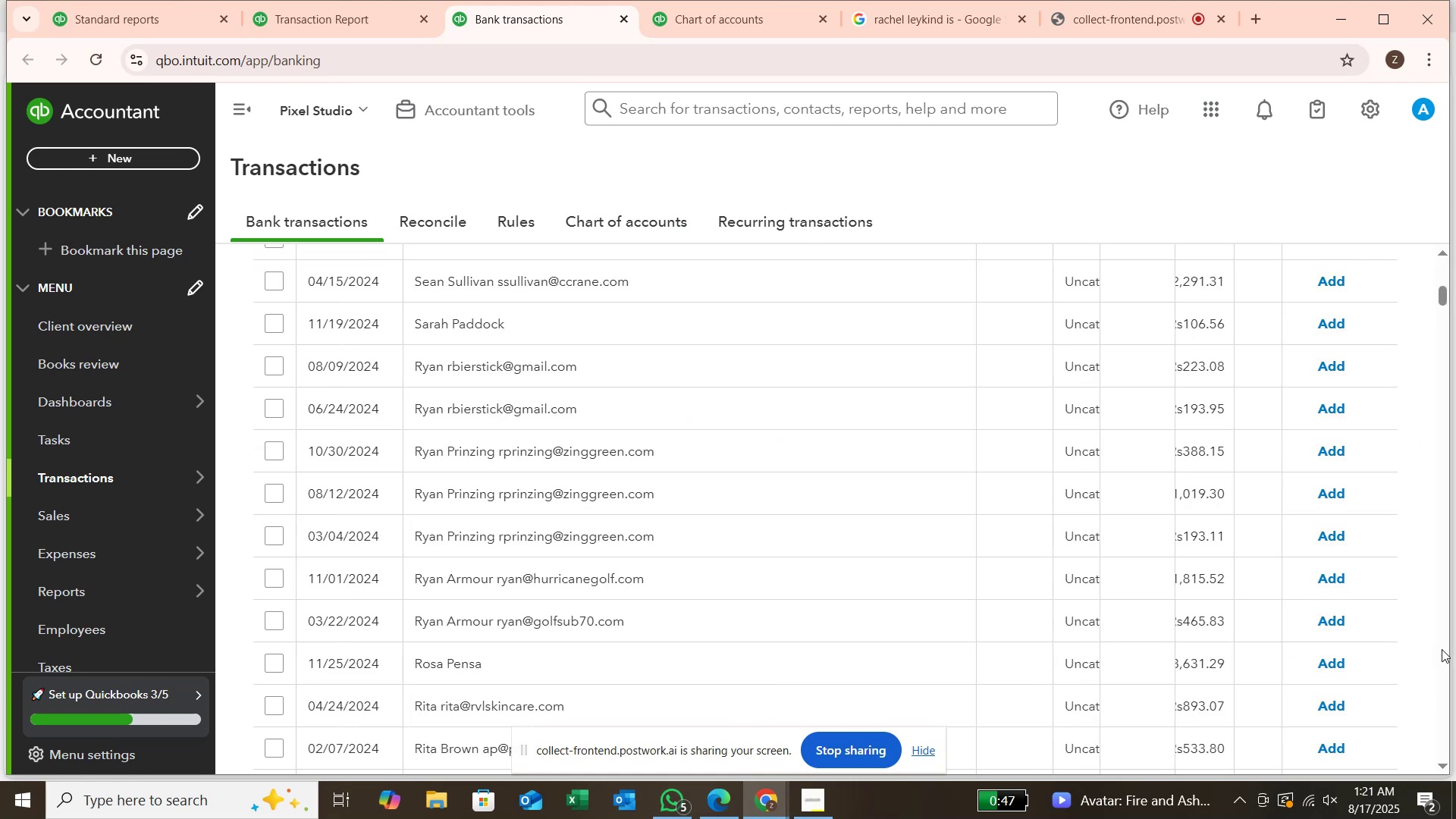 
scroll: coordinate [1439, 649], scroll_direction: up, amount: 5.0
 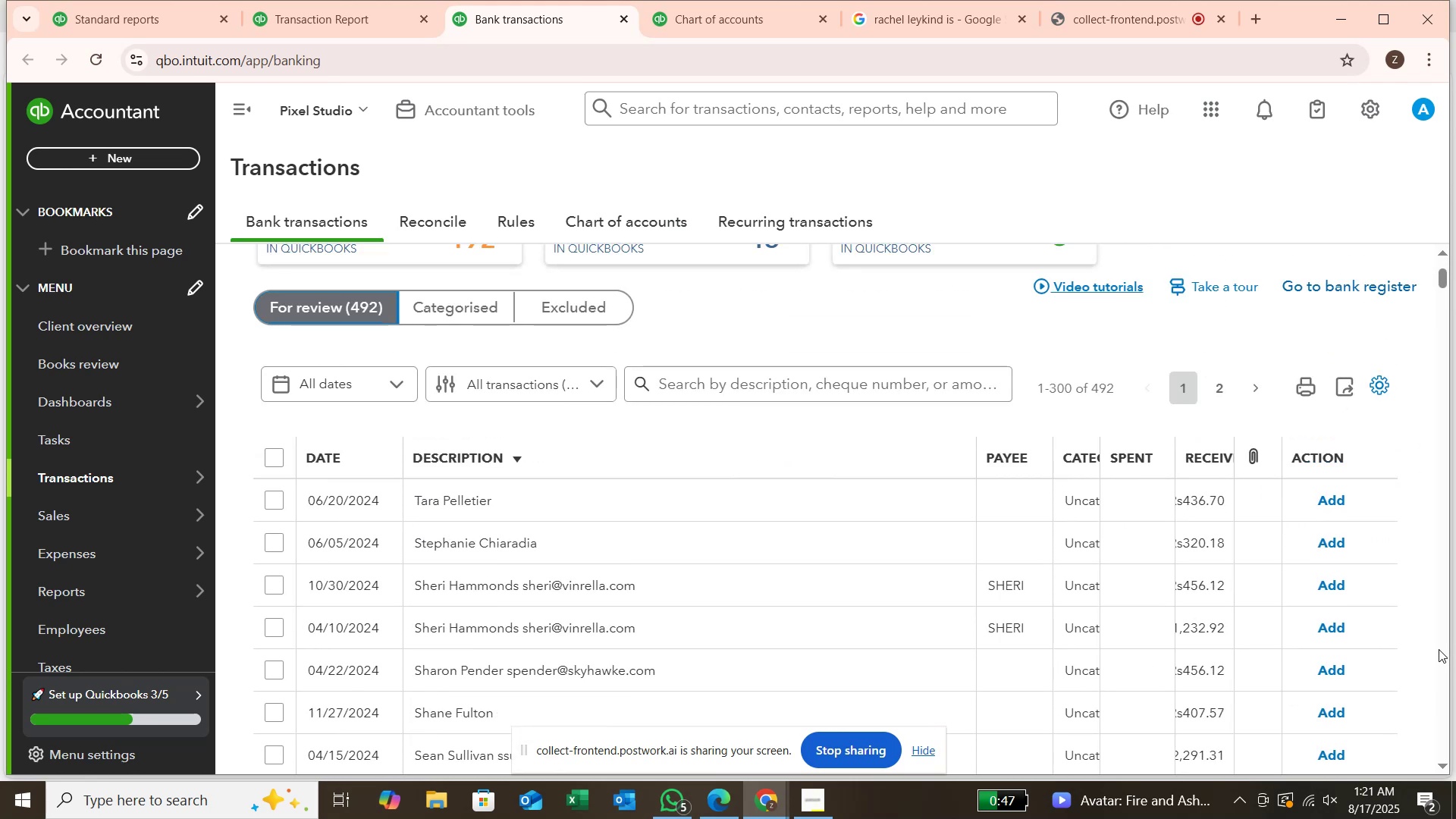 
scroll: coordinate [907, 515], scroll_direction: down, amount: 11.0
 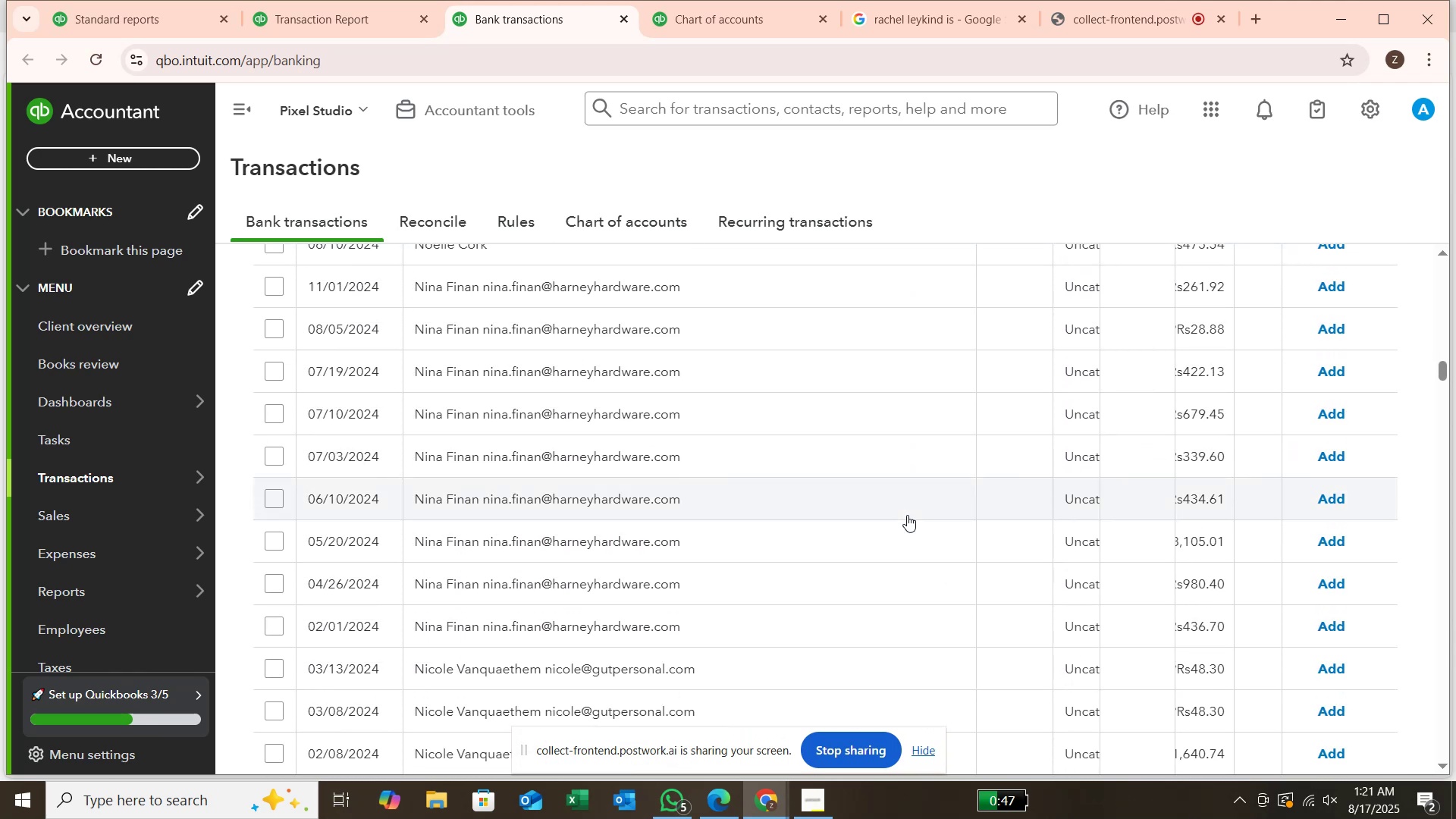 
scroll: coordinate [907, 515], scroll_direction: down, amount: 1.0
 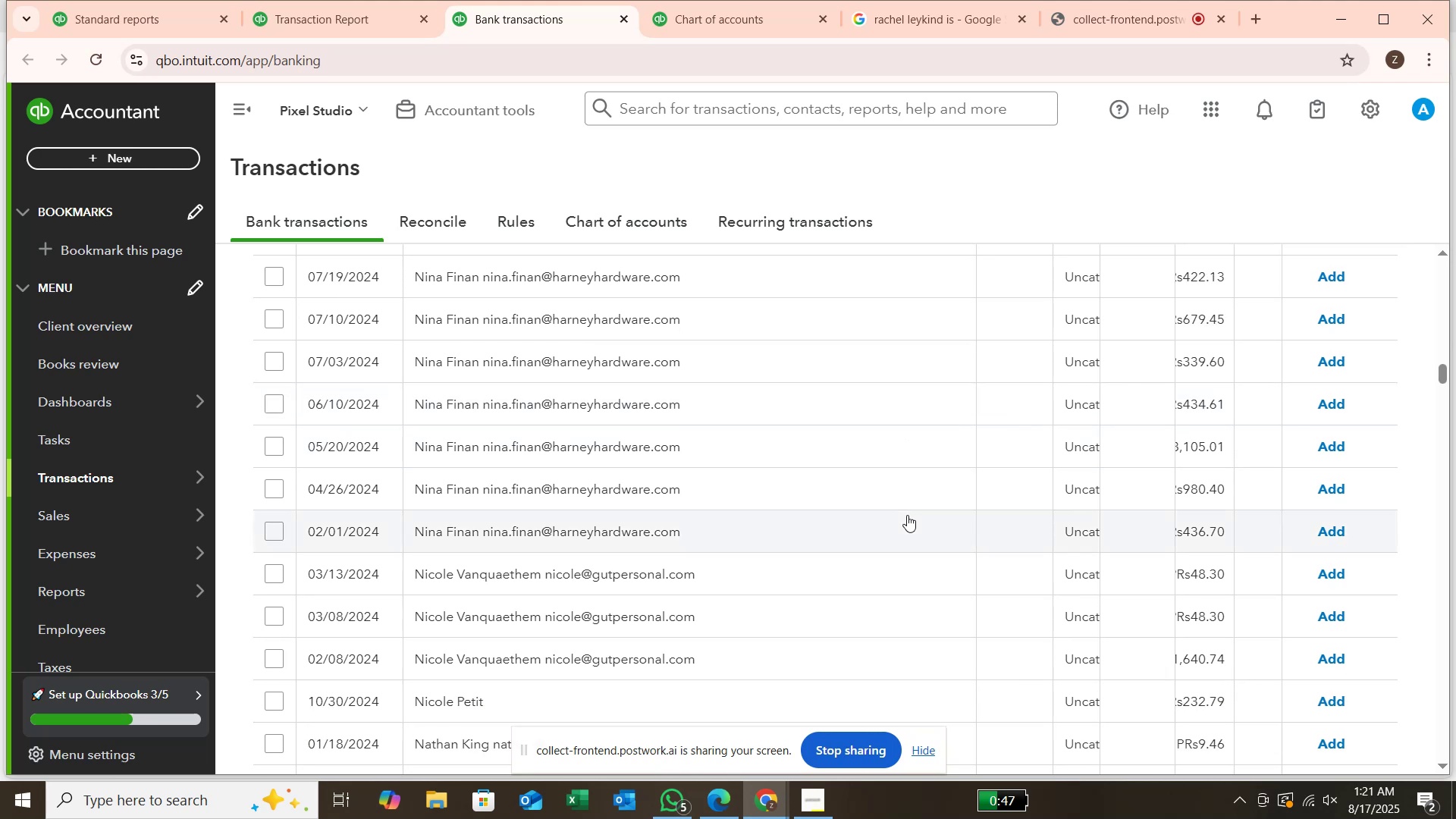 
scroll: coordinate [846, 529], scroll_direction: up, amount: 30.0
 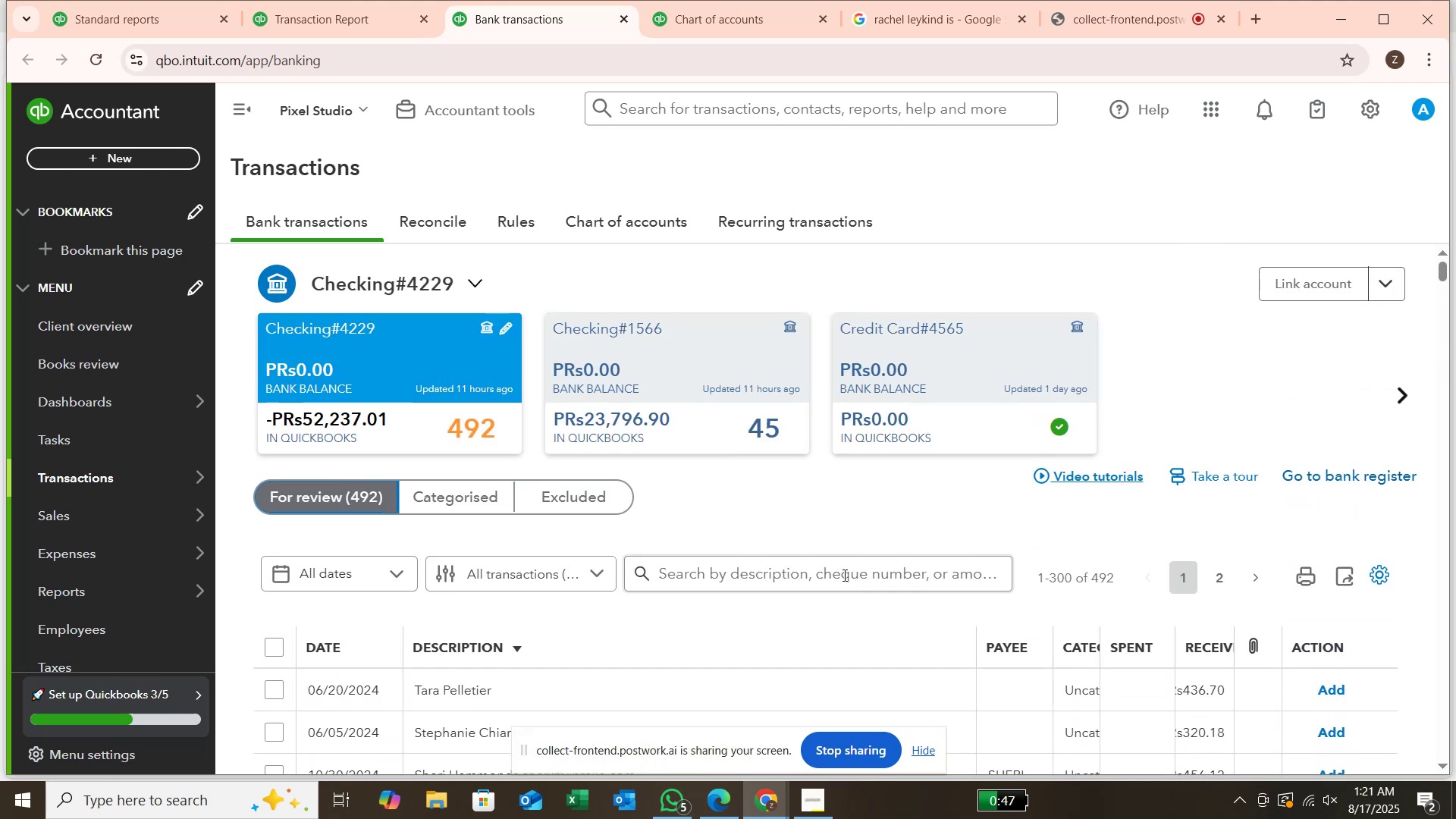 
left_click([846, 570])
 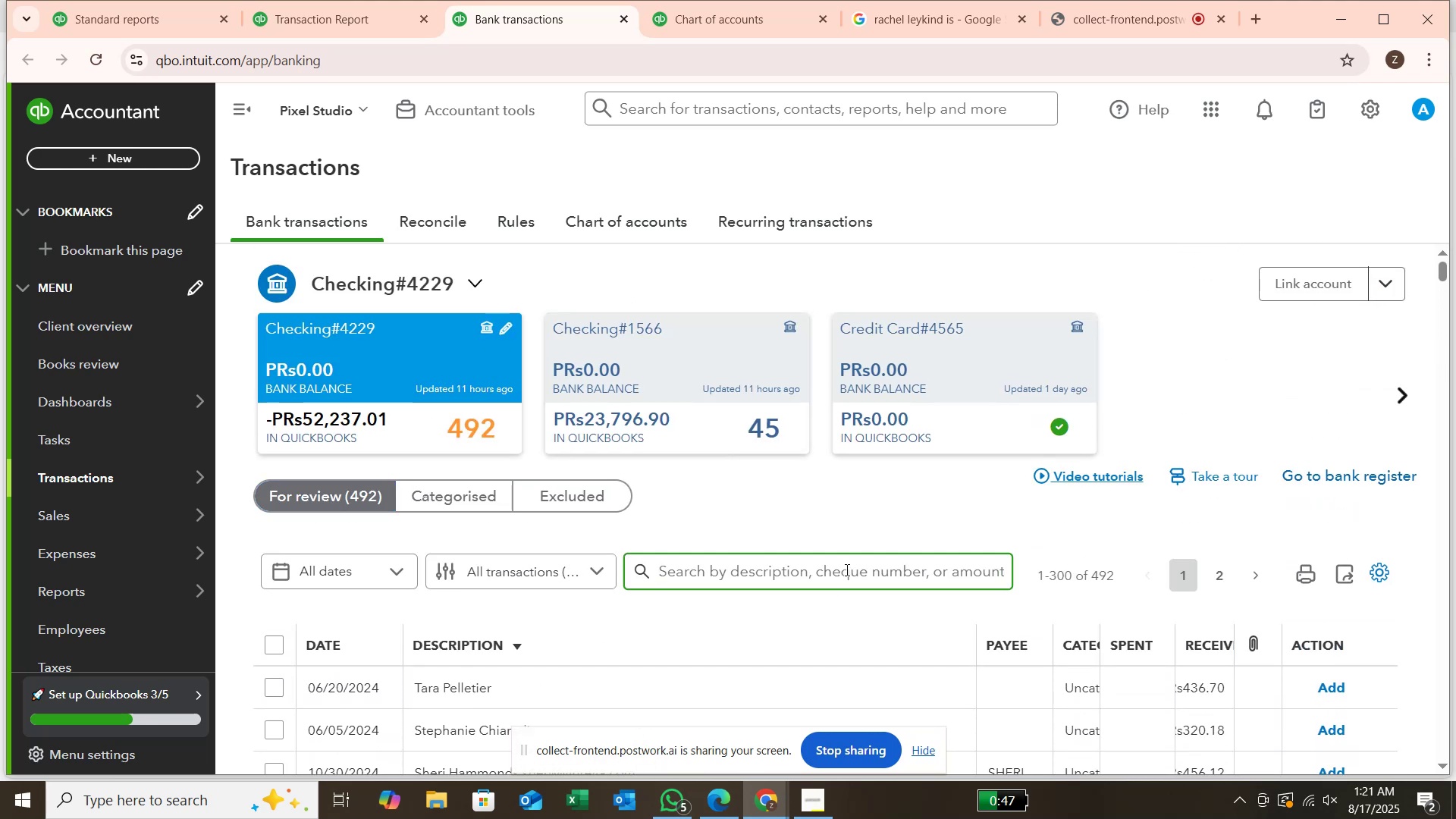 
type(nina)
 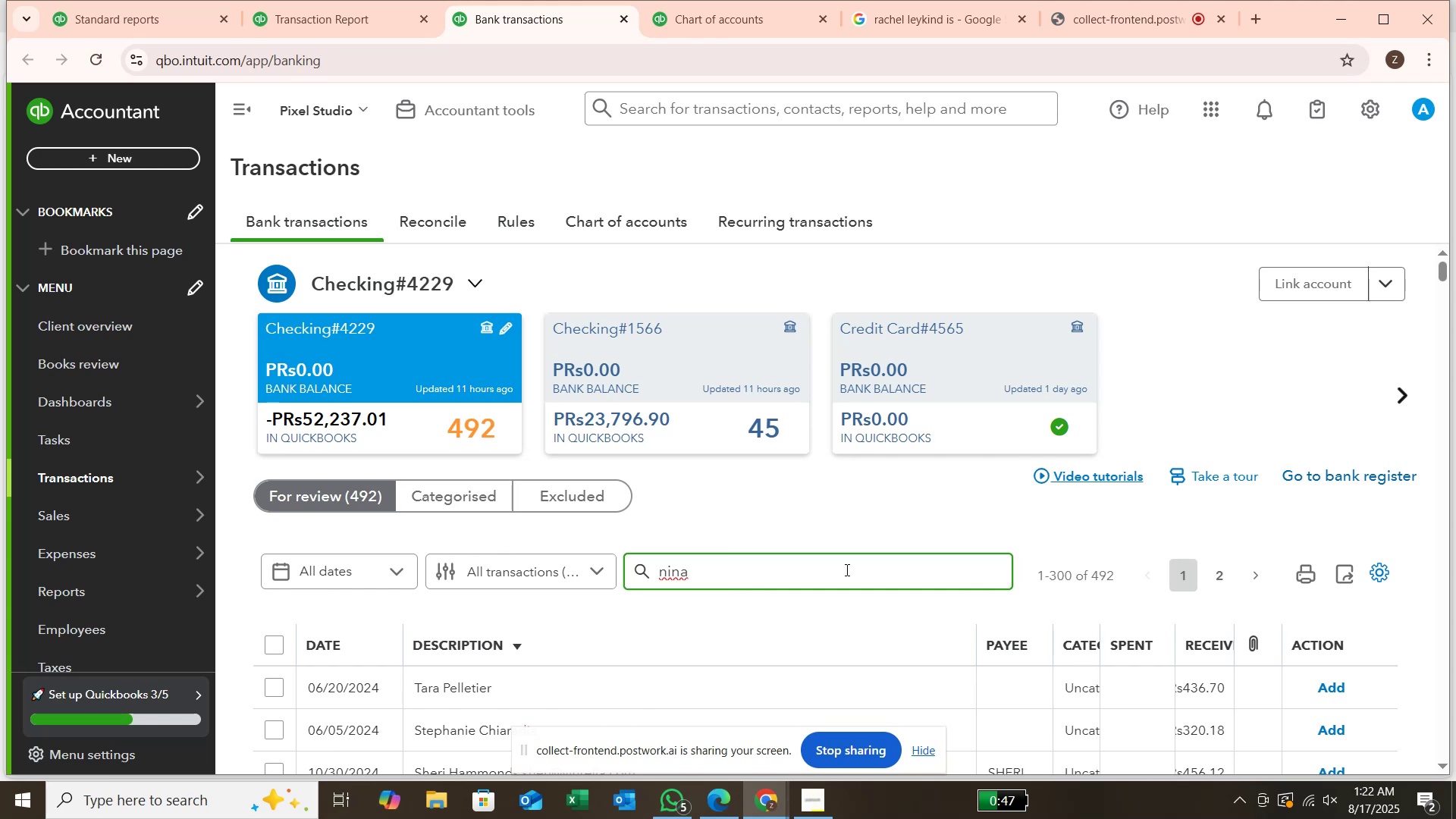 
key(Enter)
 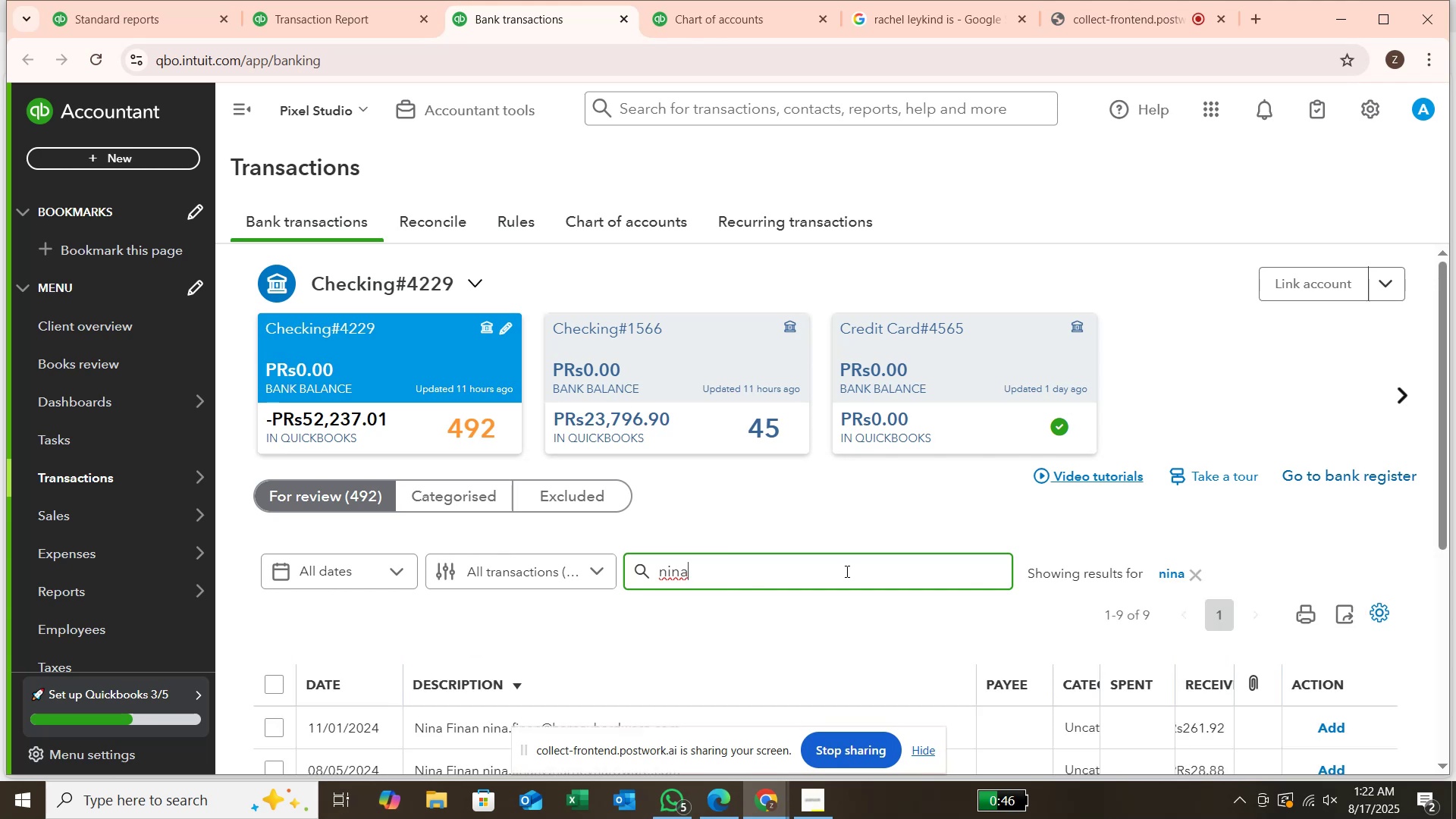 
scroll: coordinate [811, 629], scroll_direction: down, amount: 6.0
 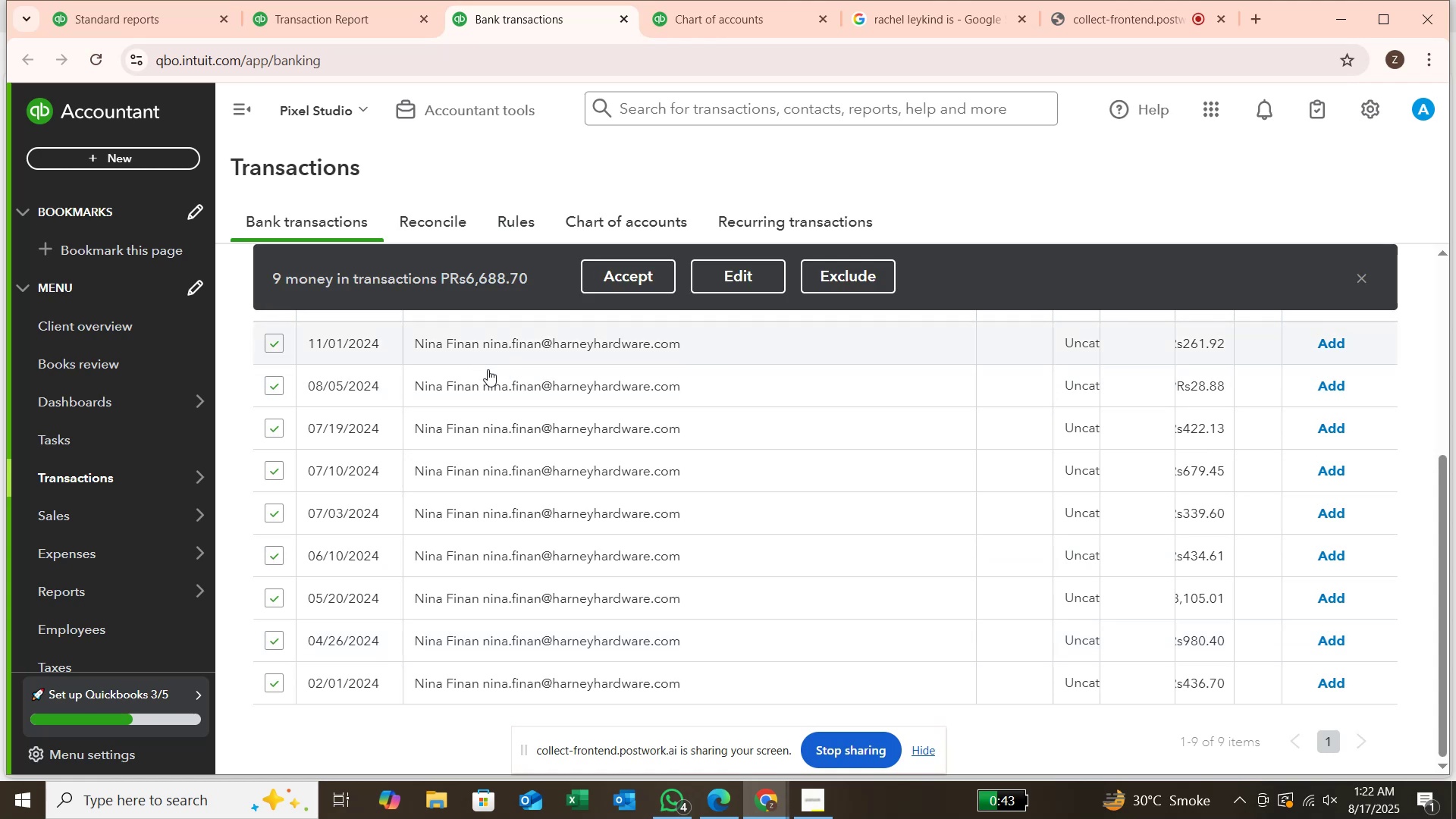 
wait(53.48)
 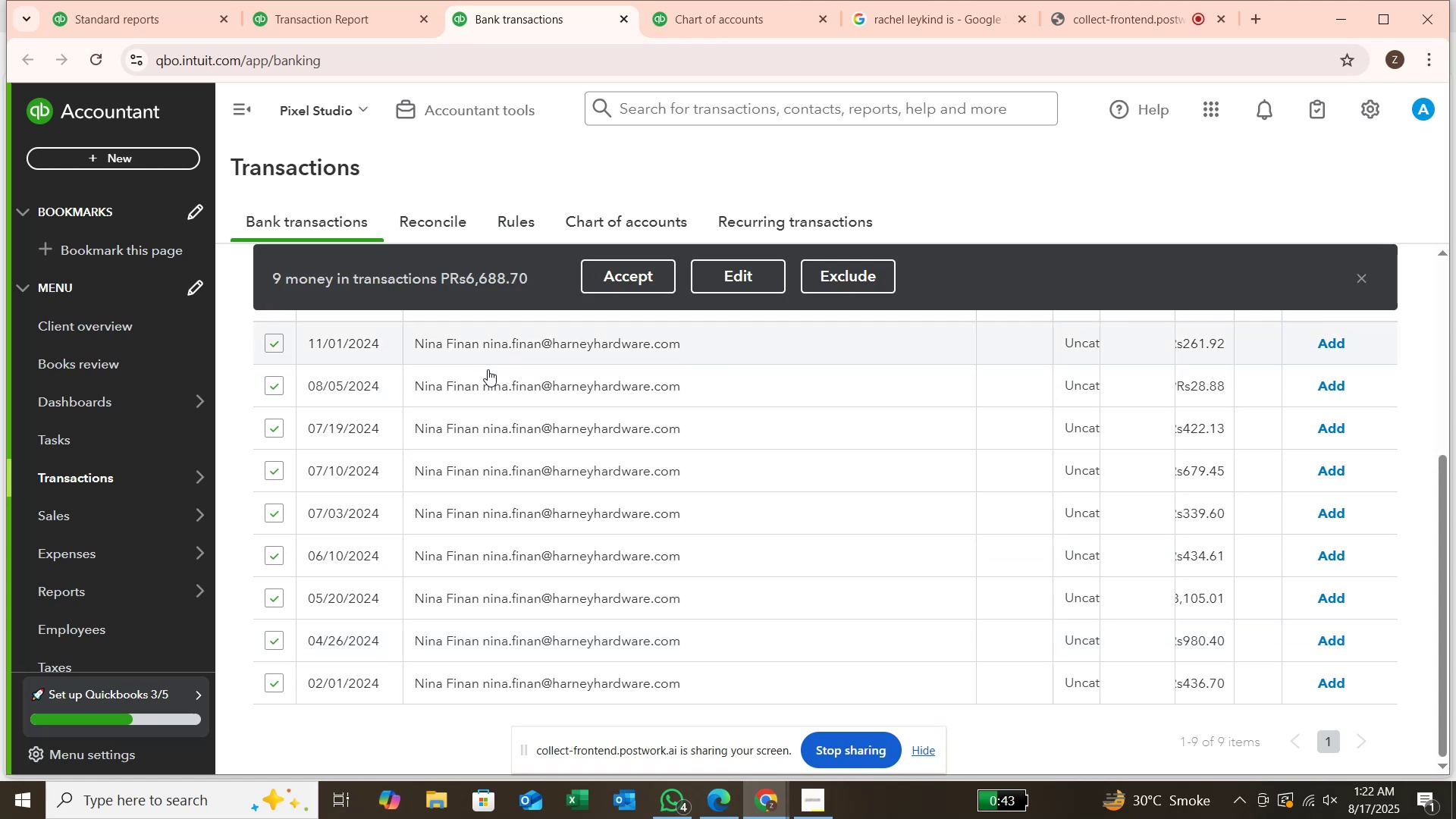 
left_click([949, 5])
 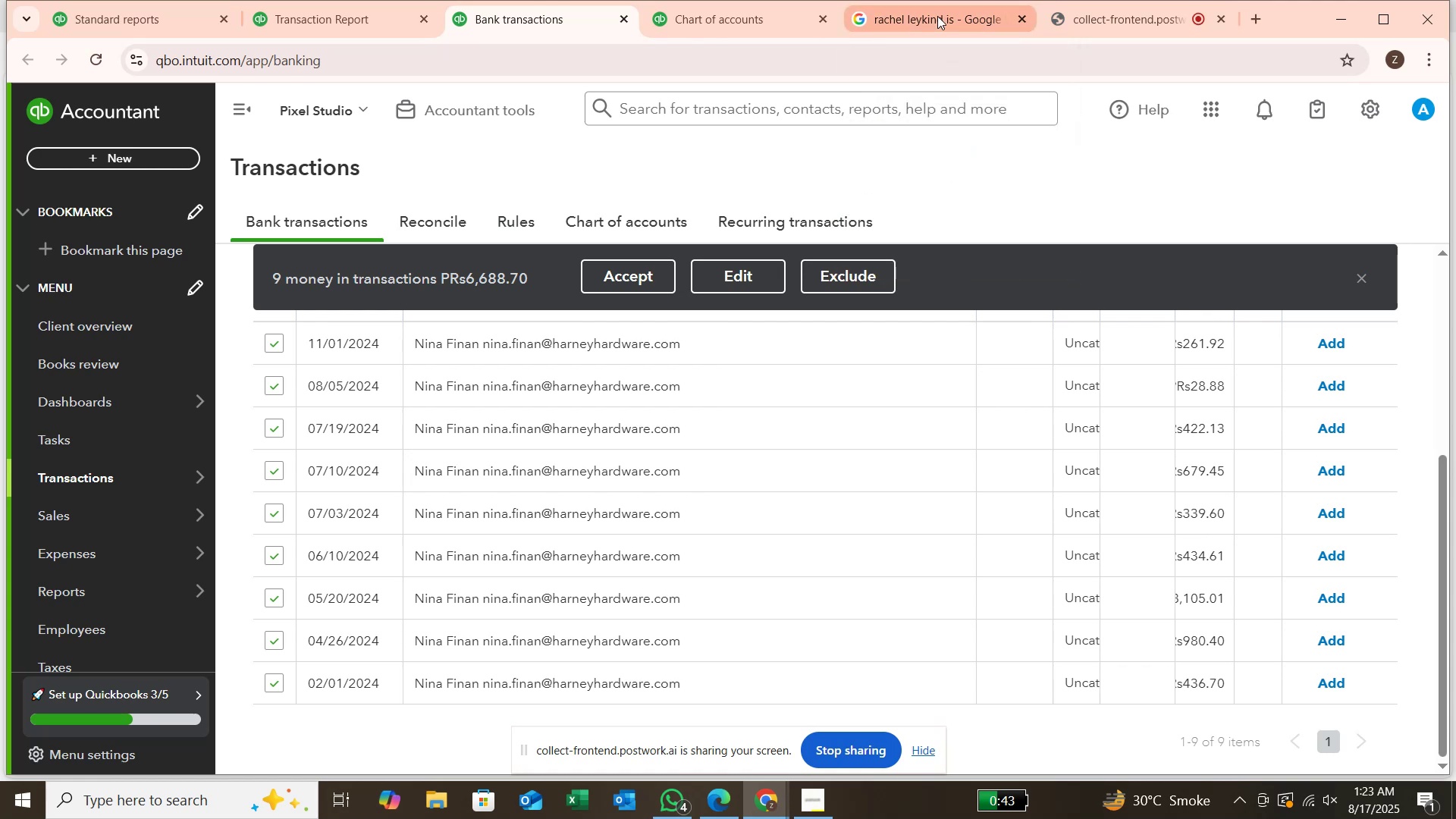 
left_click([937, 16])
 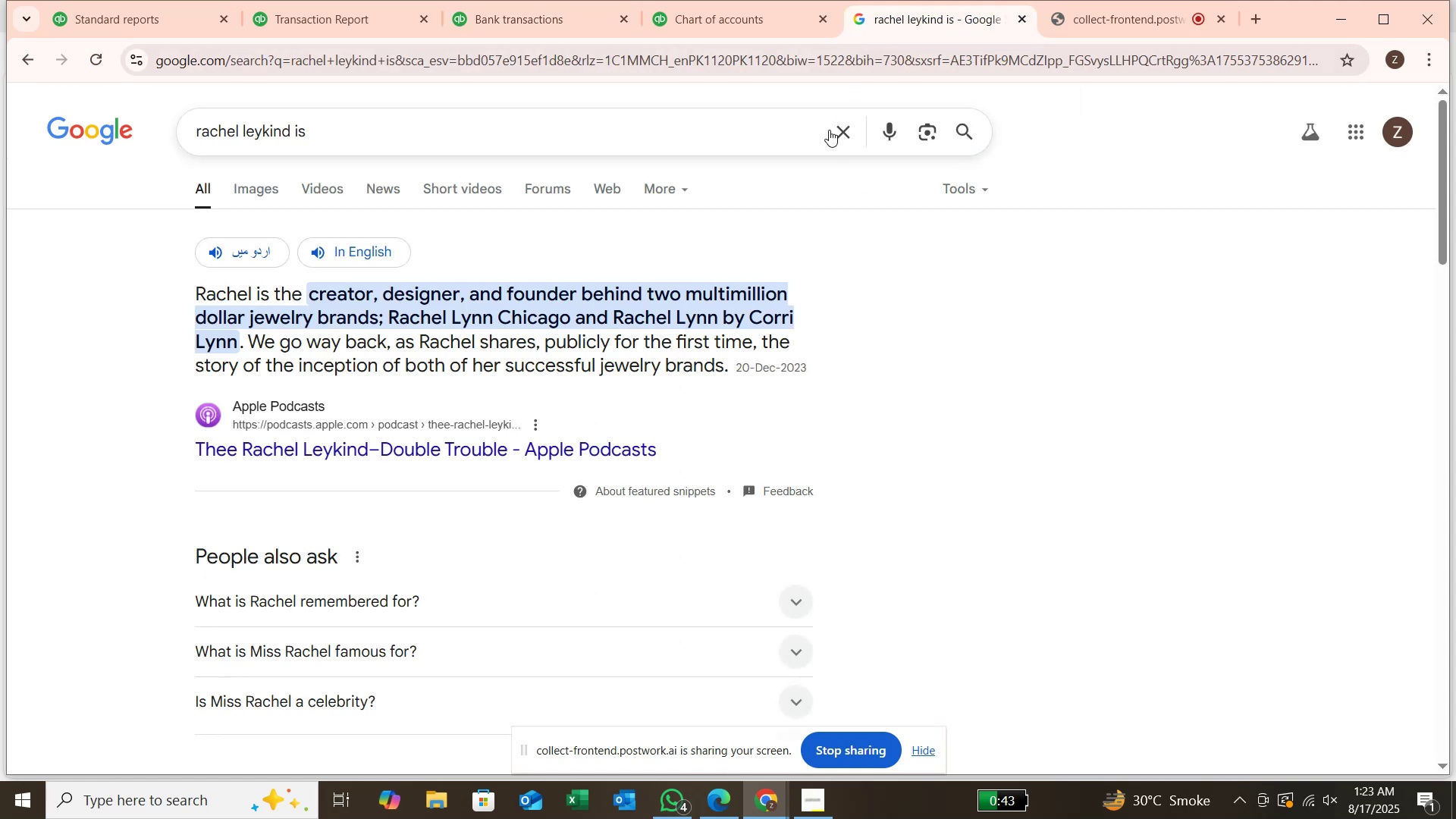 
left_click([838, 135])
 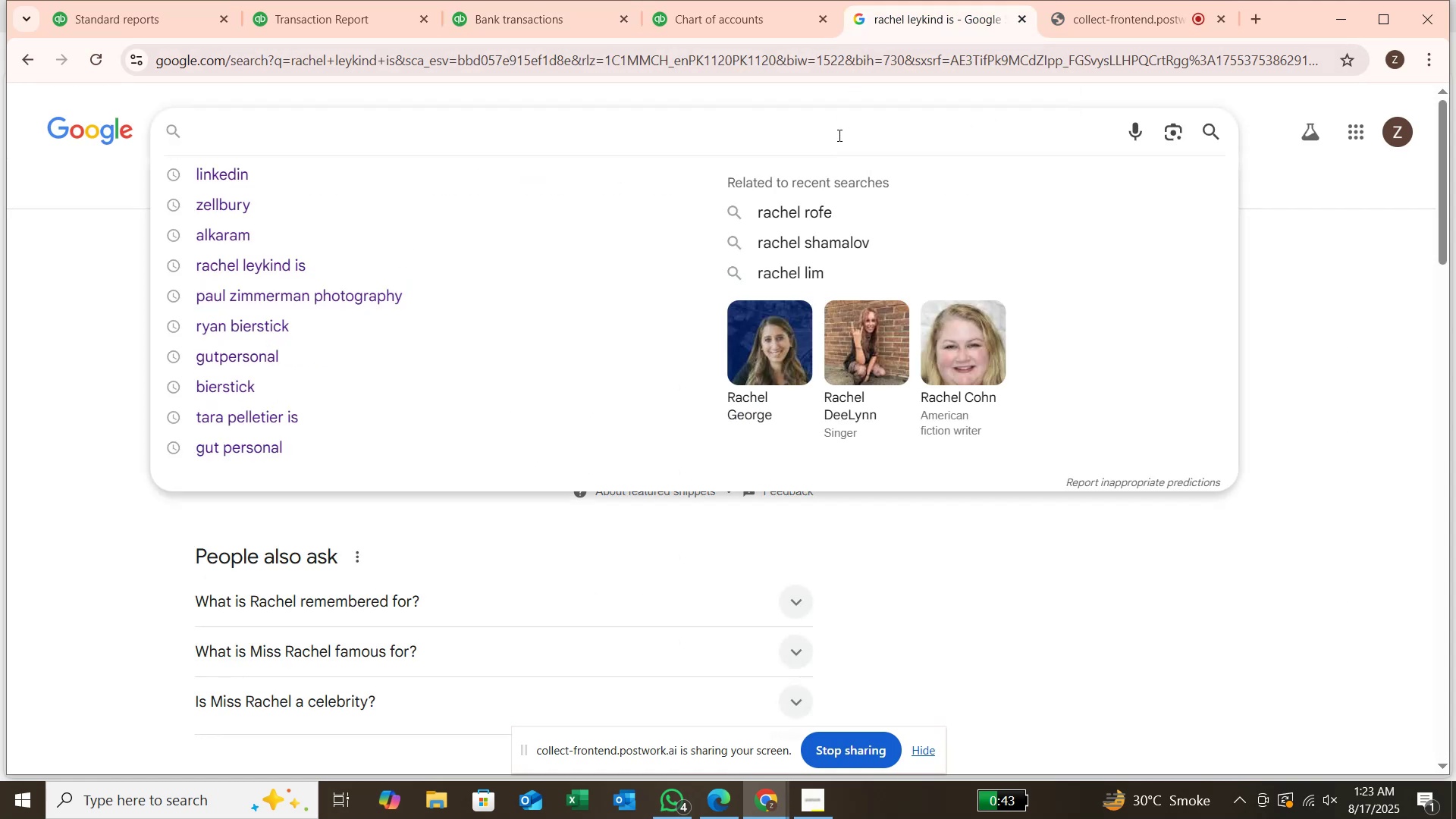 
type(ninafan hard)
 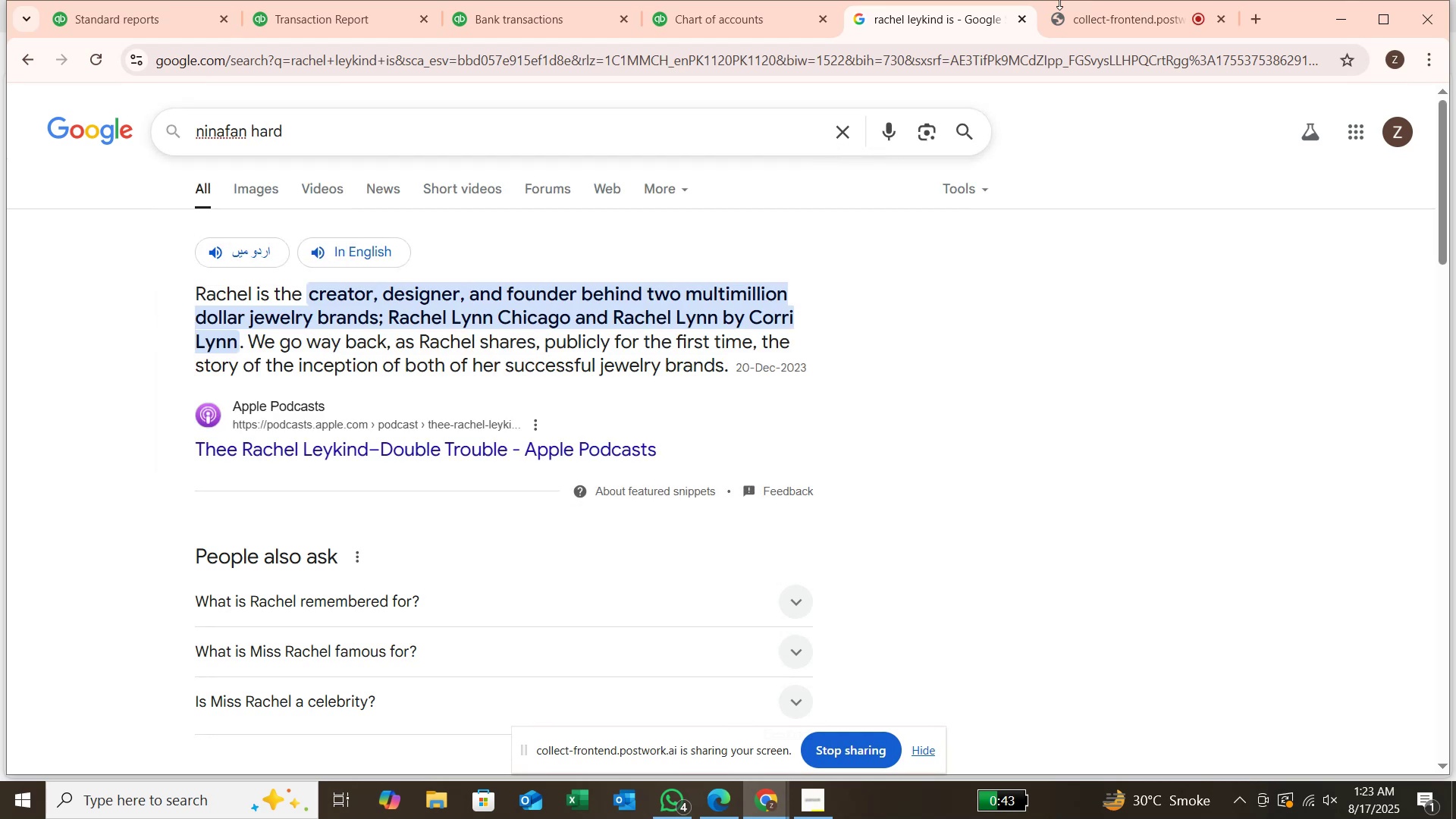 
wait(5.07)
 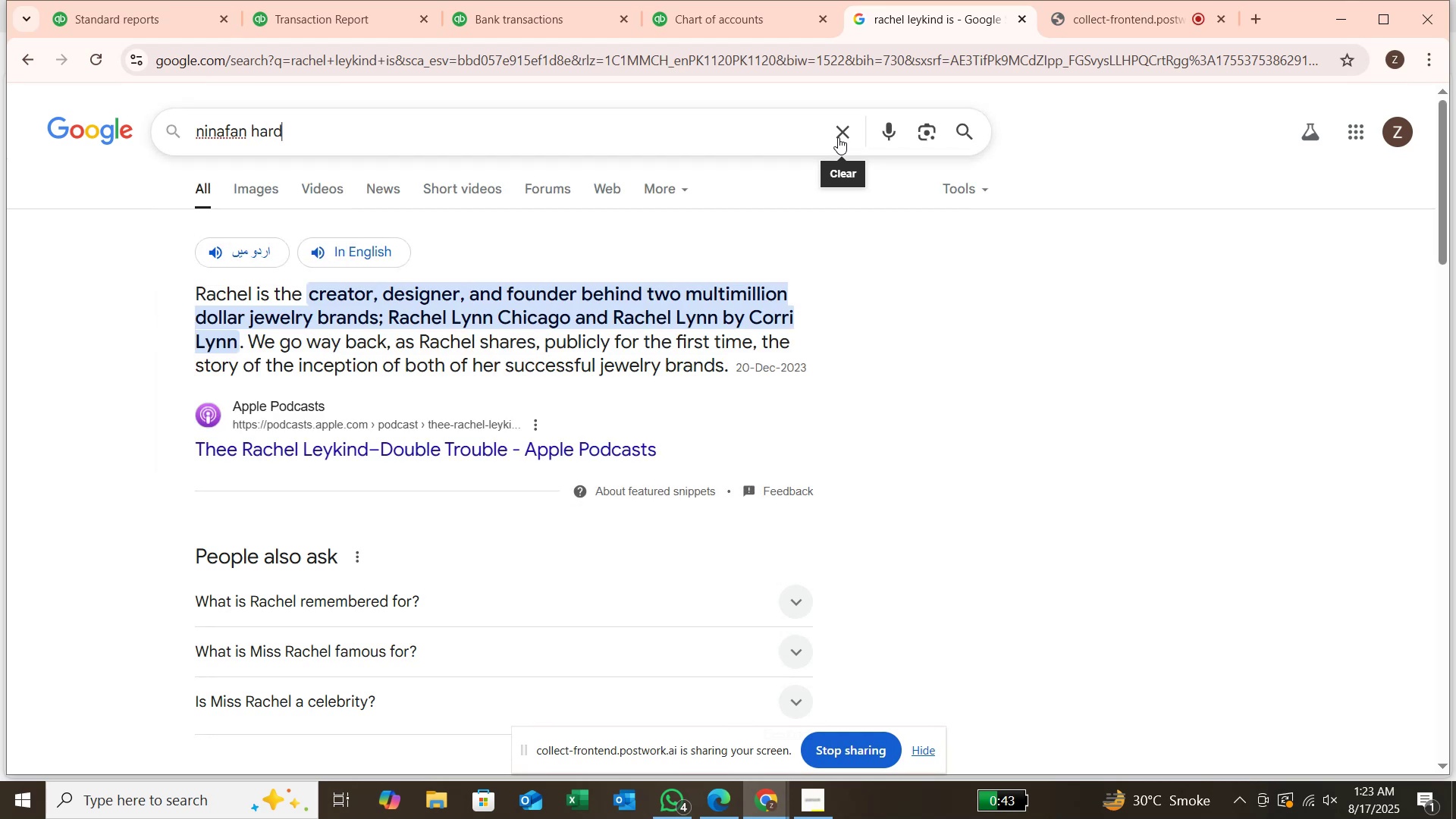 
left_click([502, 14])
 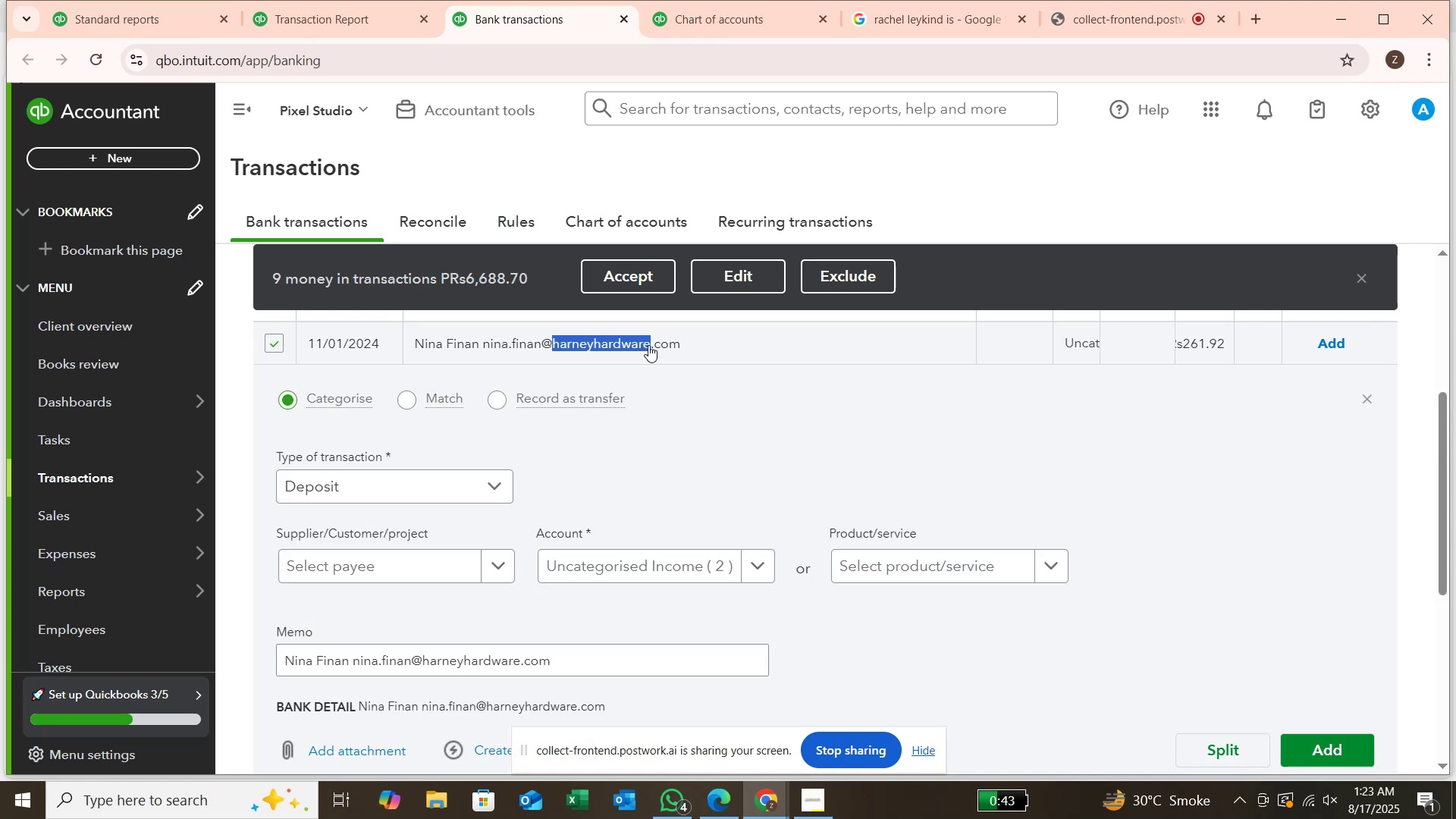 
wait(7.21)
 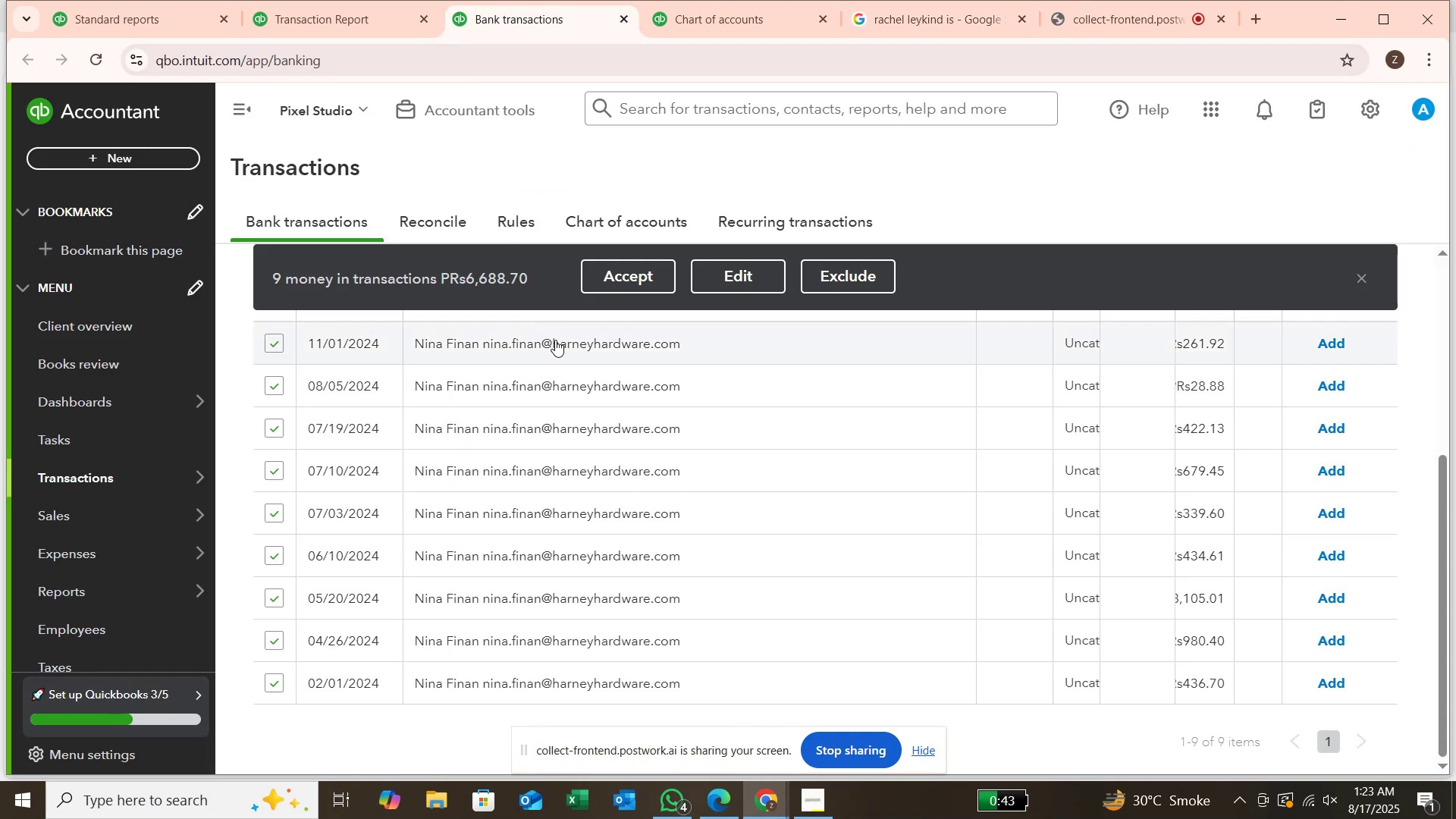 
key(Control+C)
 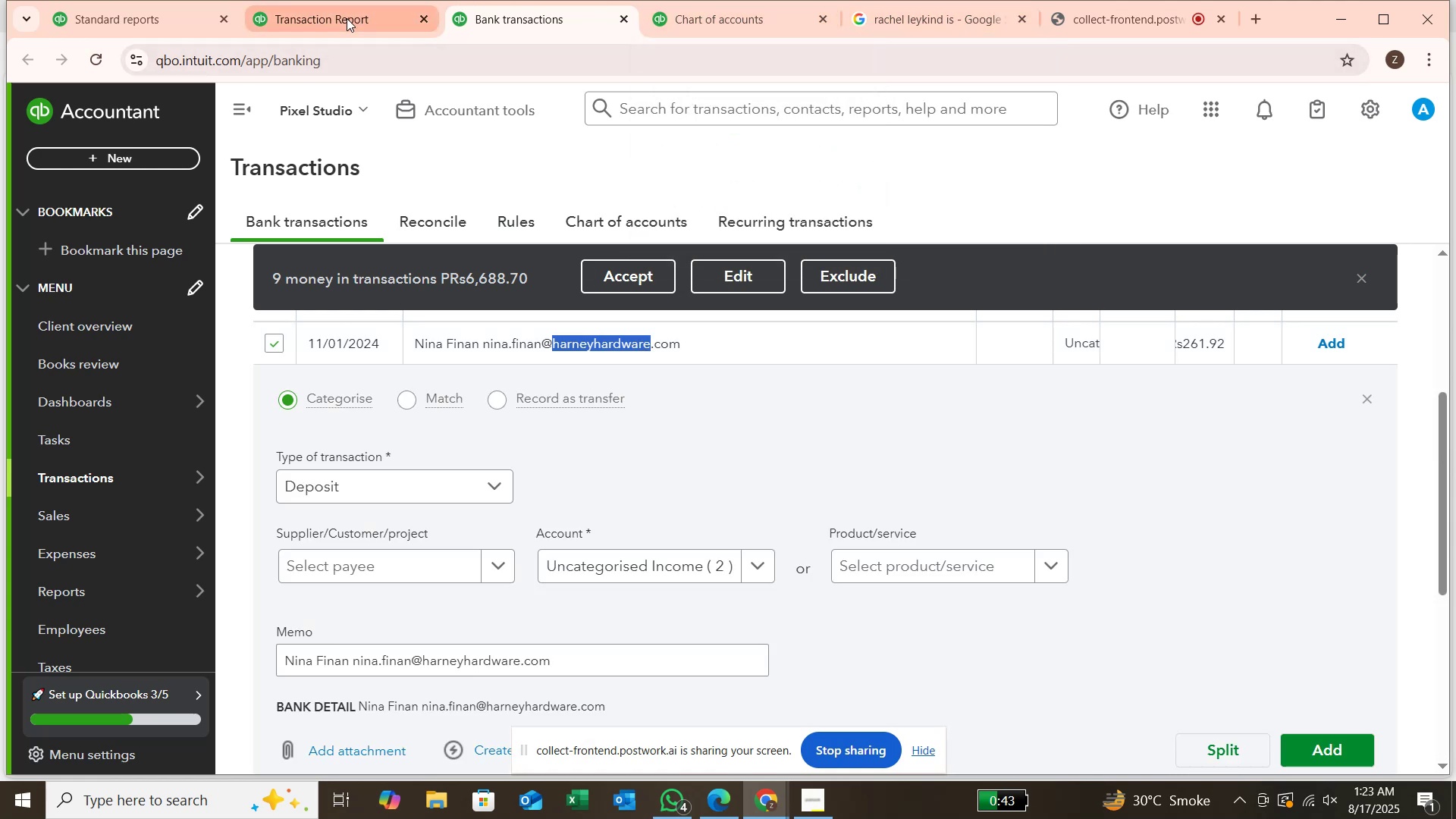 
wait(7.26)
 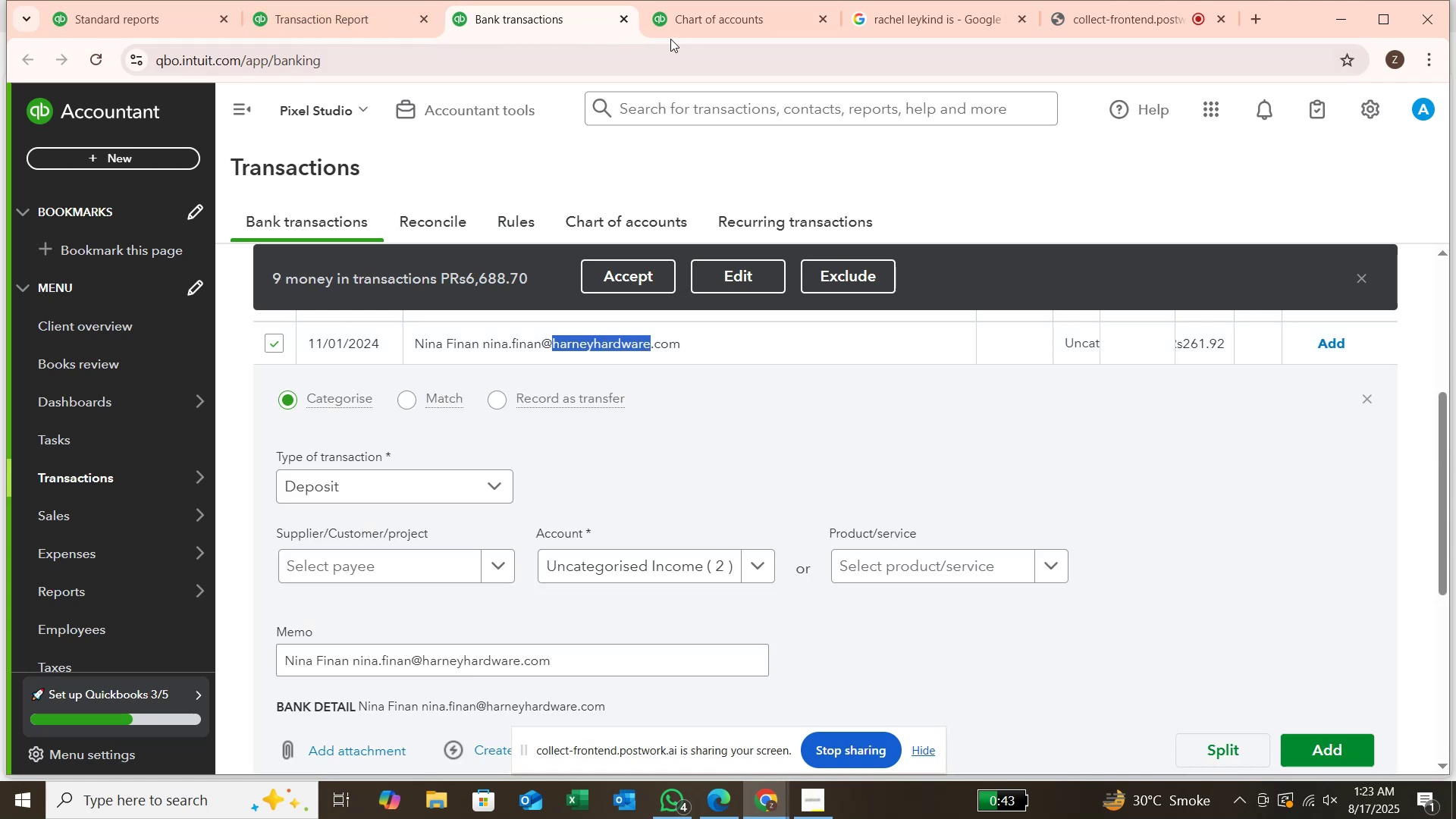 
left_click([921, 23])
 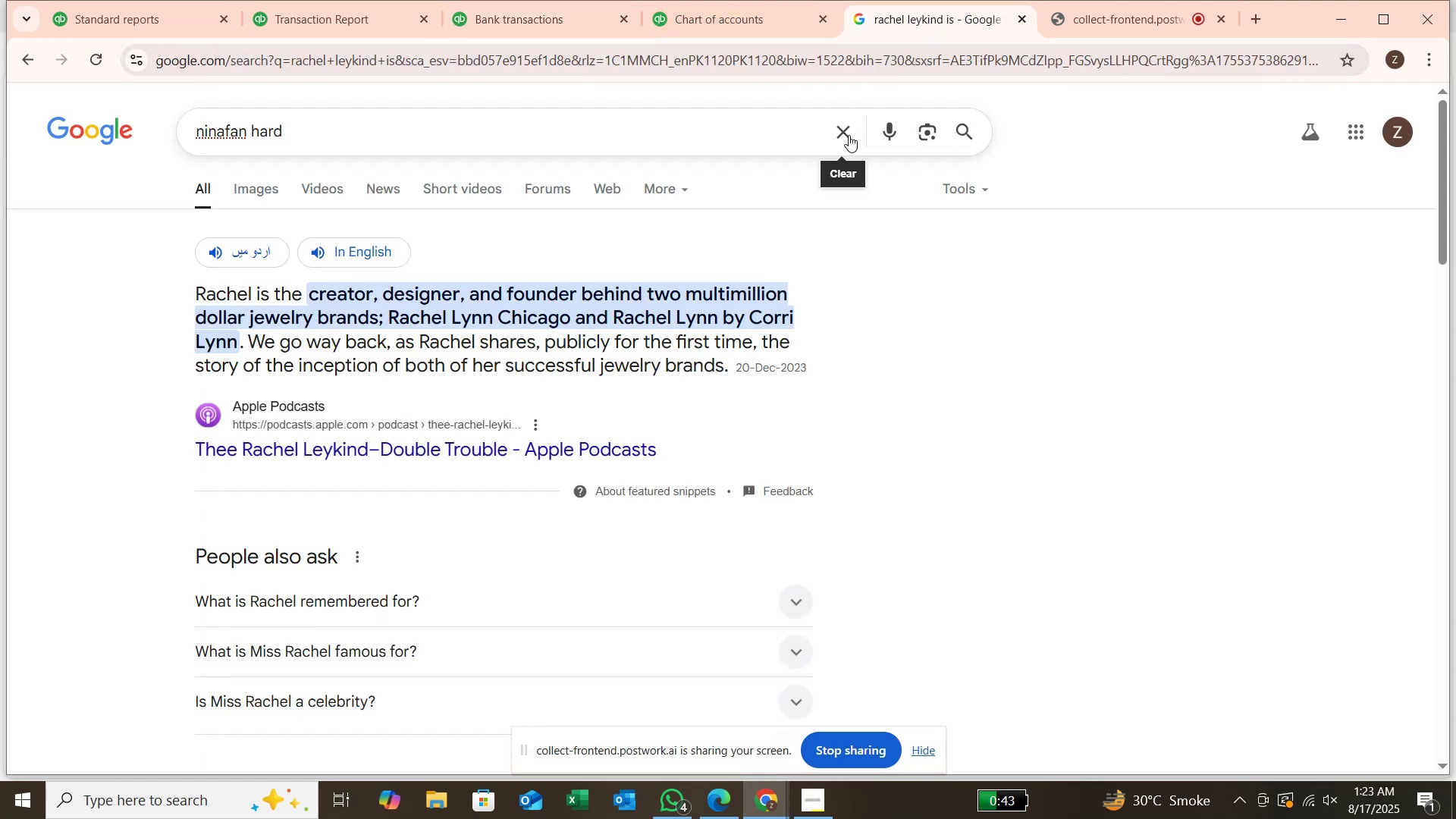 
hold_key(key=ControlLeft, duration=0.58)
 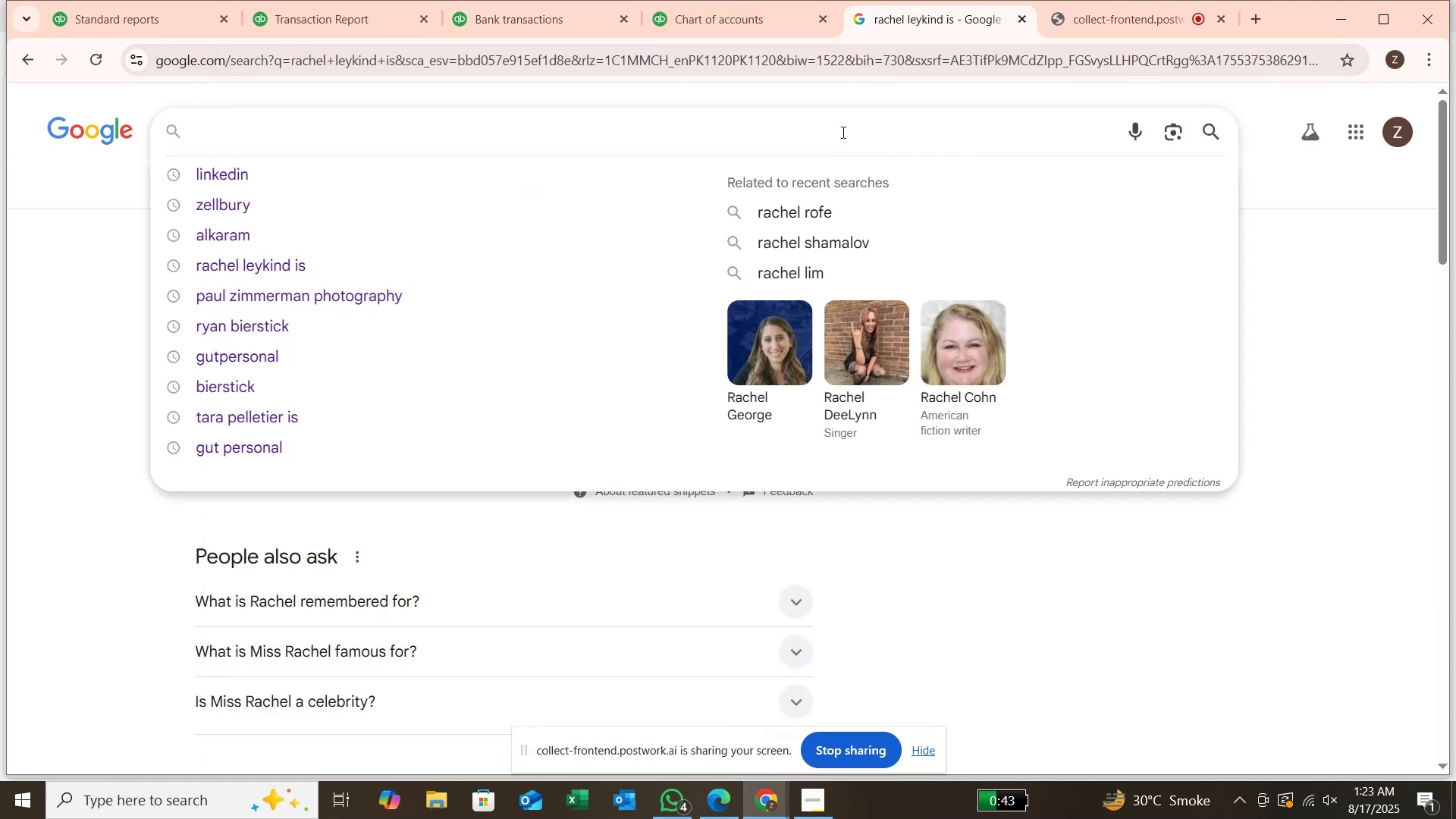 
key(V)
 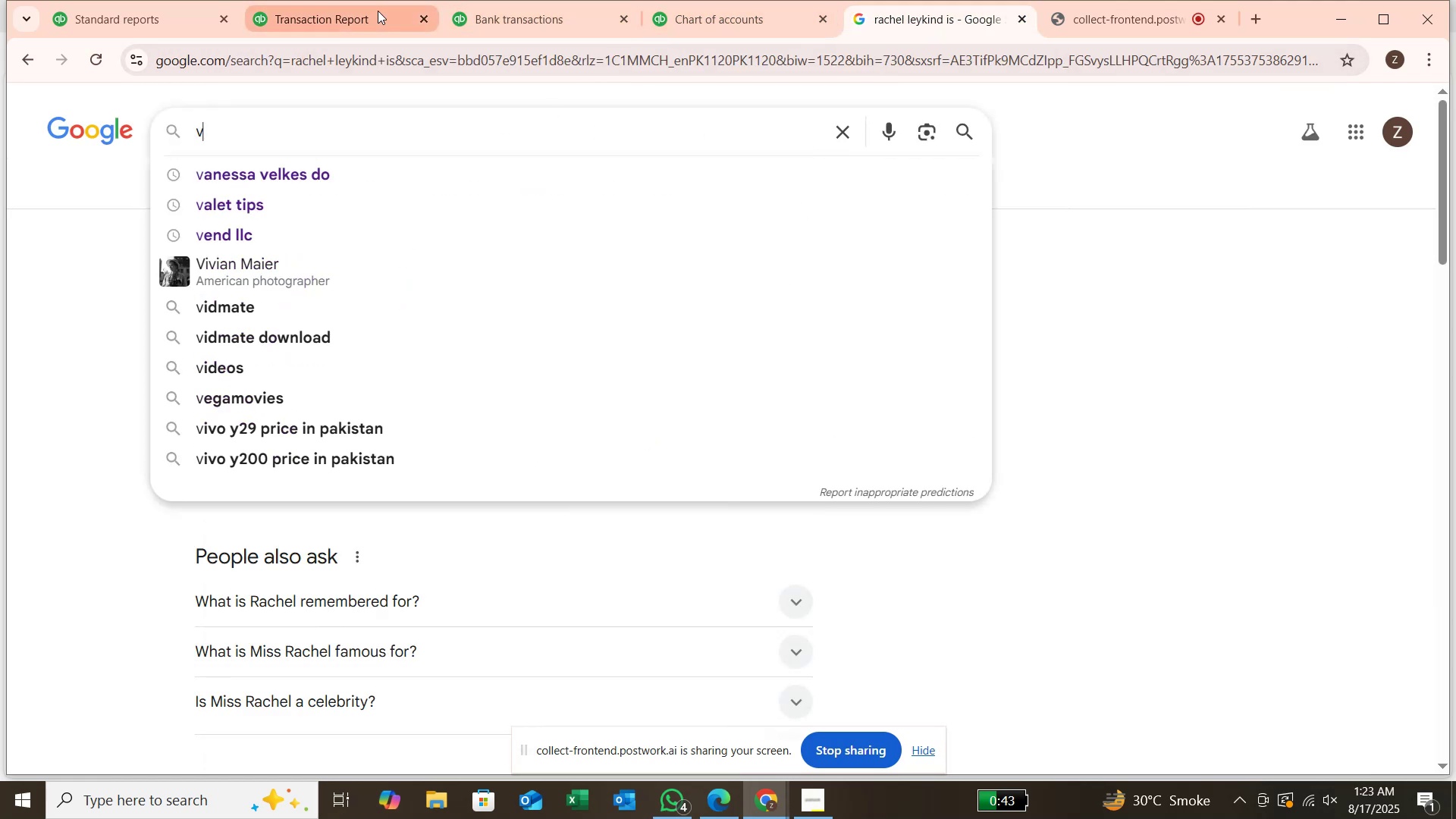 
left_click([498, 16])
 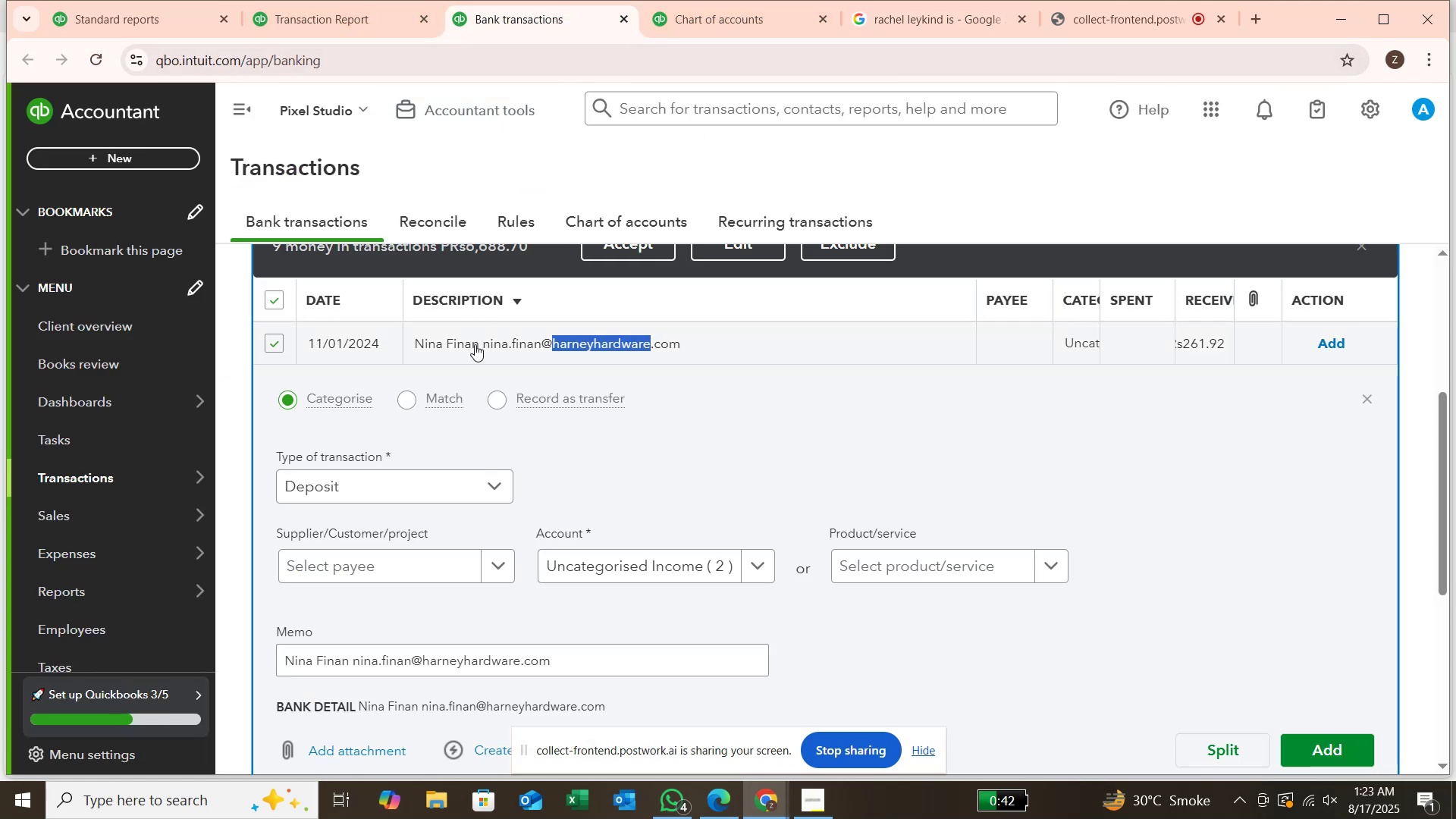 
hold_key(key=ControlLeft, duration=0.87)
 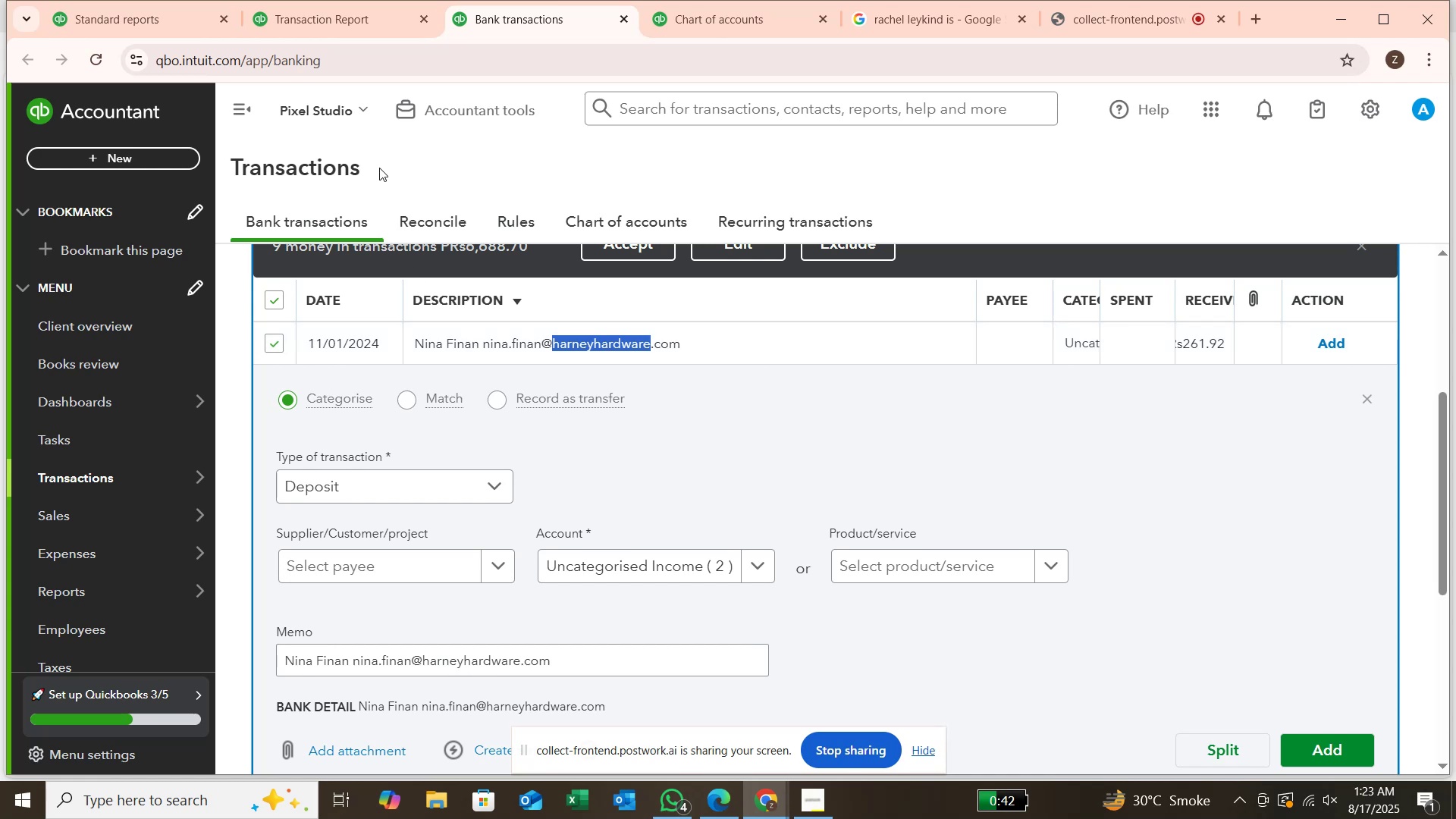 
hold_key(key=C, duration=0.4)
 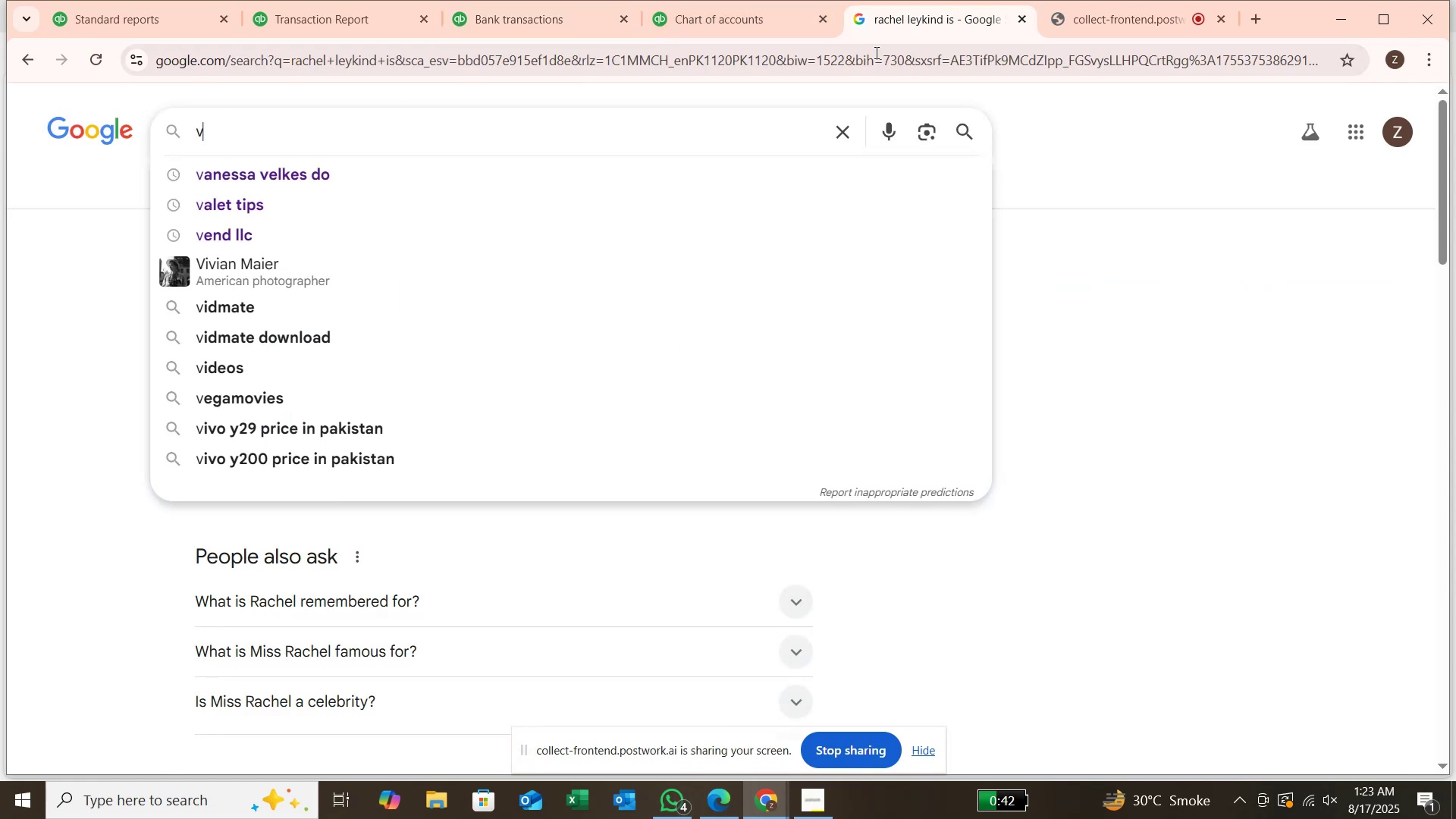 
left_click([849, 133])
 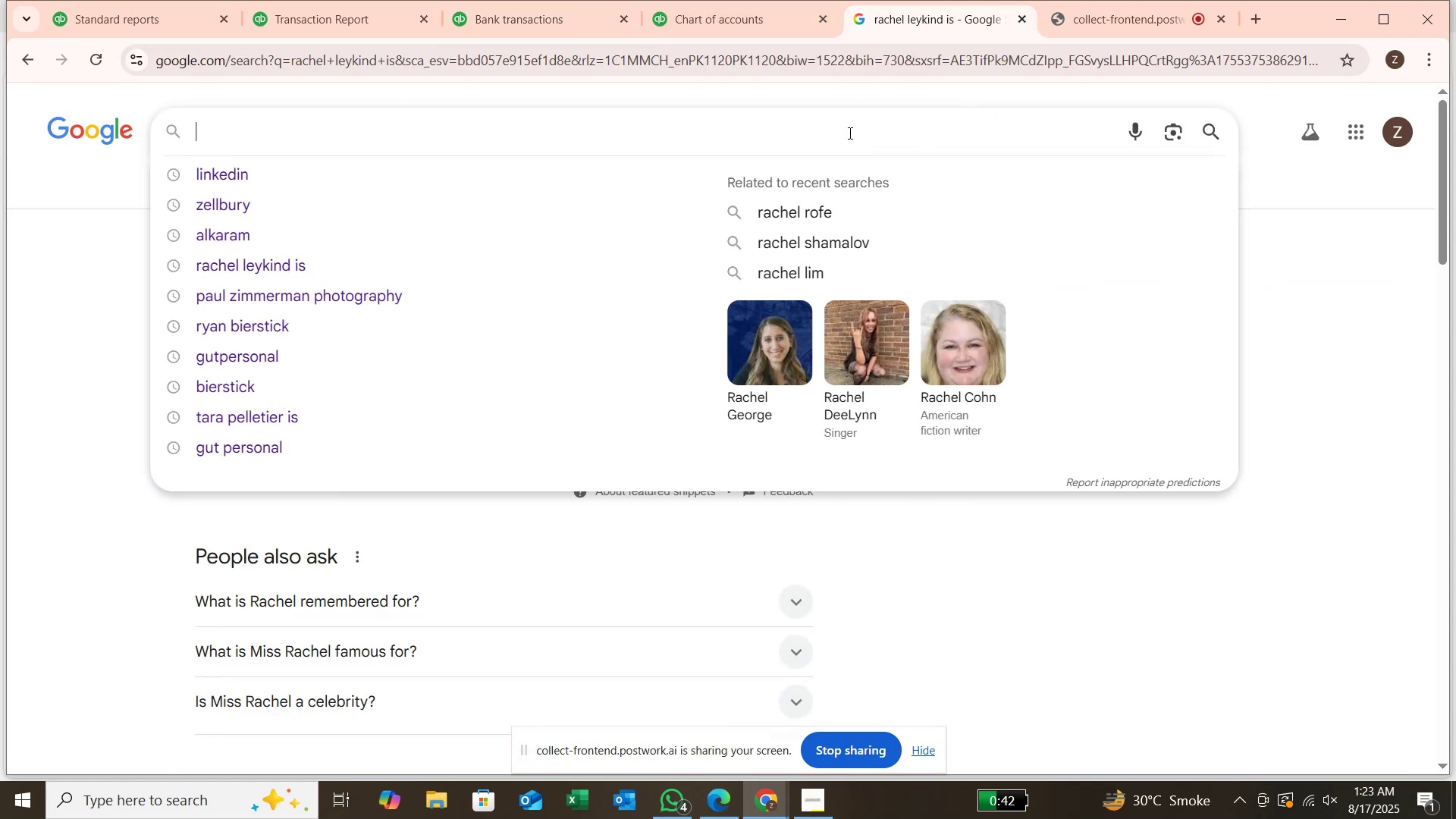 
key(Control+V)
 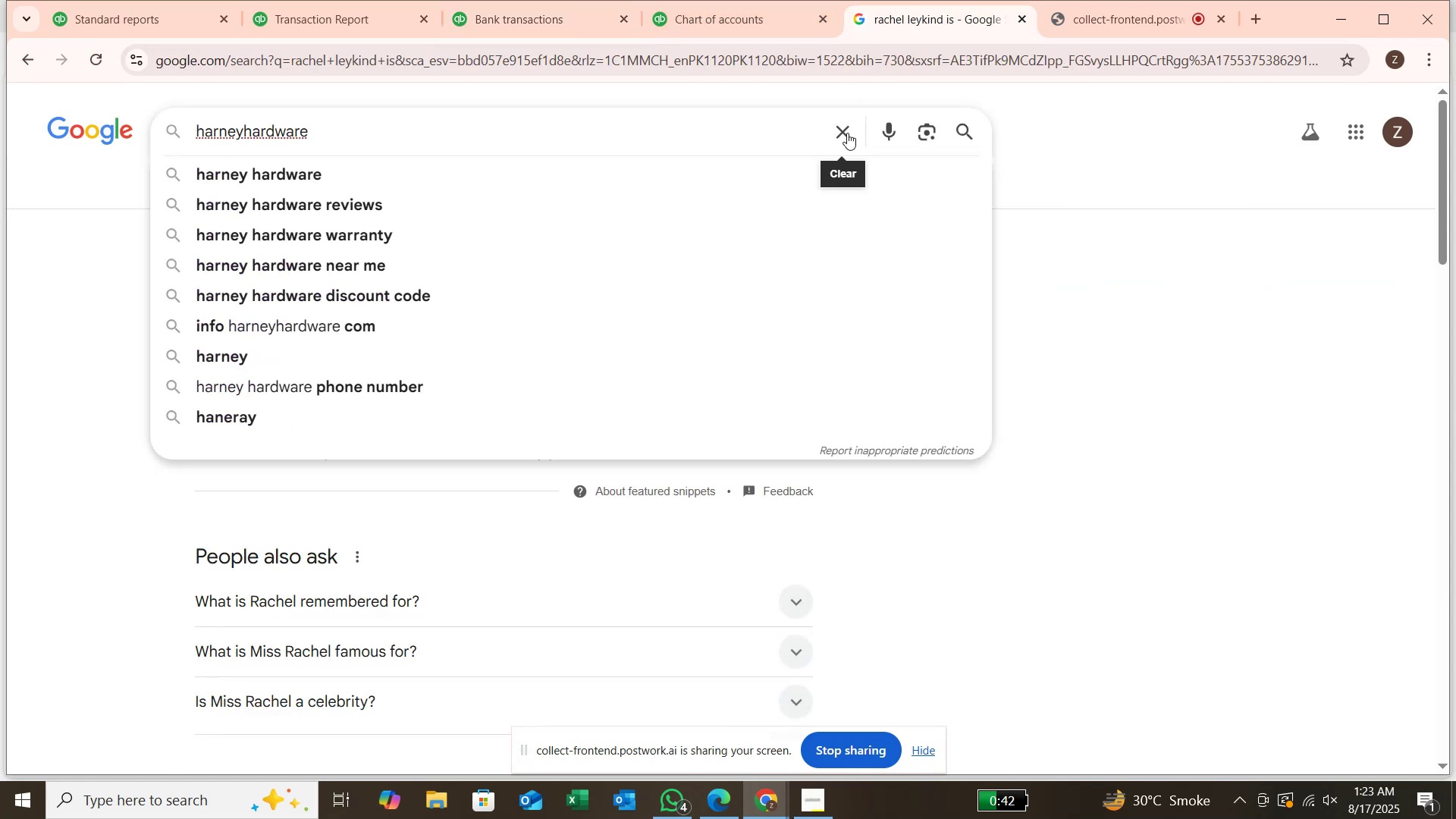 
key(Enter)
 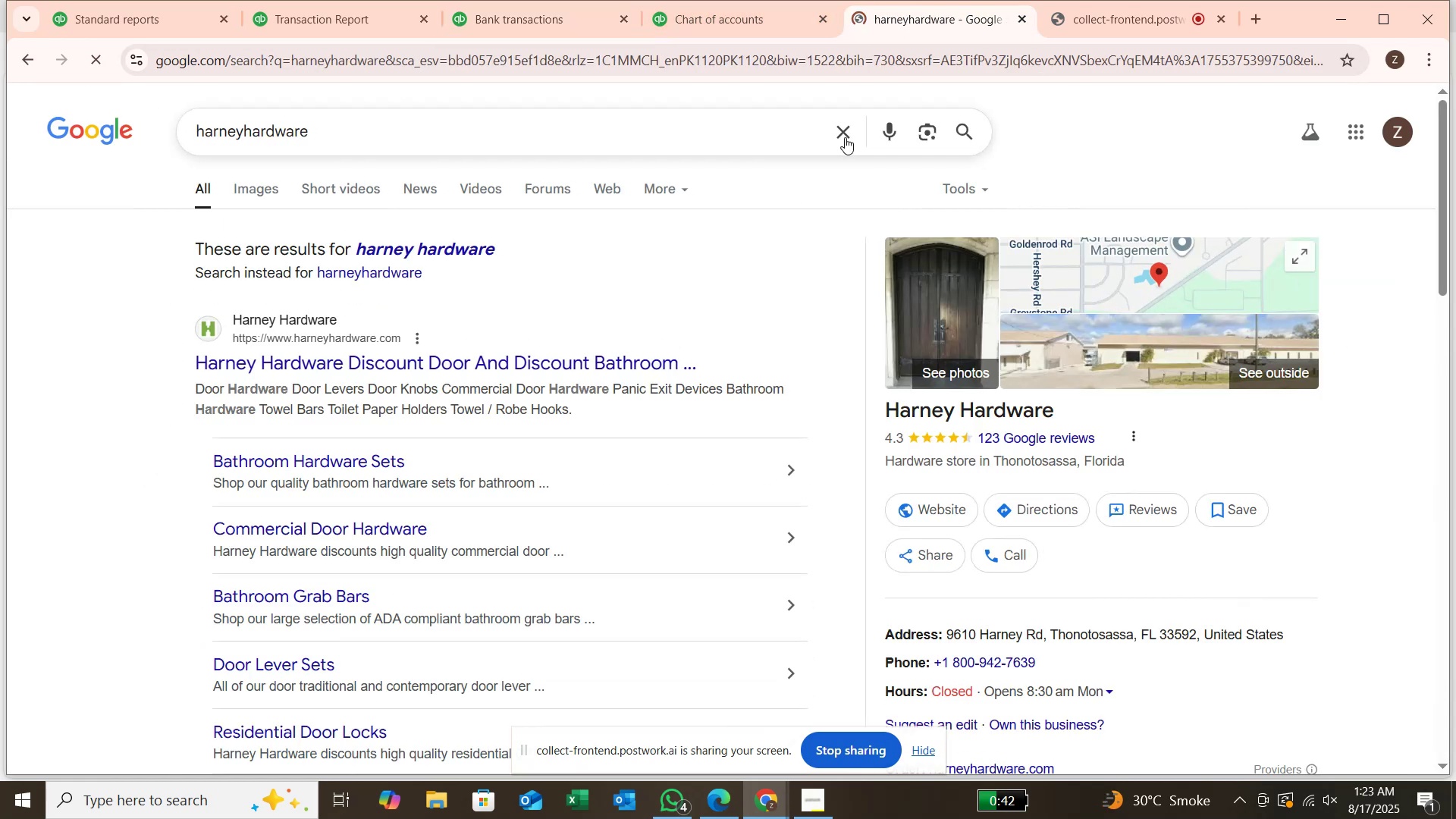 
wait(8.45)
 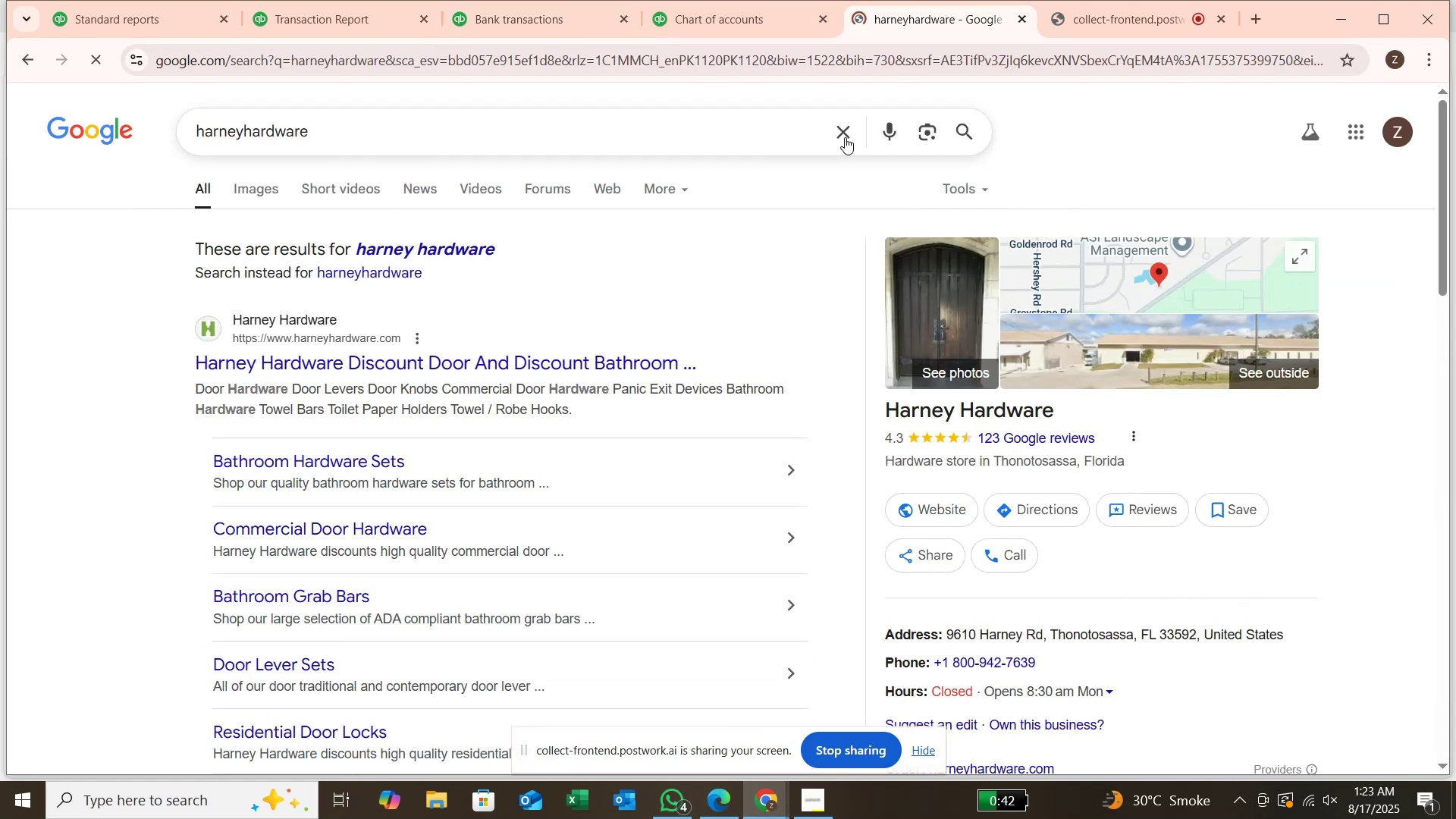 
scroll: coordinate [487, 397], scroll_direction: down, amount: 4.0
 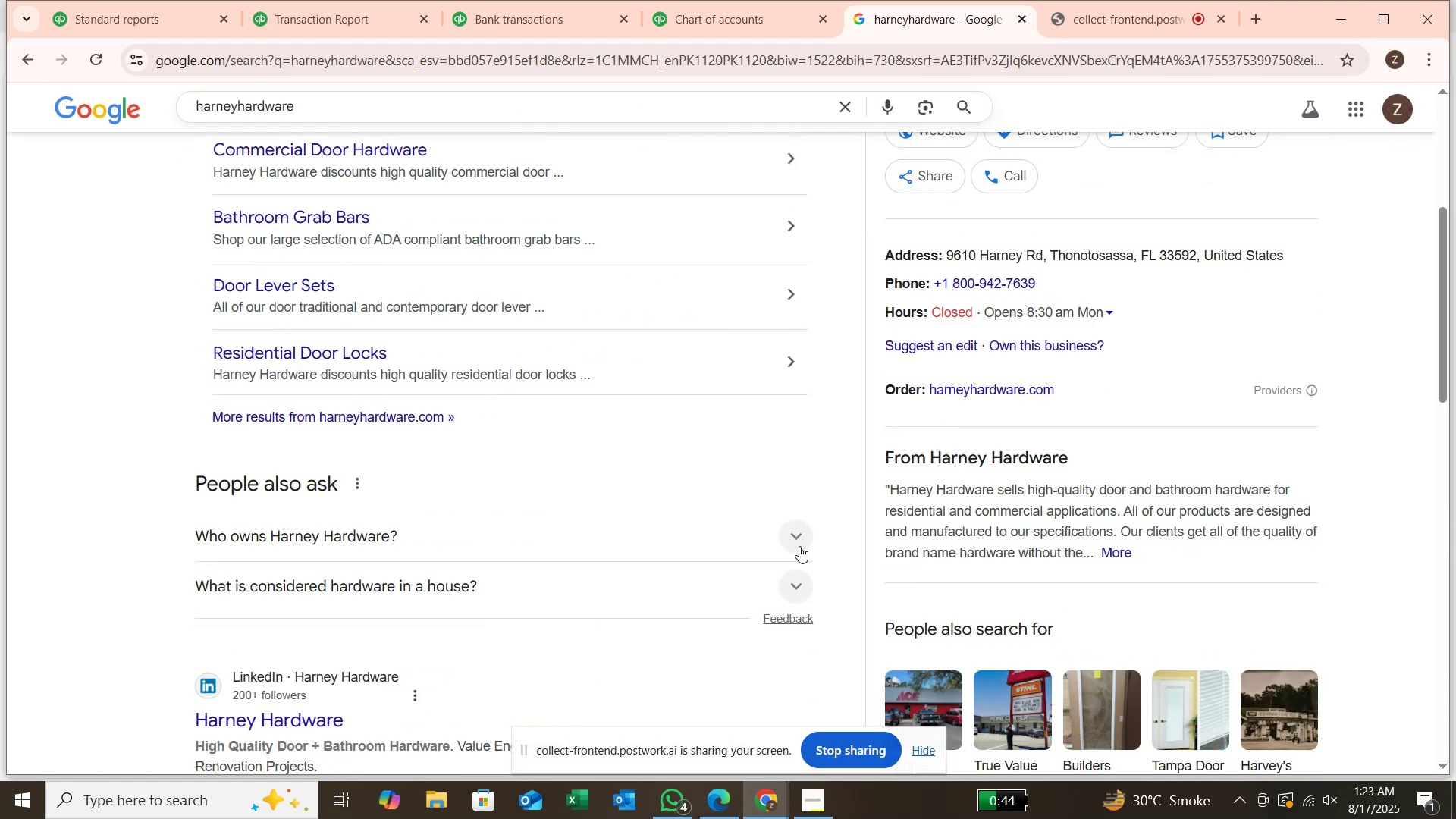 
scroll: coordinate [794, 535], scroll_direction: up, amount: 6.0
 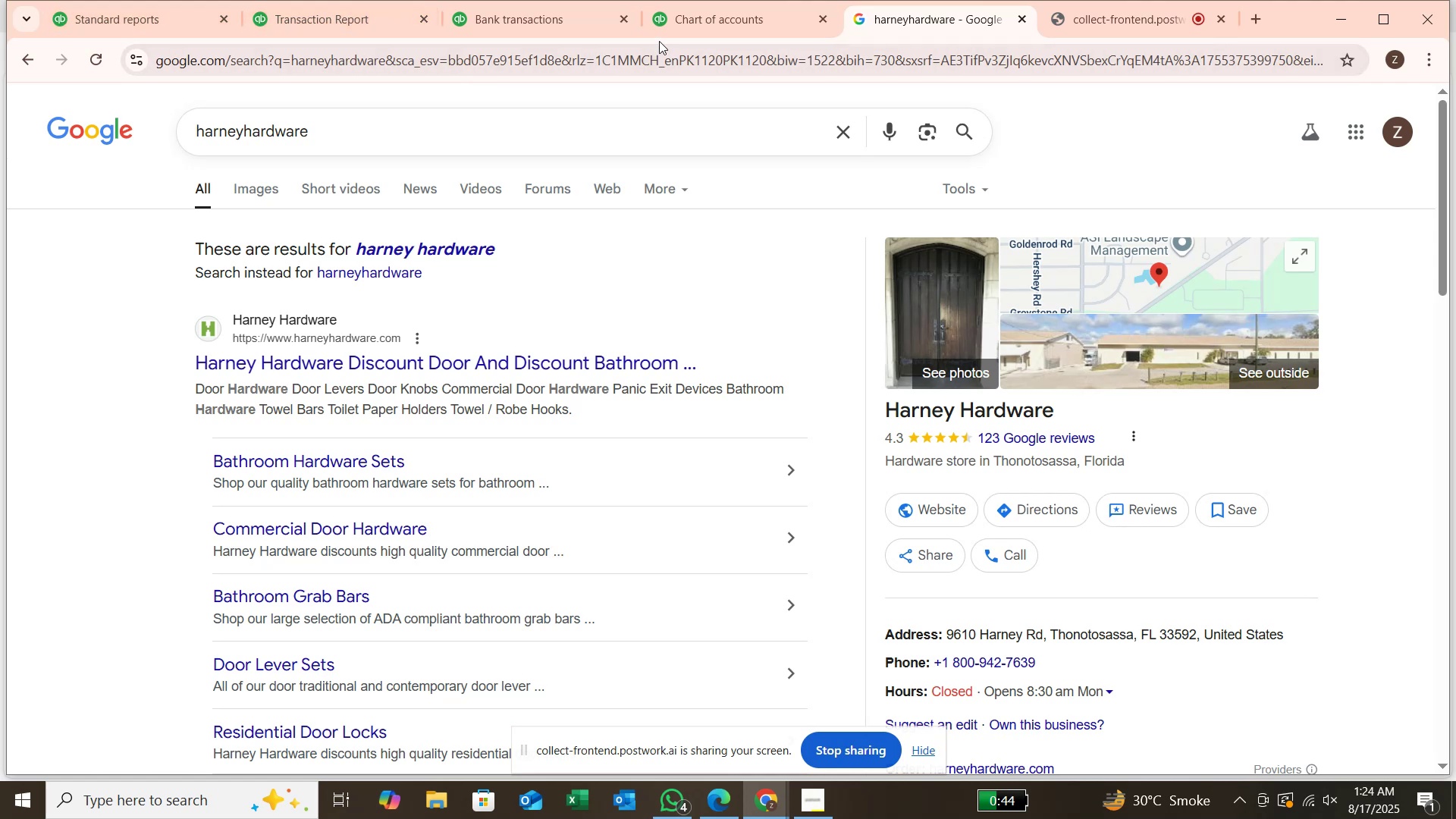 
left_click([510, 19])
 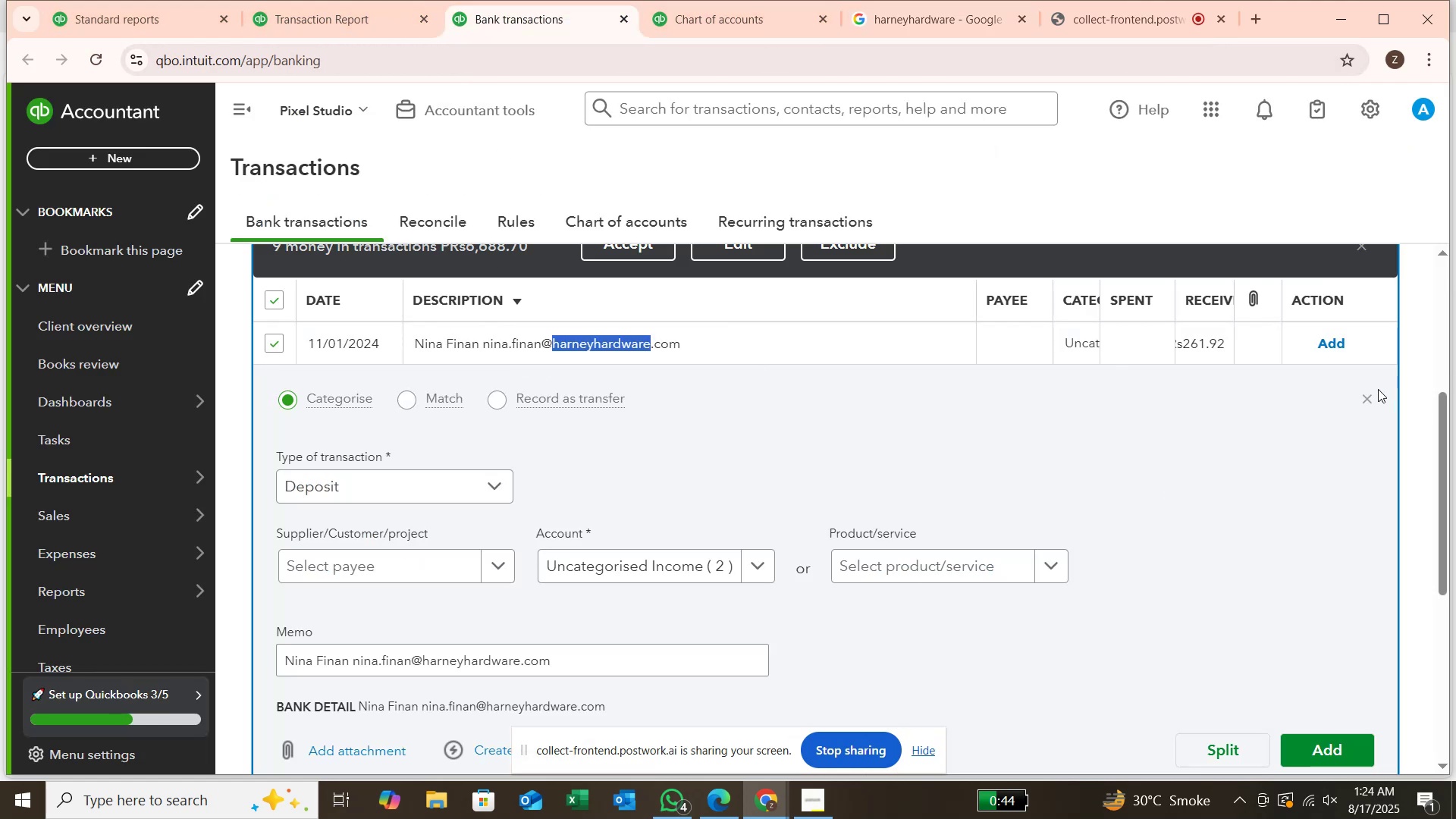 
left_click([1372, 398])
 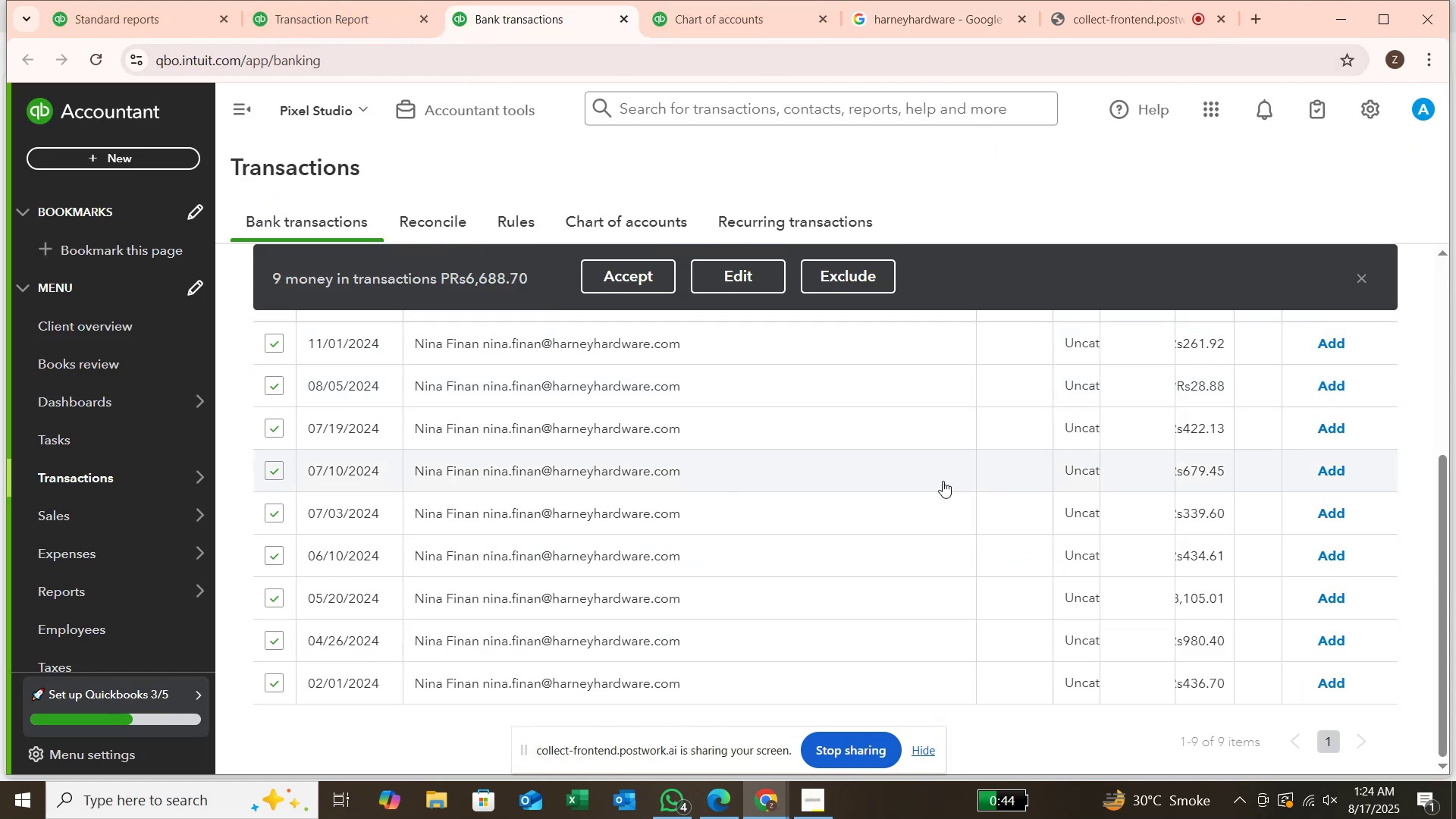 
scroll: coordinate [862, 505], scroll_direction: none, amount: 0.0
 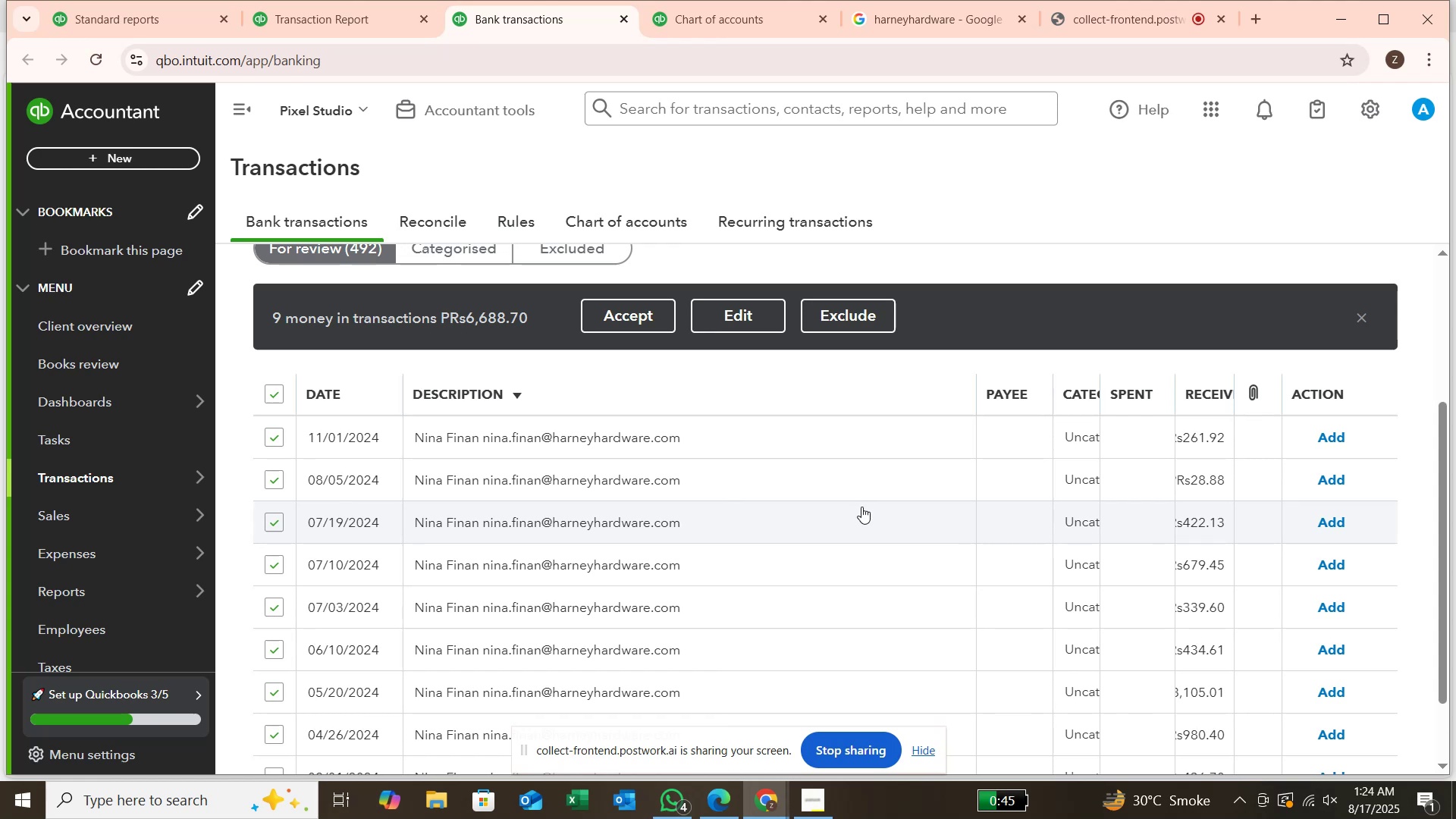 
wait(14.47)
 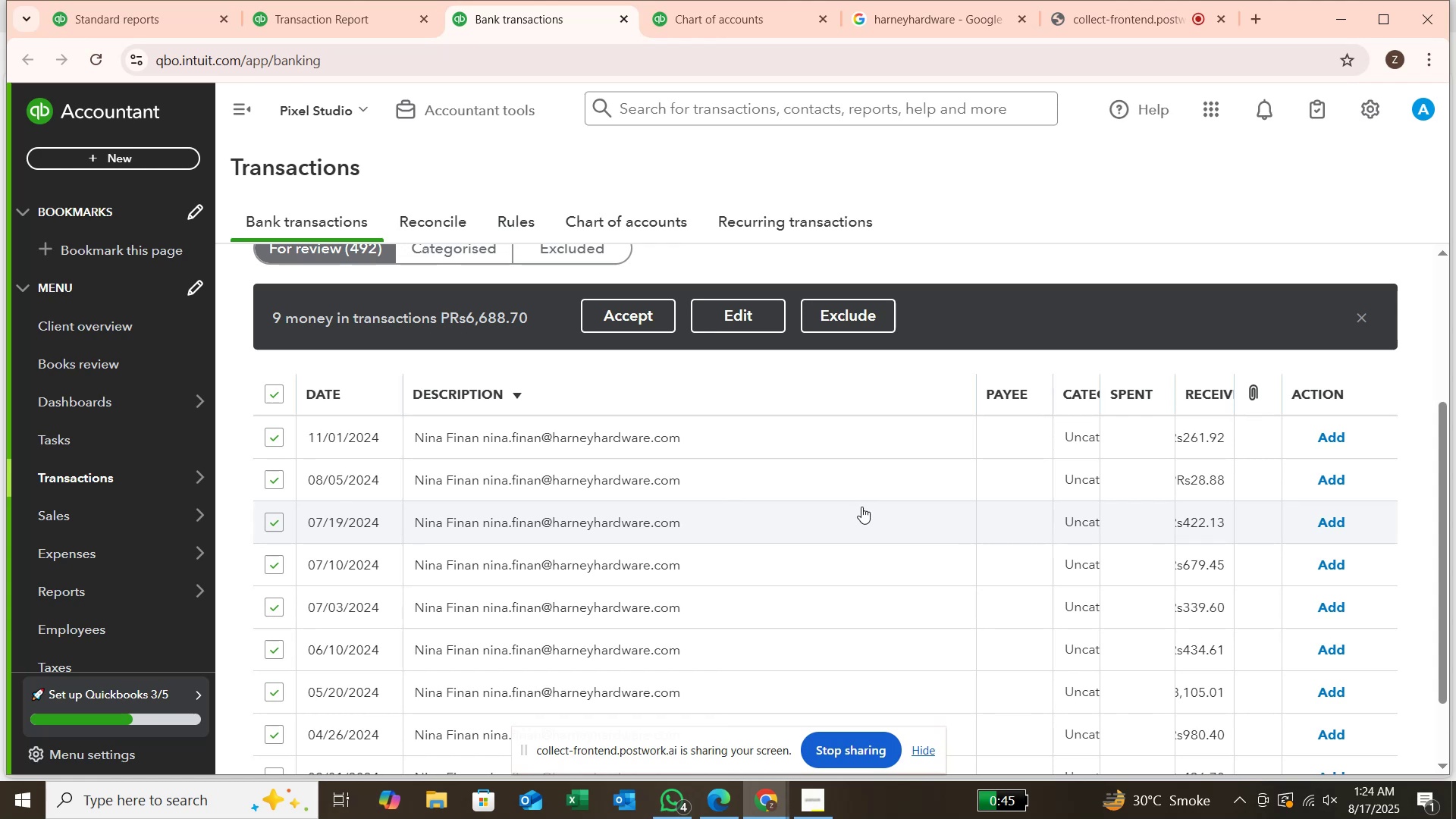 
scroll: coordinate [464, 481], scroll_direction: up, amount: 1.0
 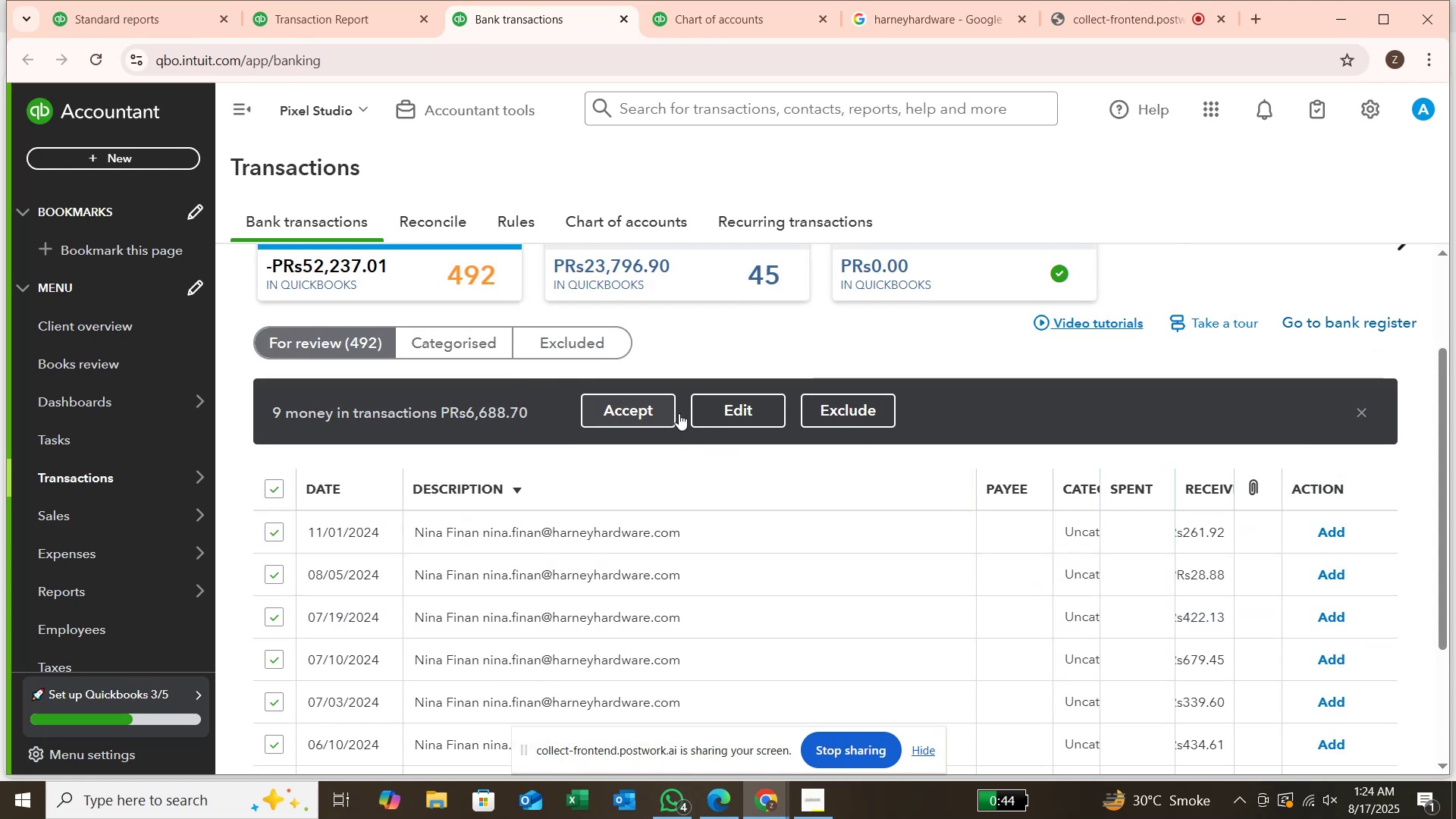 
left_click([751, 400])
 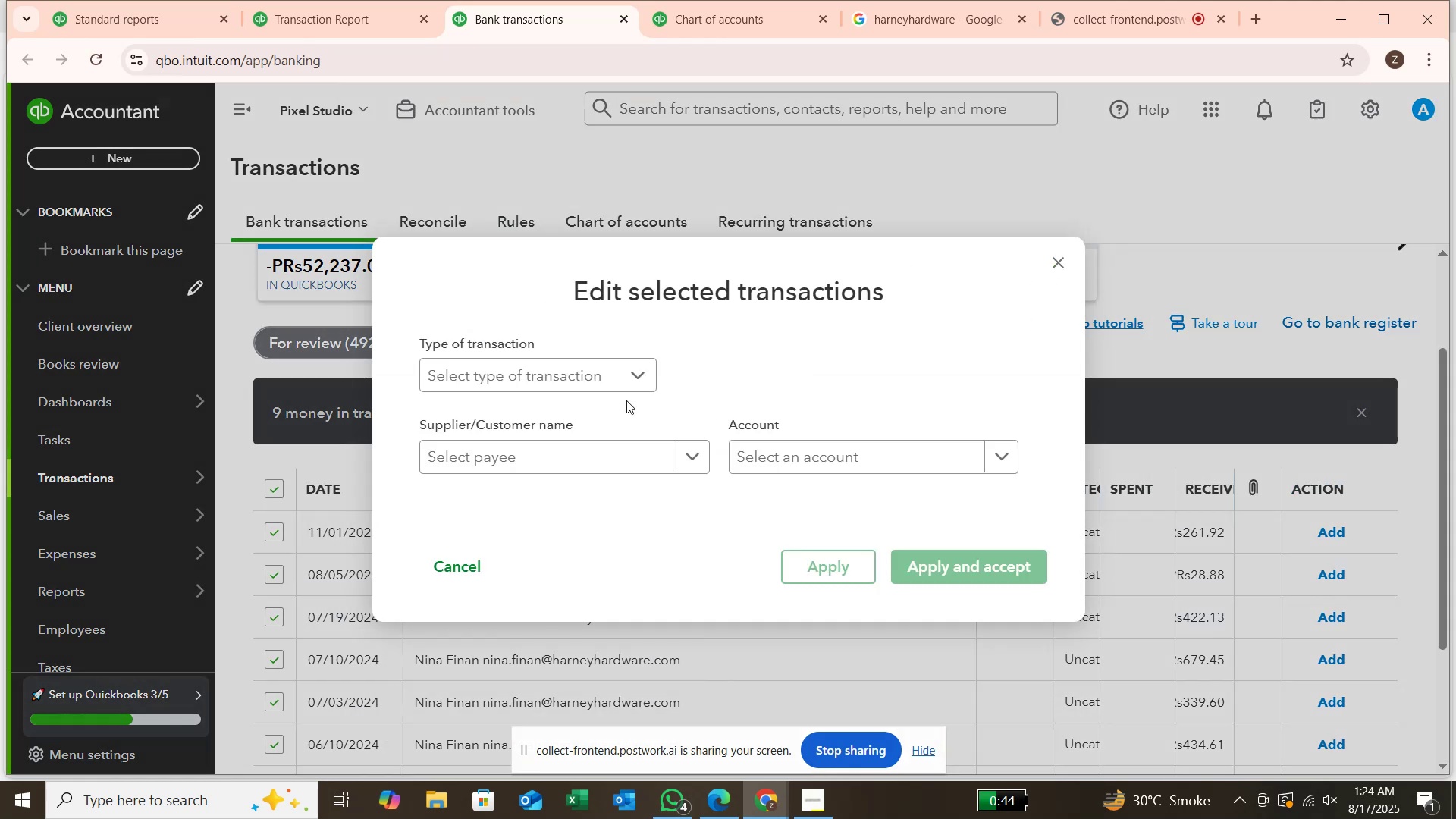 
mouse_move([617, 382])
 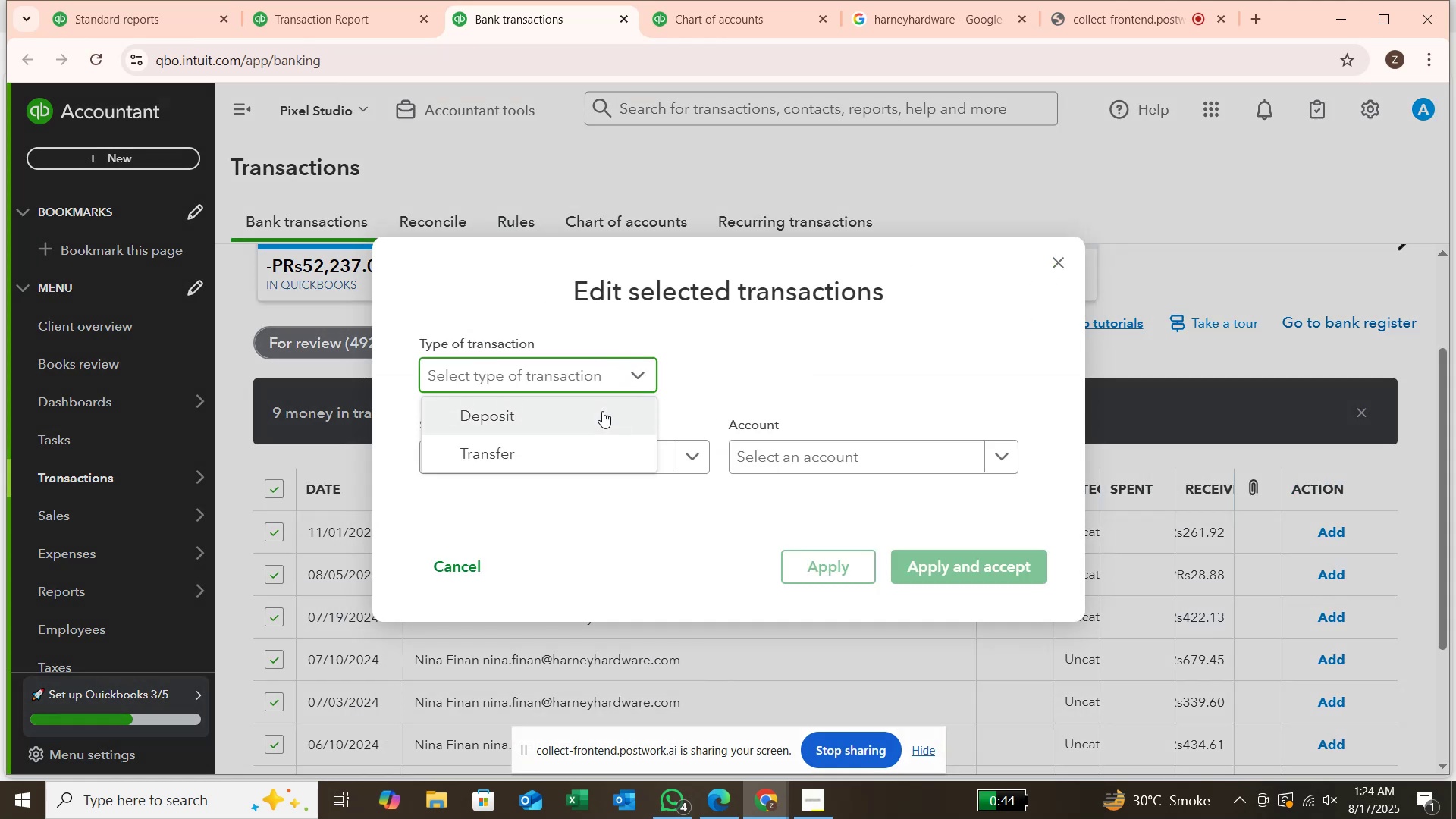 
left_click([602, 411])
 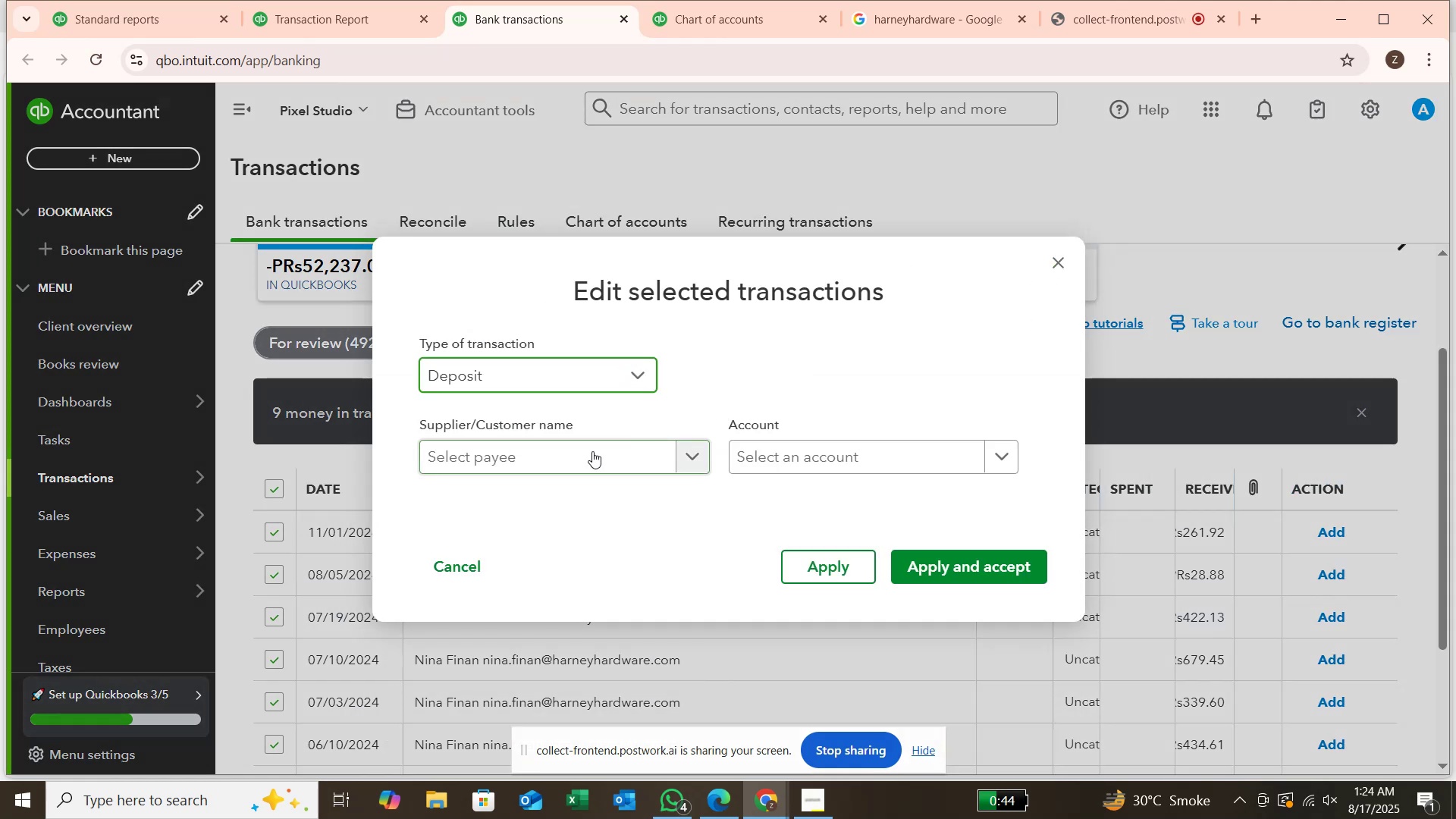 
left_click([592, 452])
 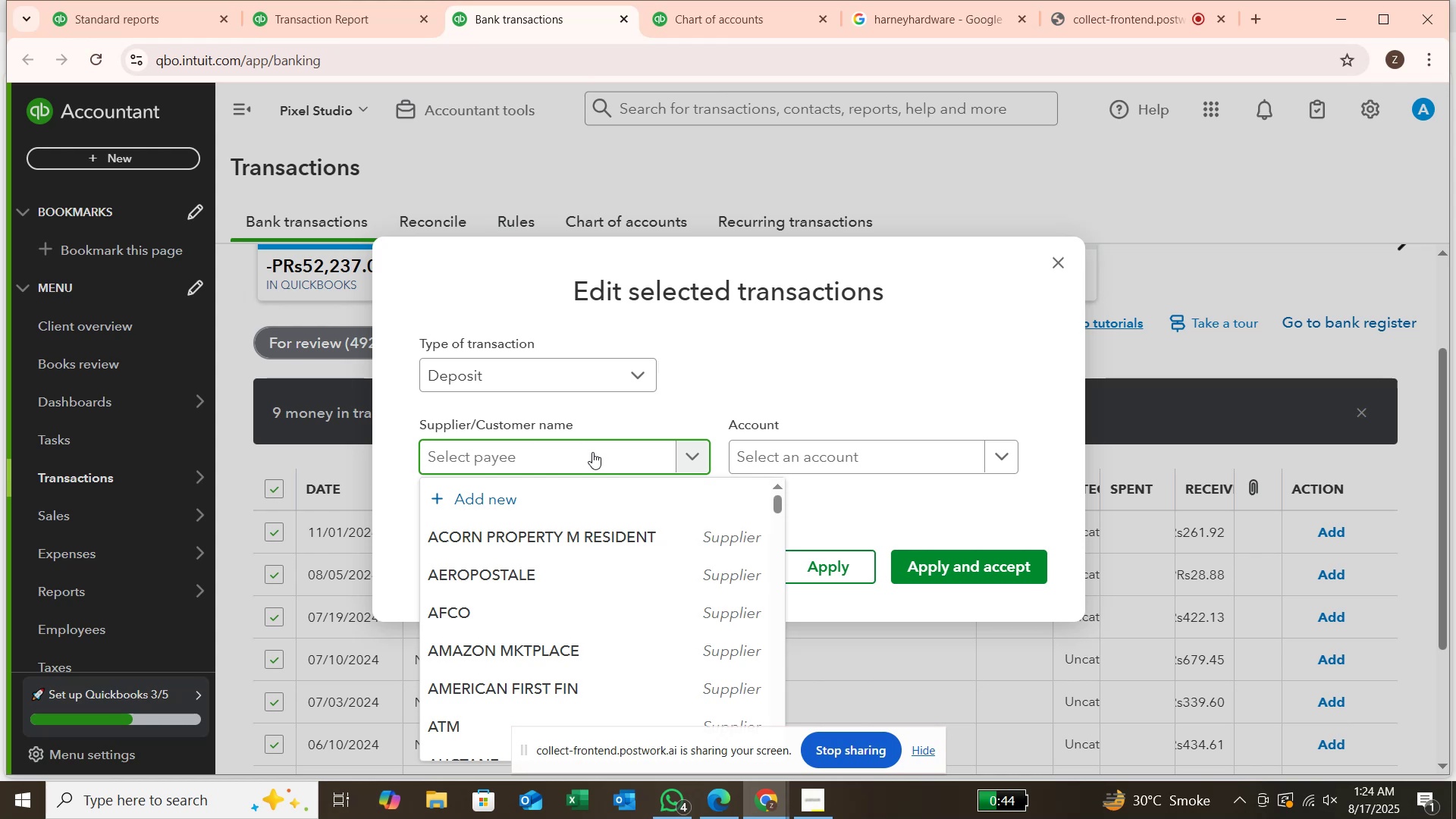 
hold_key(key=CapsLock, duration=0.58)
 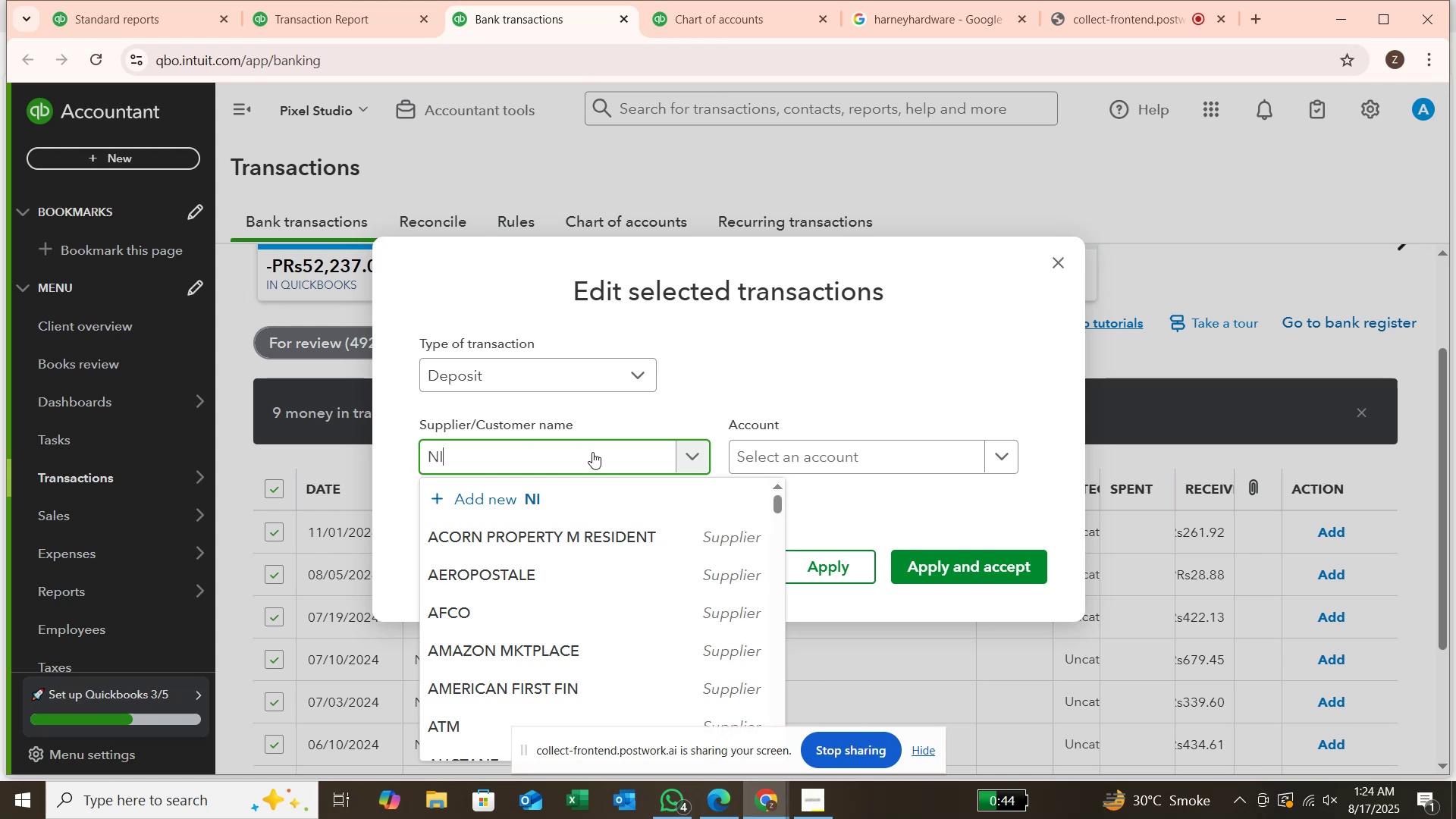 
type(NINA FAN)
 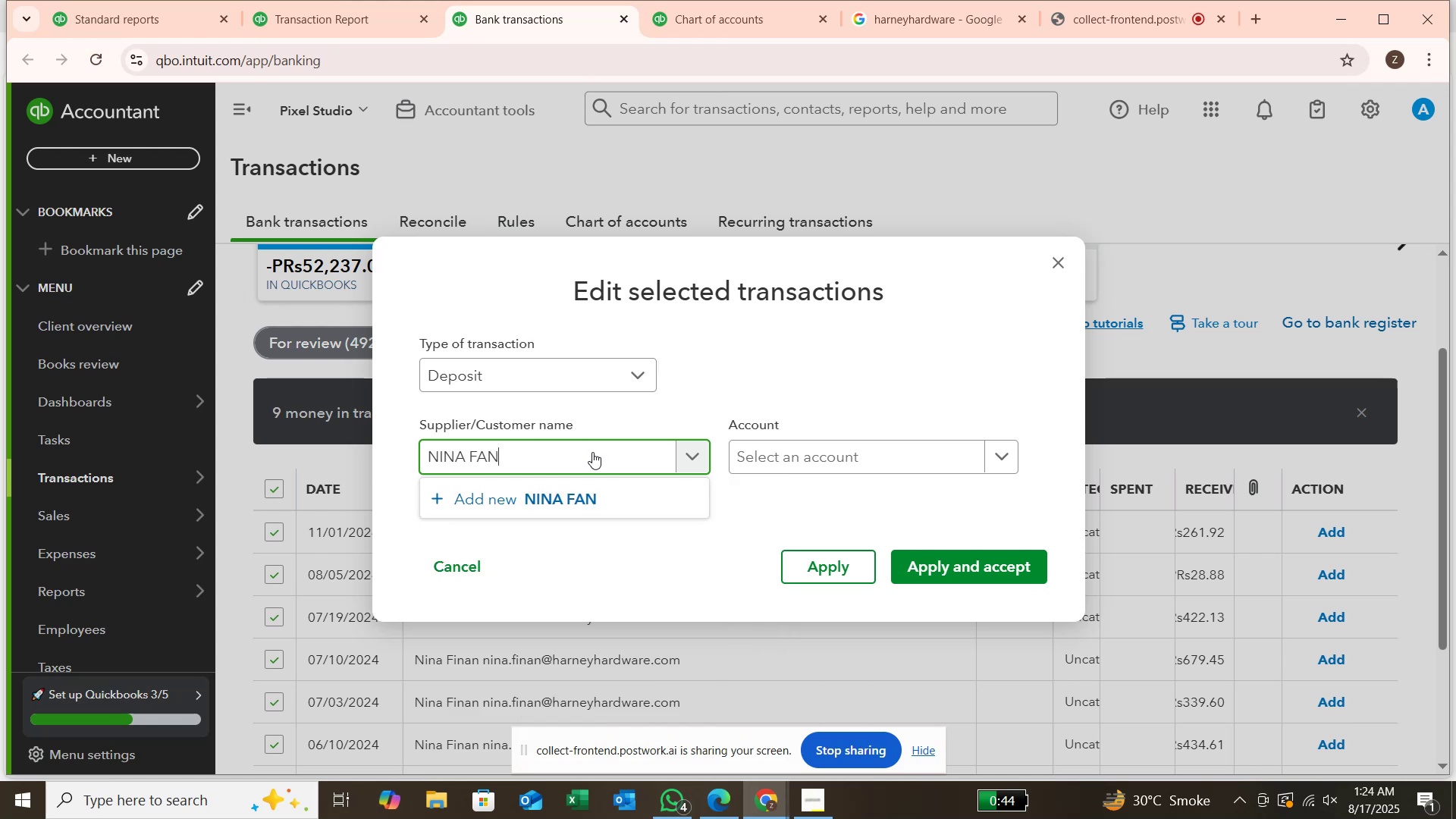 
key(Enter)
 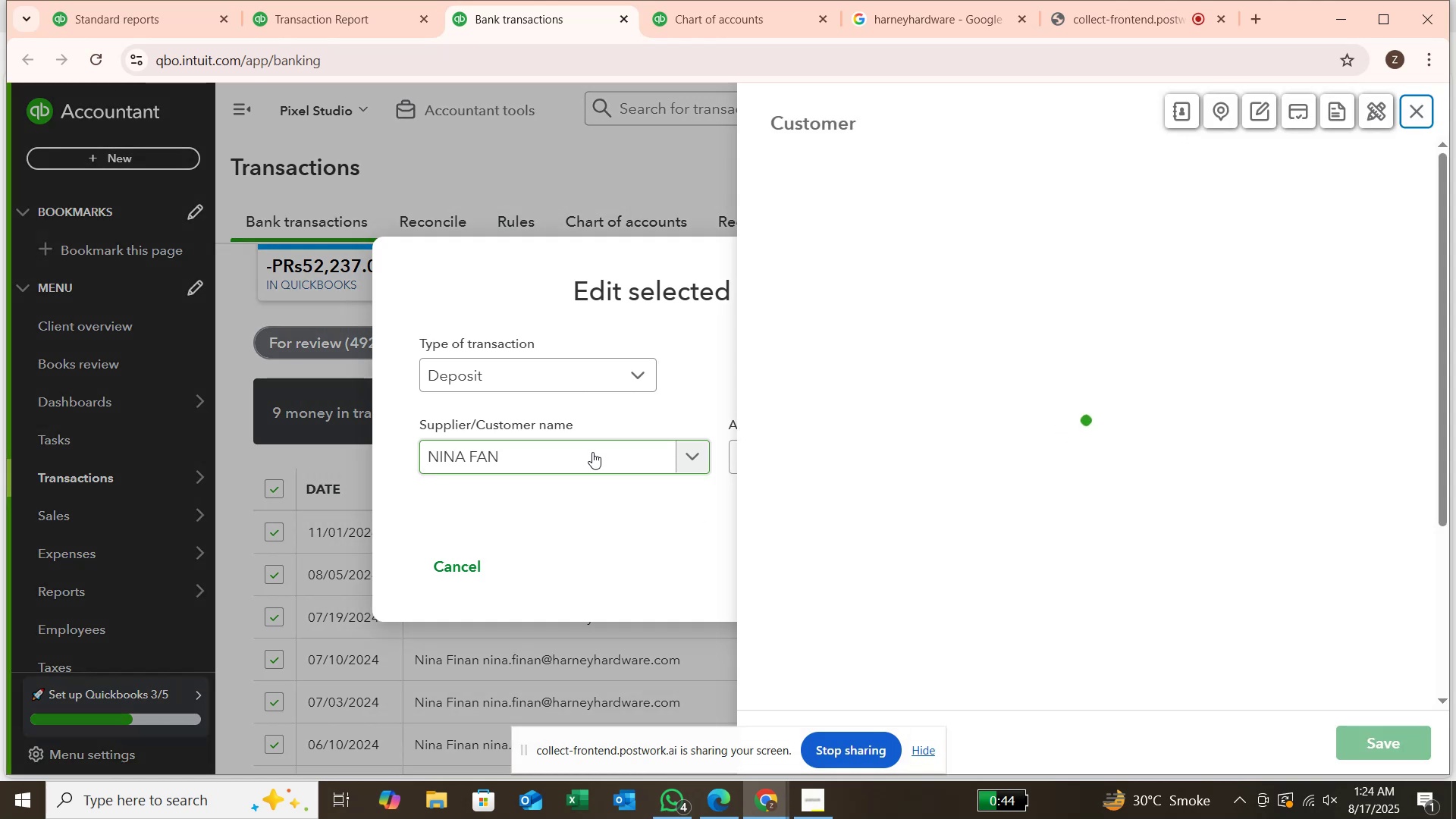 
key(Enter)
 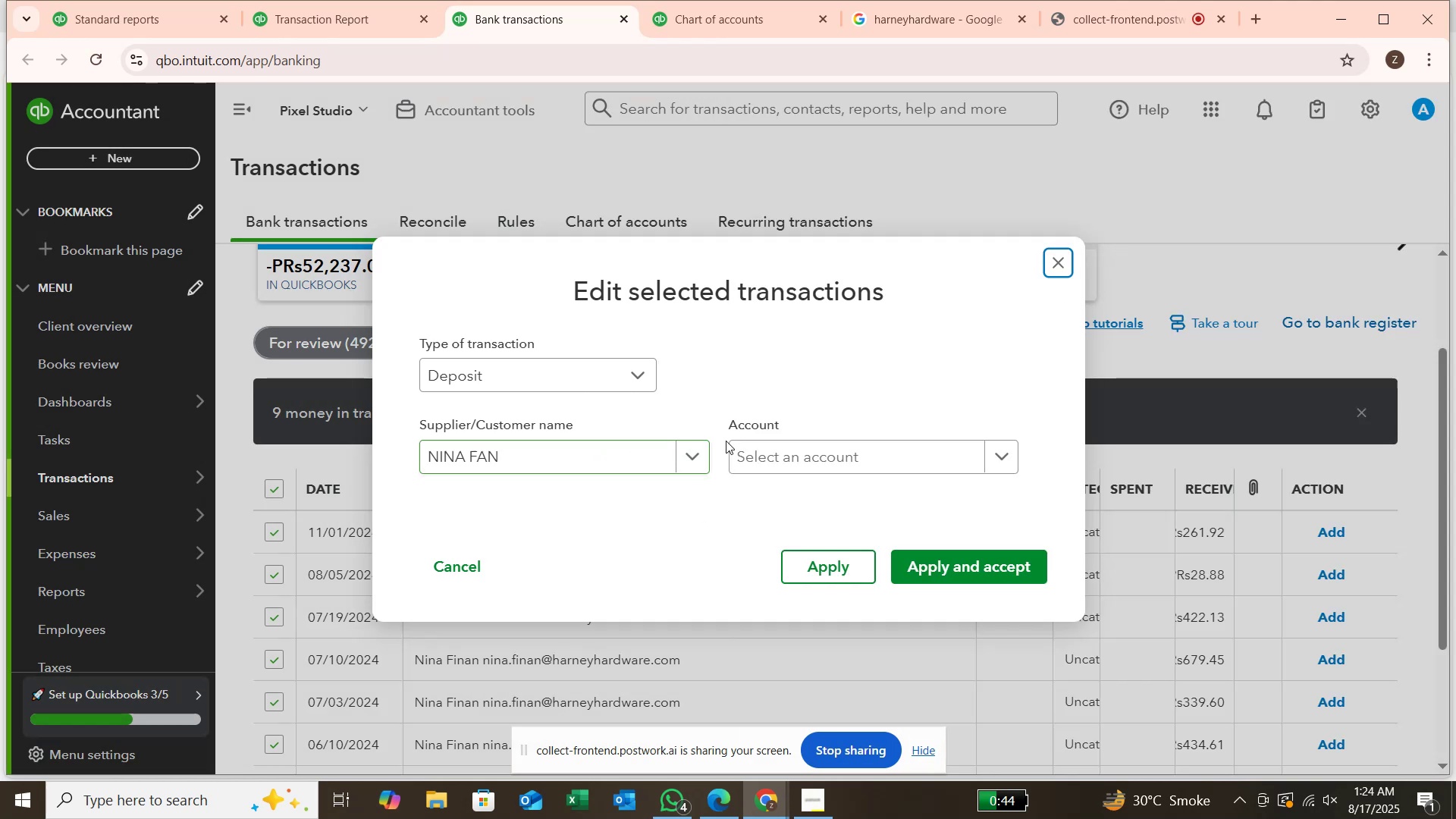 
left_click([752, 459])
 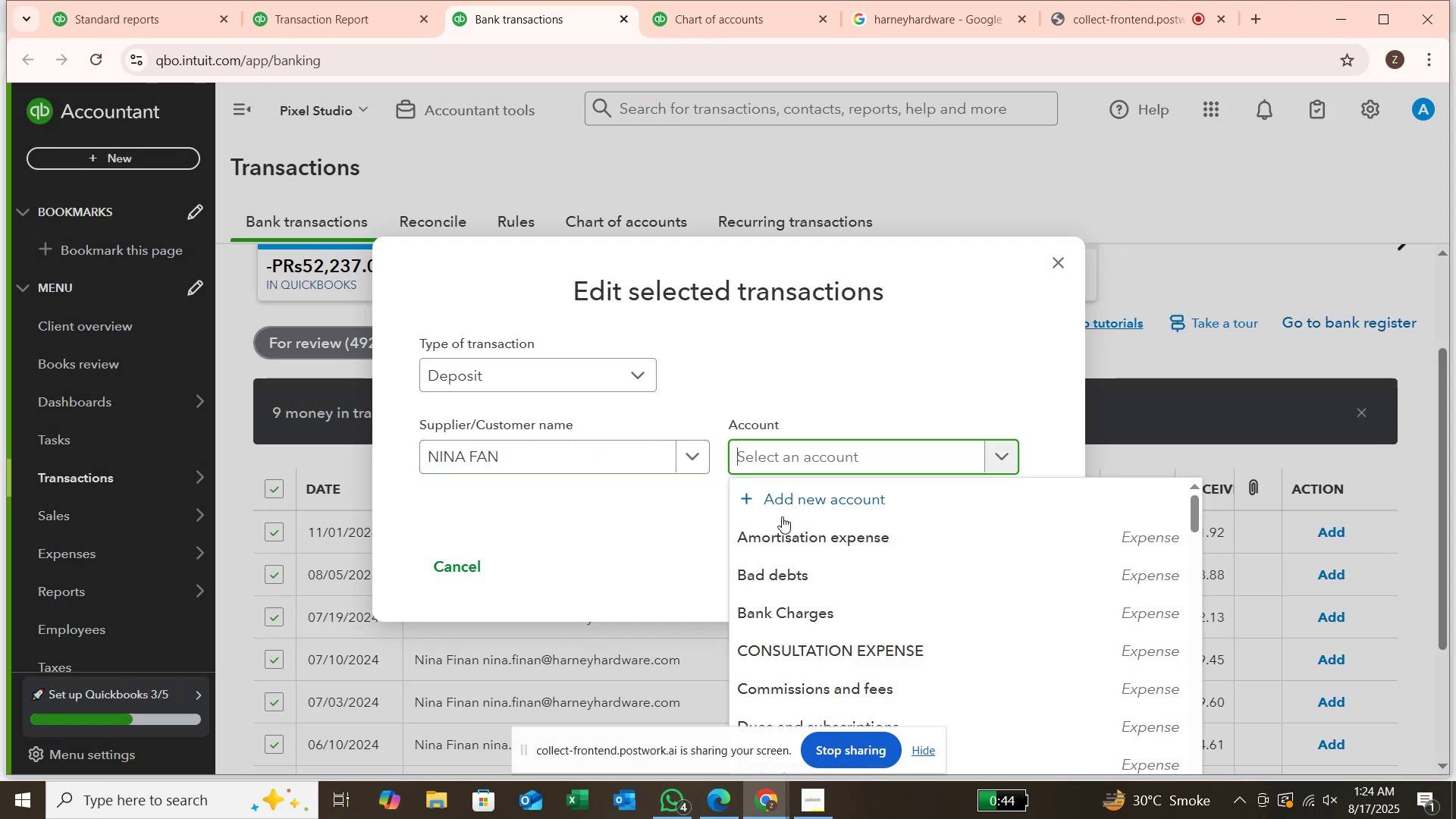 
scroll: coordinate [827, 586], scroll_direction: down, amount: 12.0
 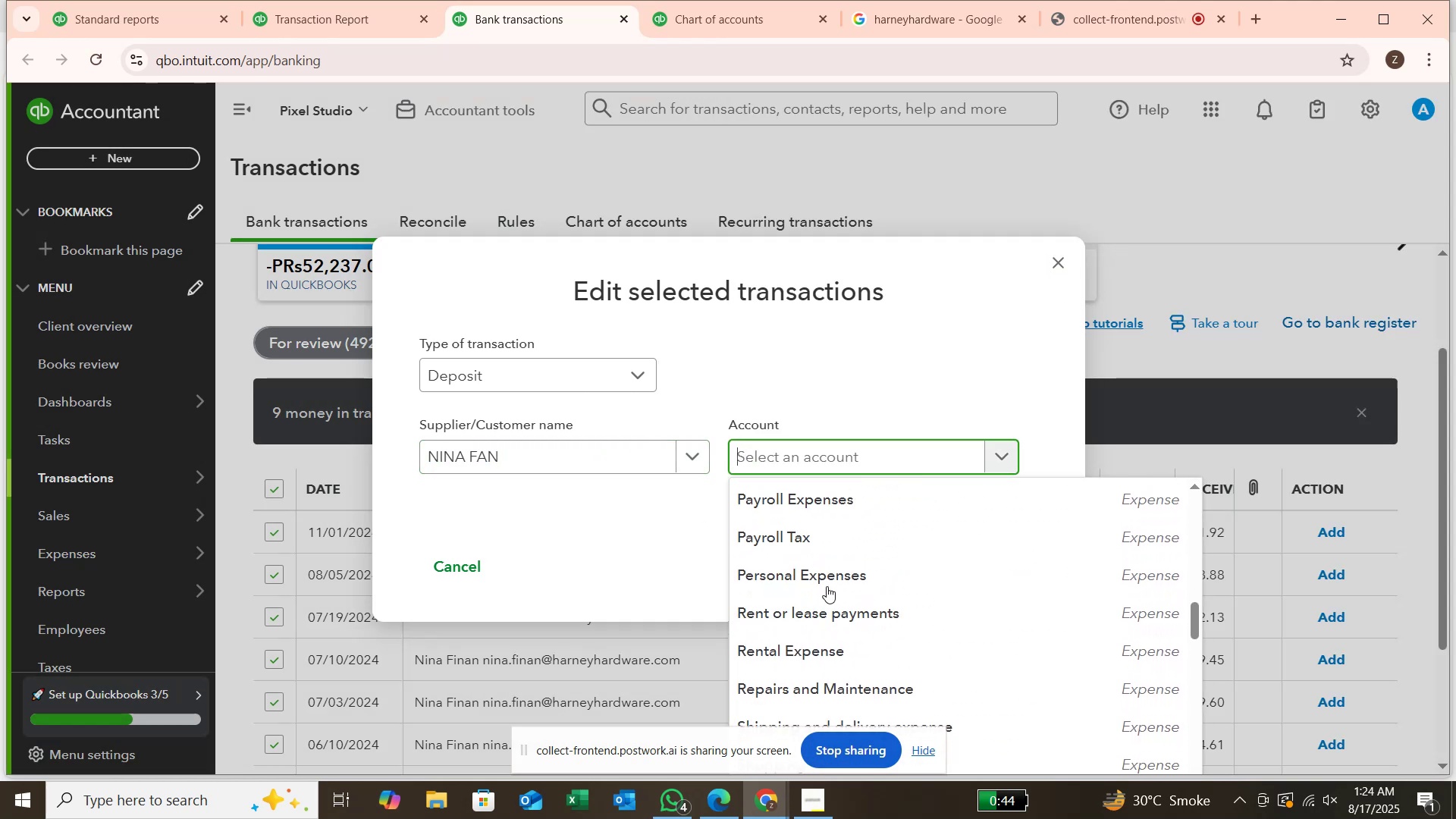 
scroll: coordinate [827, 586], scroll_direction: up, amount: 11.0
 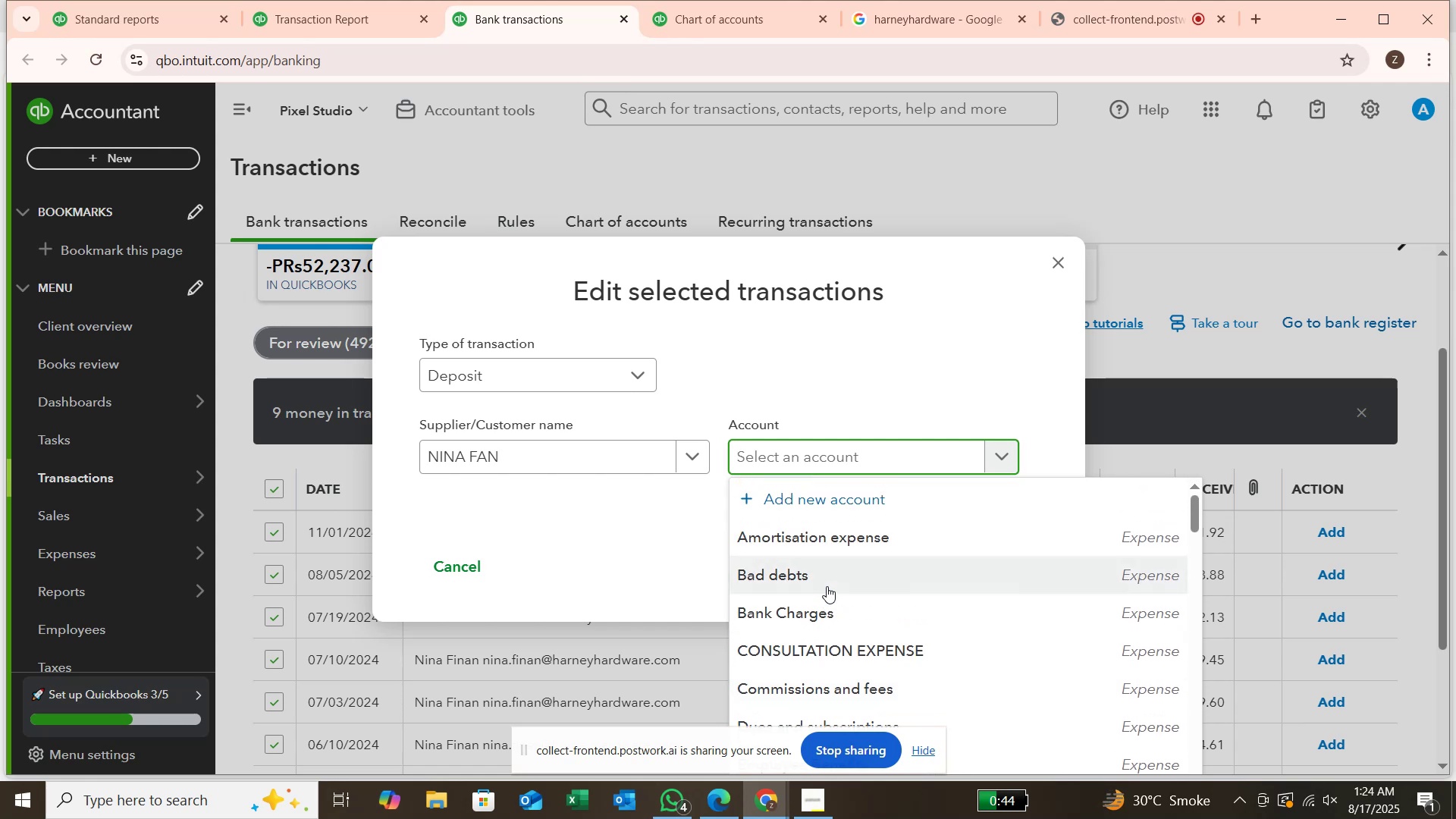 
scroll: coordinate [827, 586], scroll_direction: down, amount: 1.0
 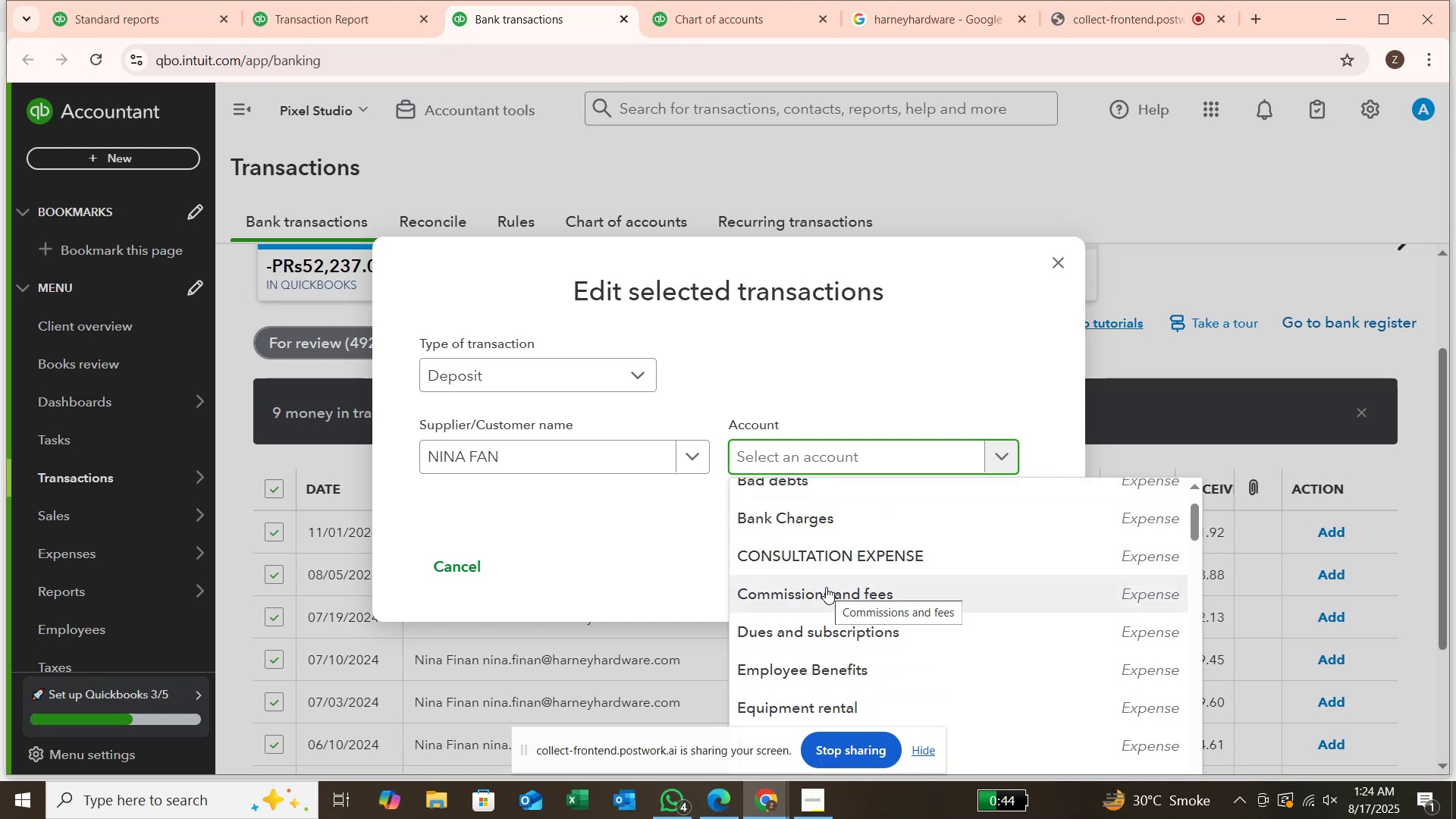 
wait(6.79)
 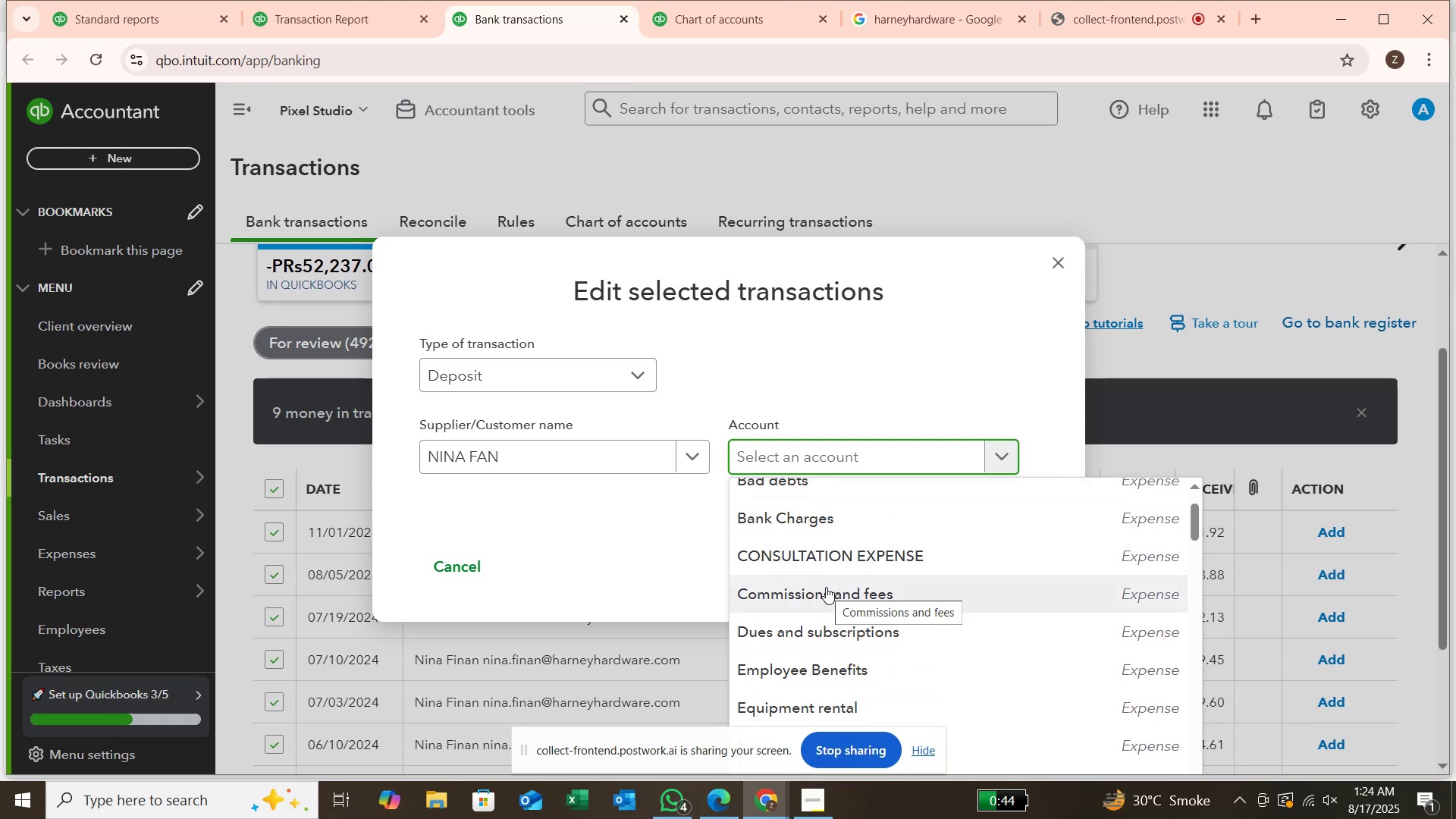 
scroll: coordinate [838, 568], scroll_direction: down, amount: 10.0
 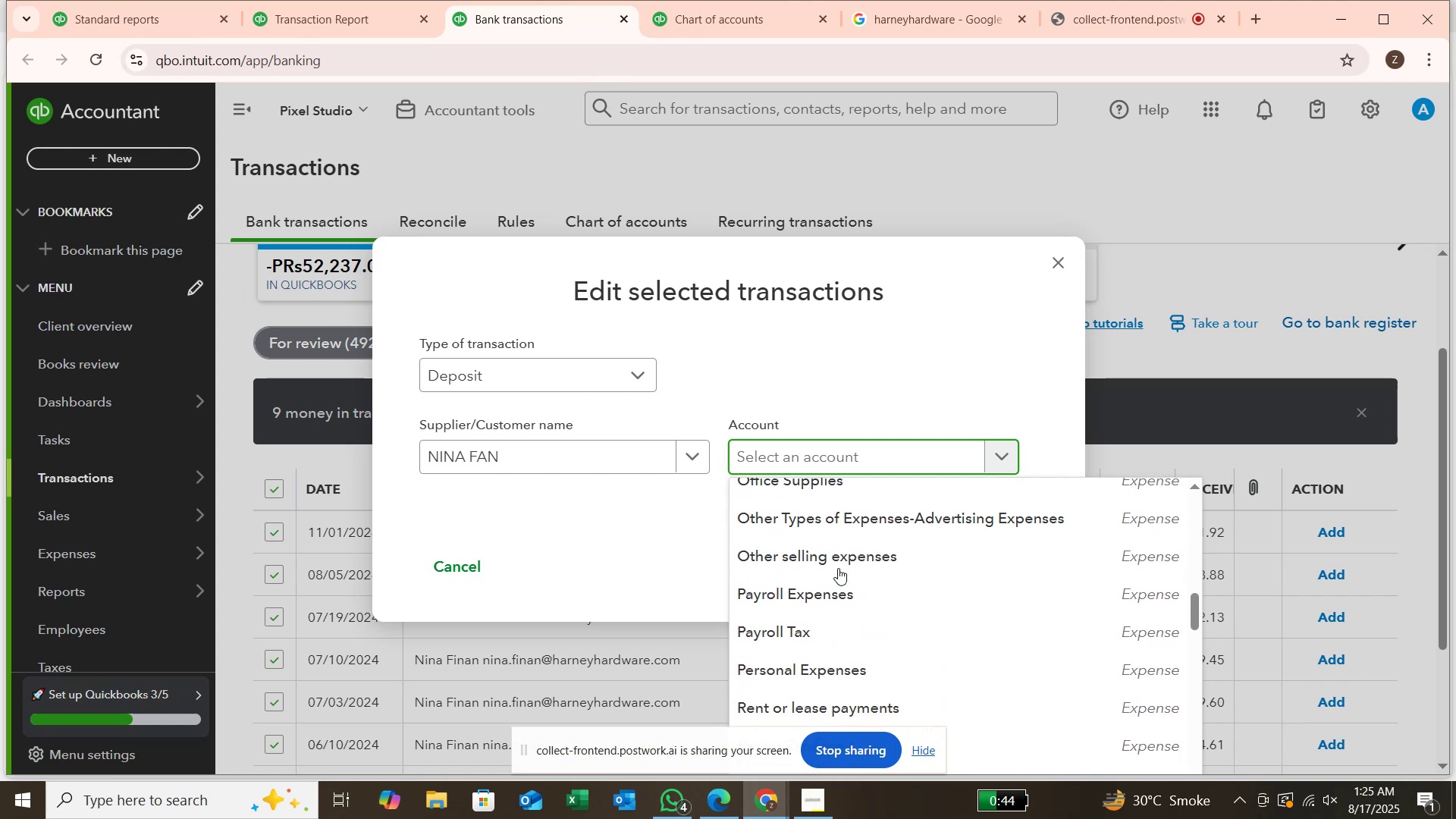 
scroll: coordinate [838, 568], scroll_direction: up, amount: 2.0
 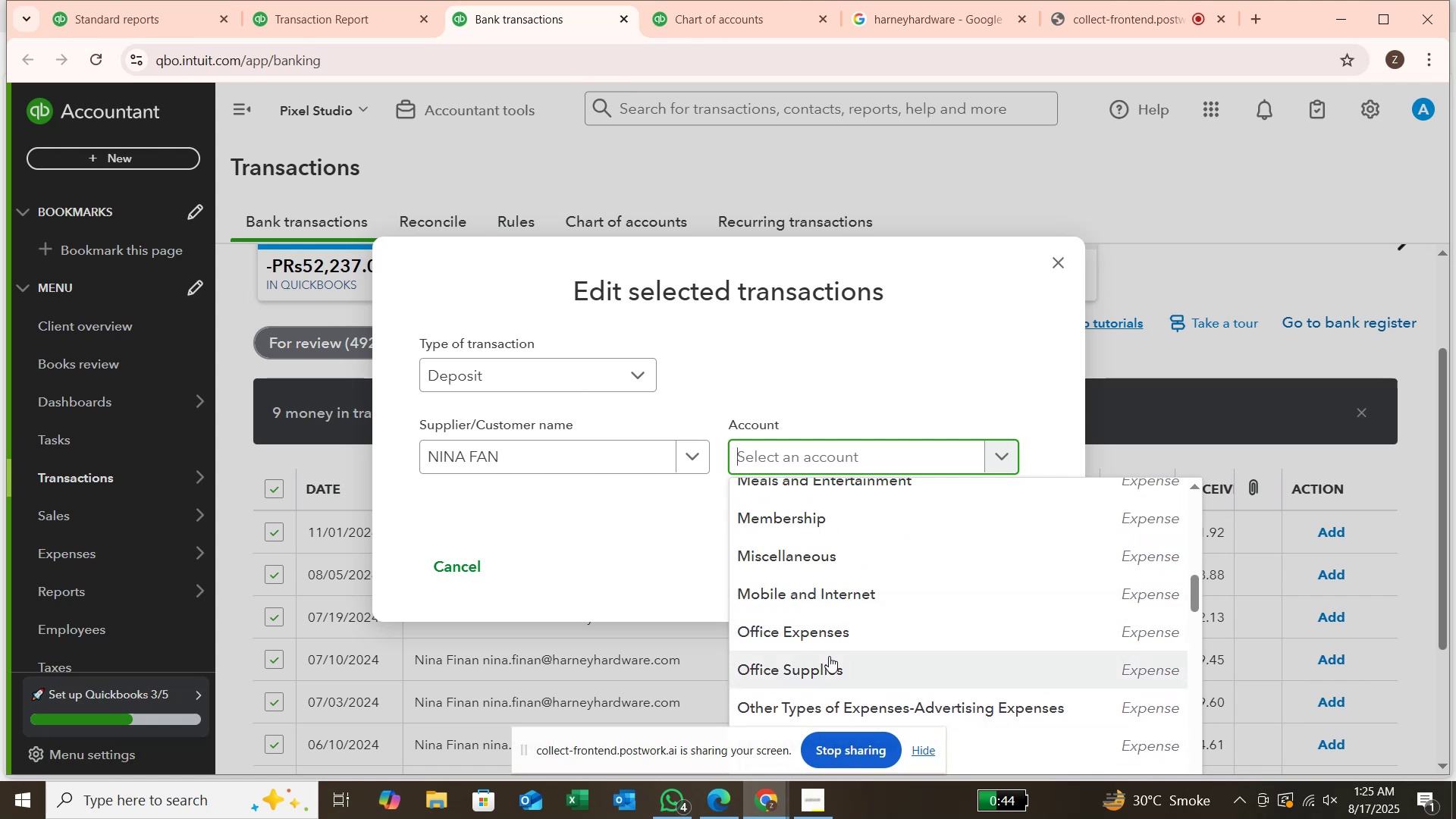 
scroll: coordinate [829, 656], scroll_direction: down, amount: 10.0
 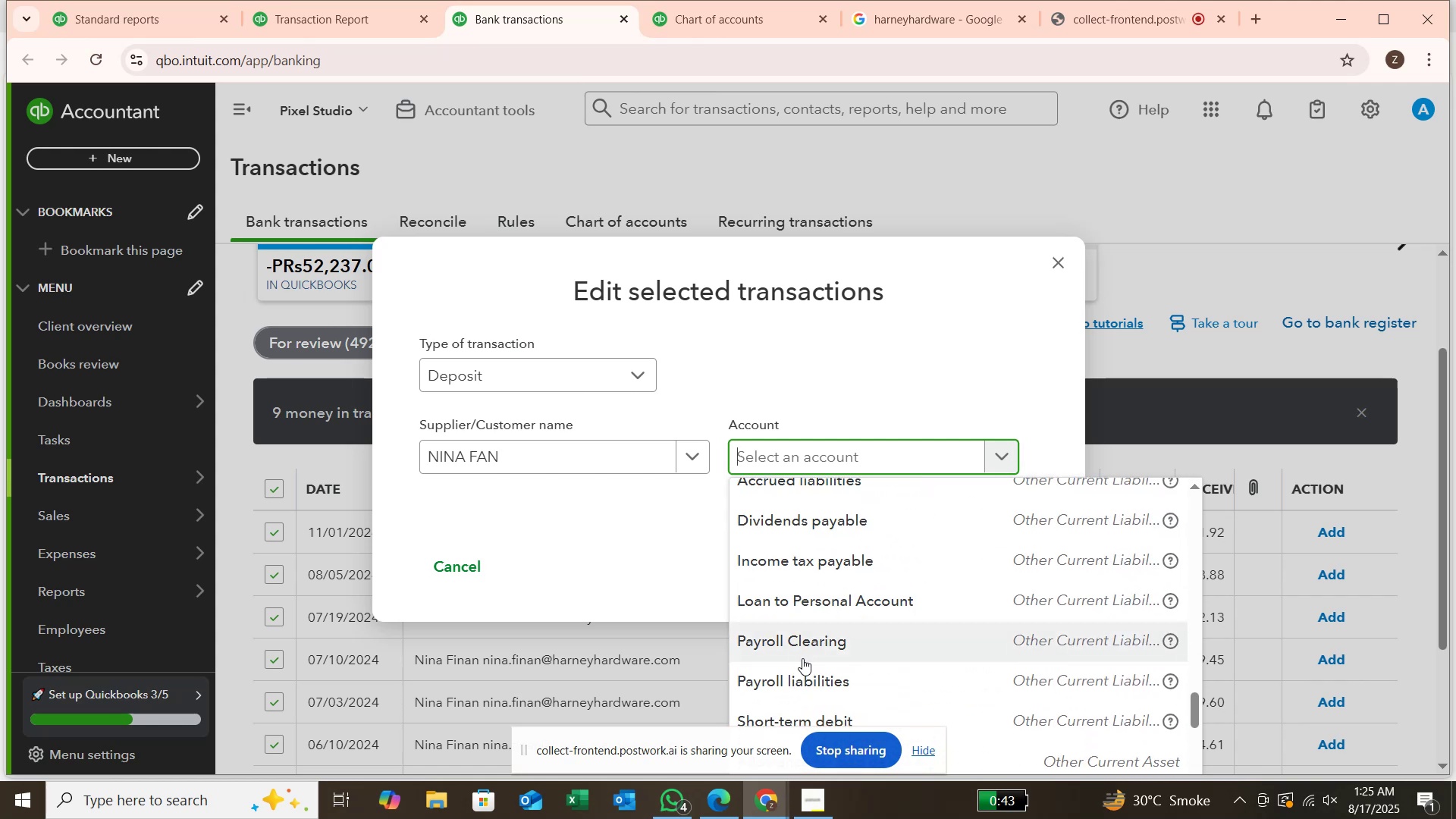 
type(SER)
 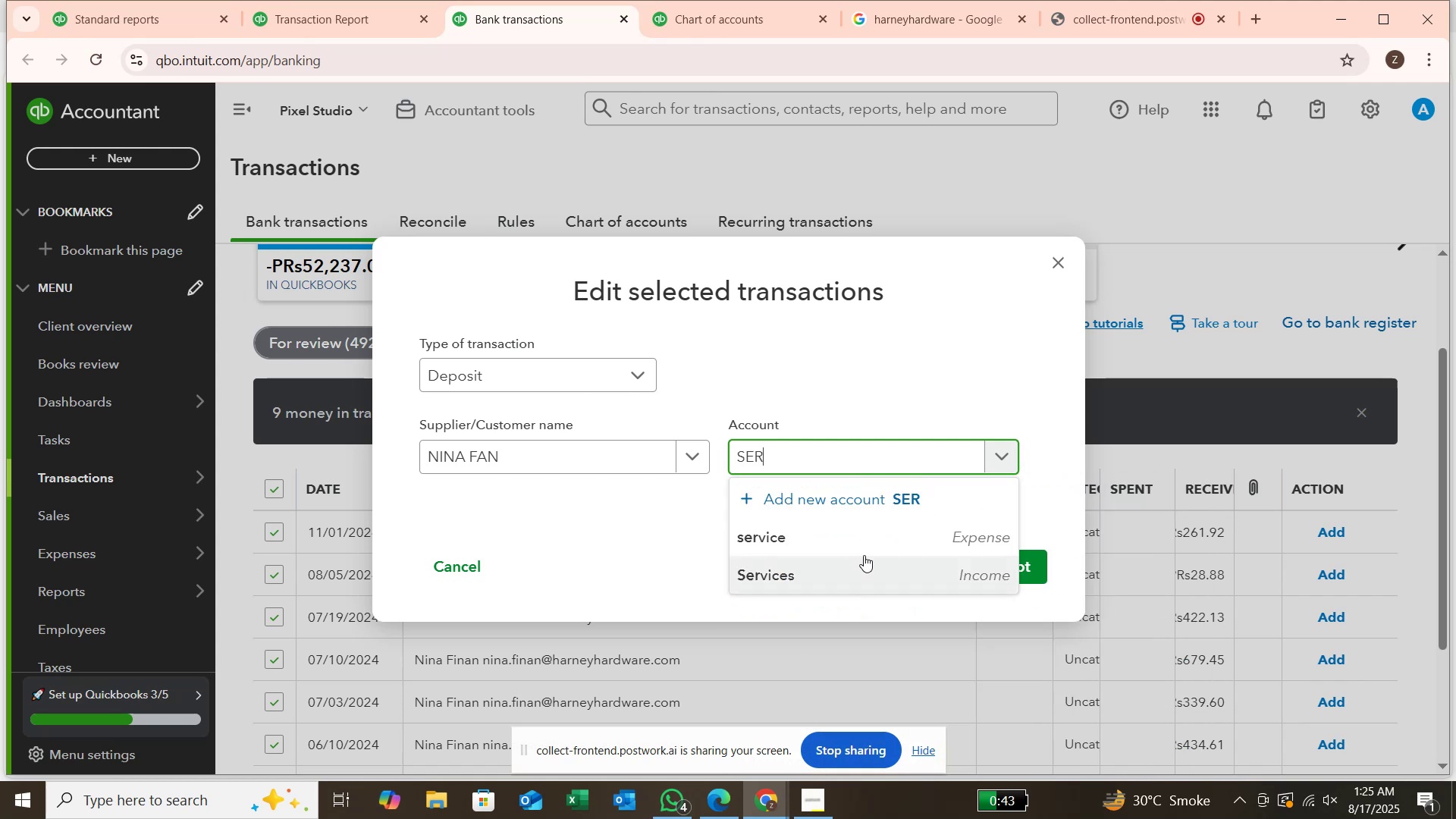 
left_click([866, 574])
 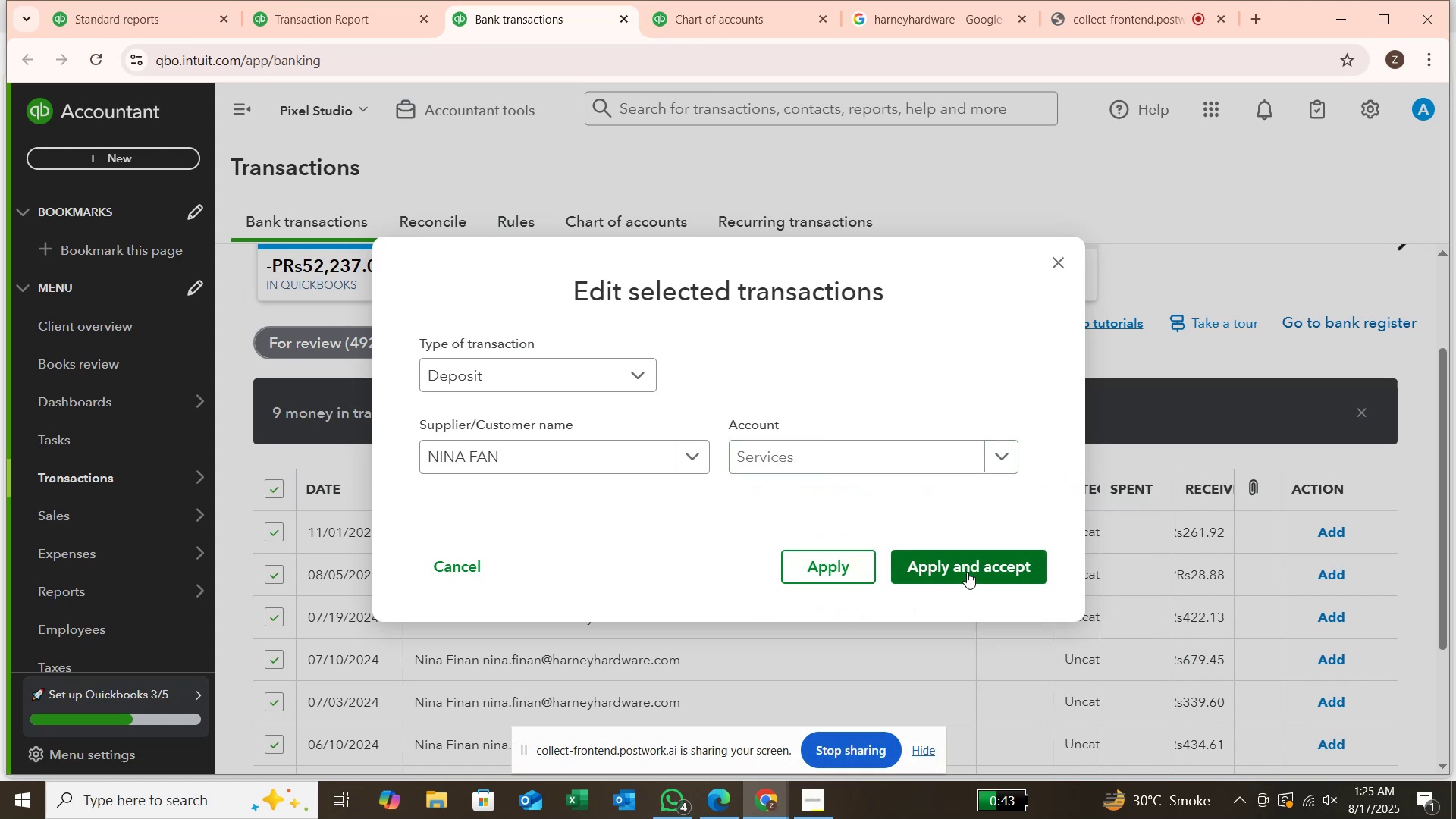 
left_click([967, 572])
 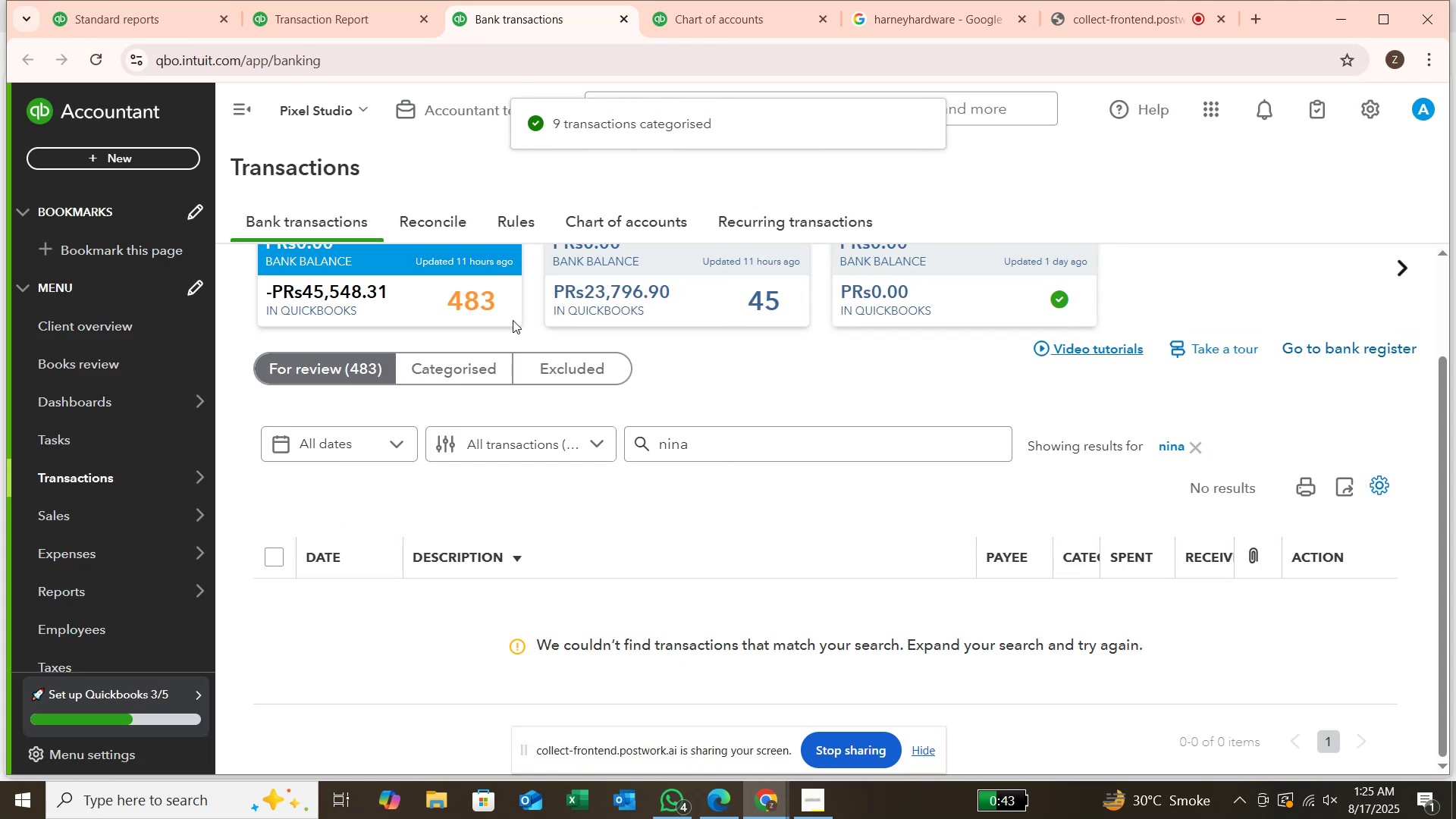 
wait(5.55)
 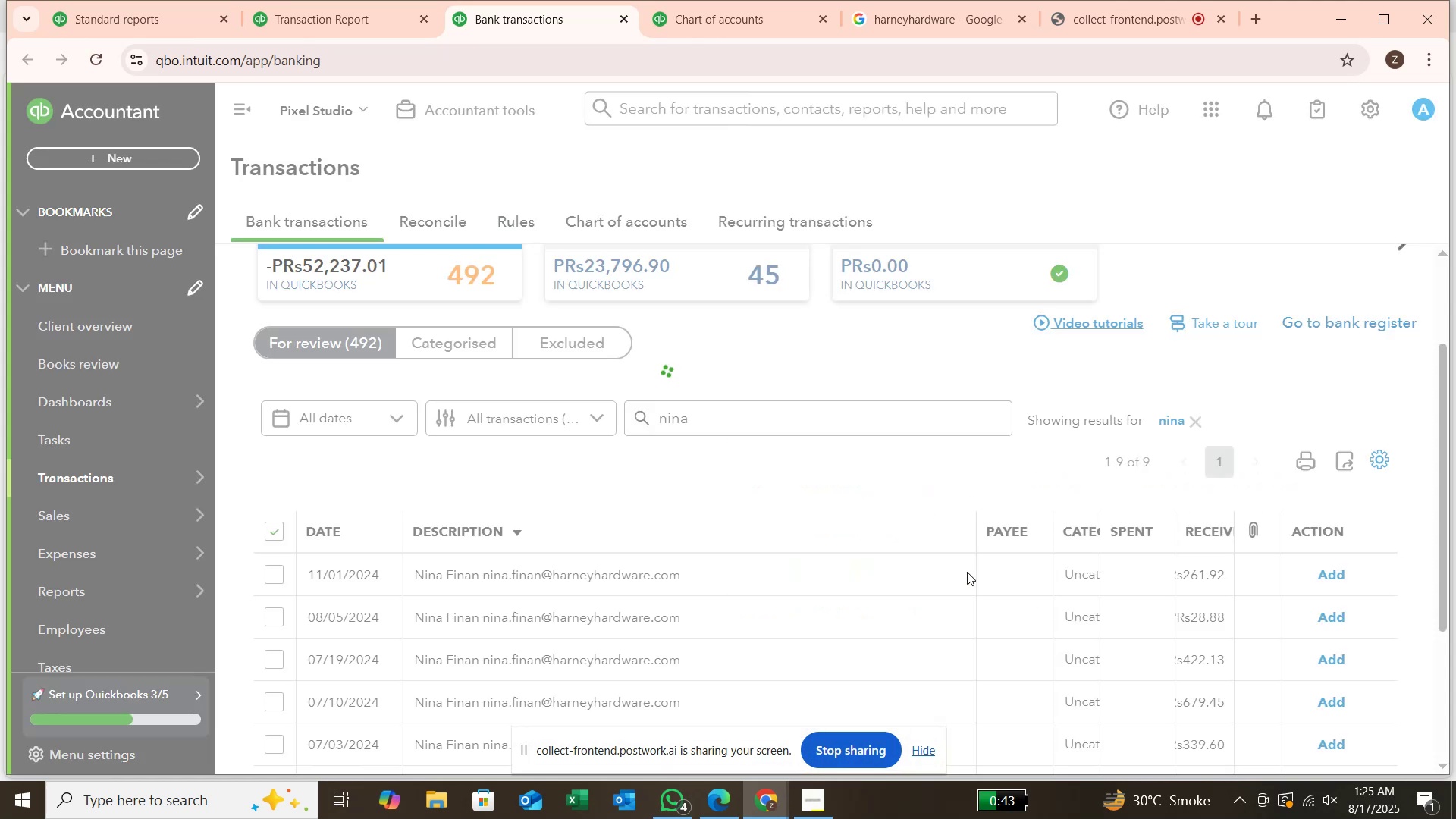 
left_click([457, 371])
 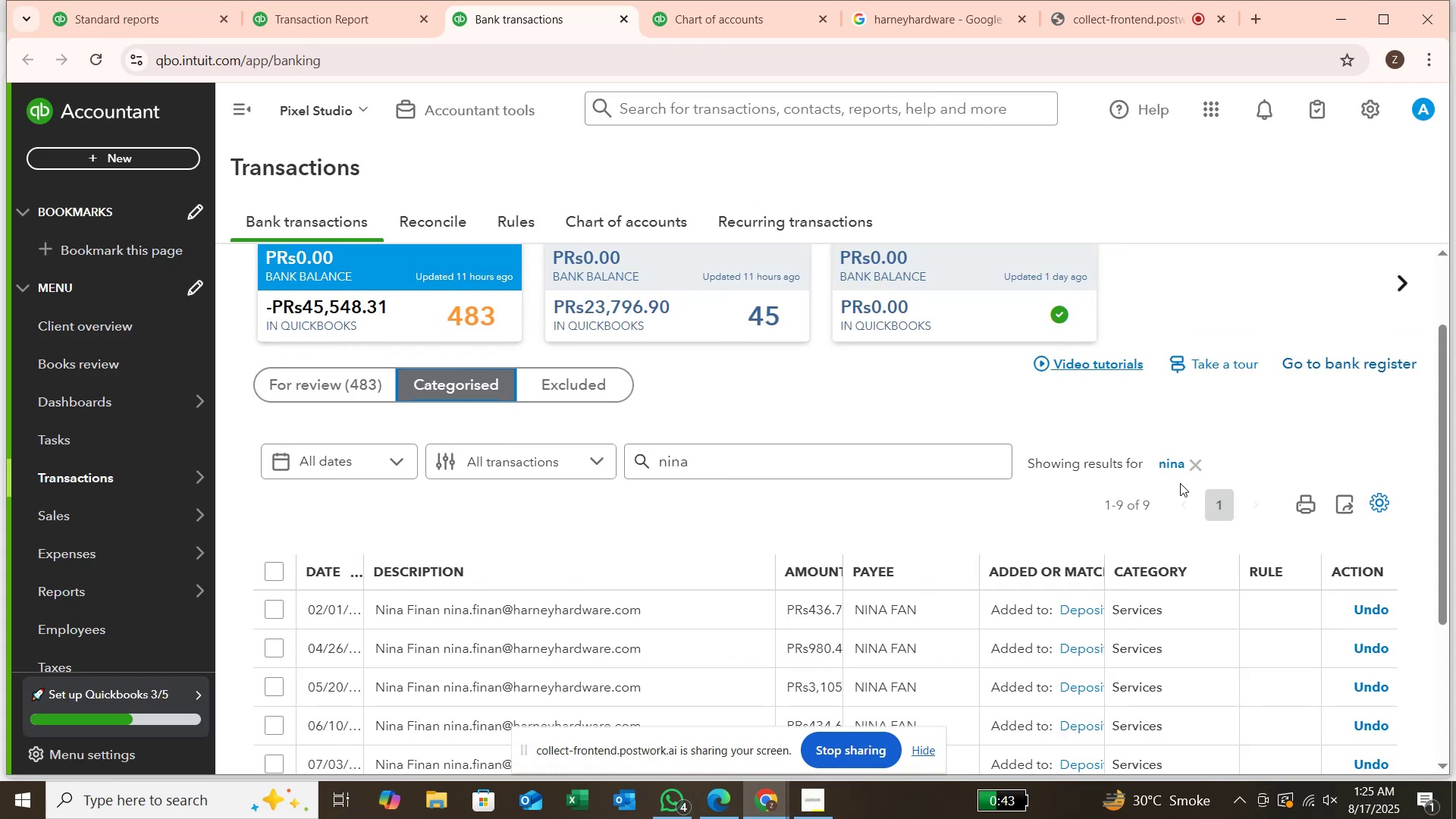 
left_click([1191, 464])
 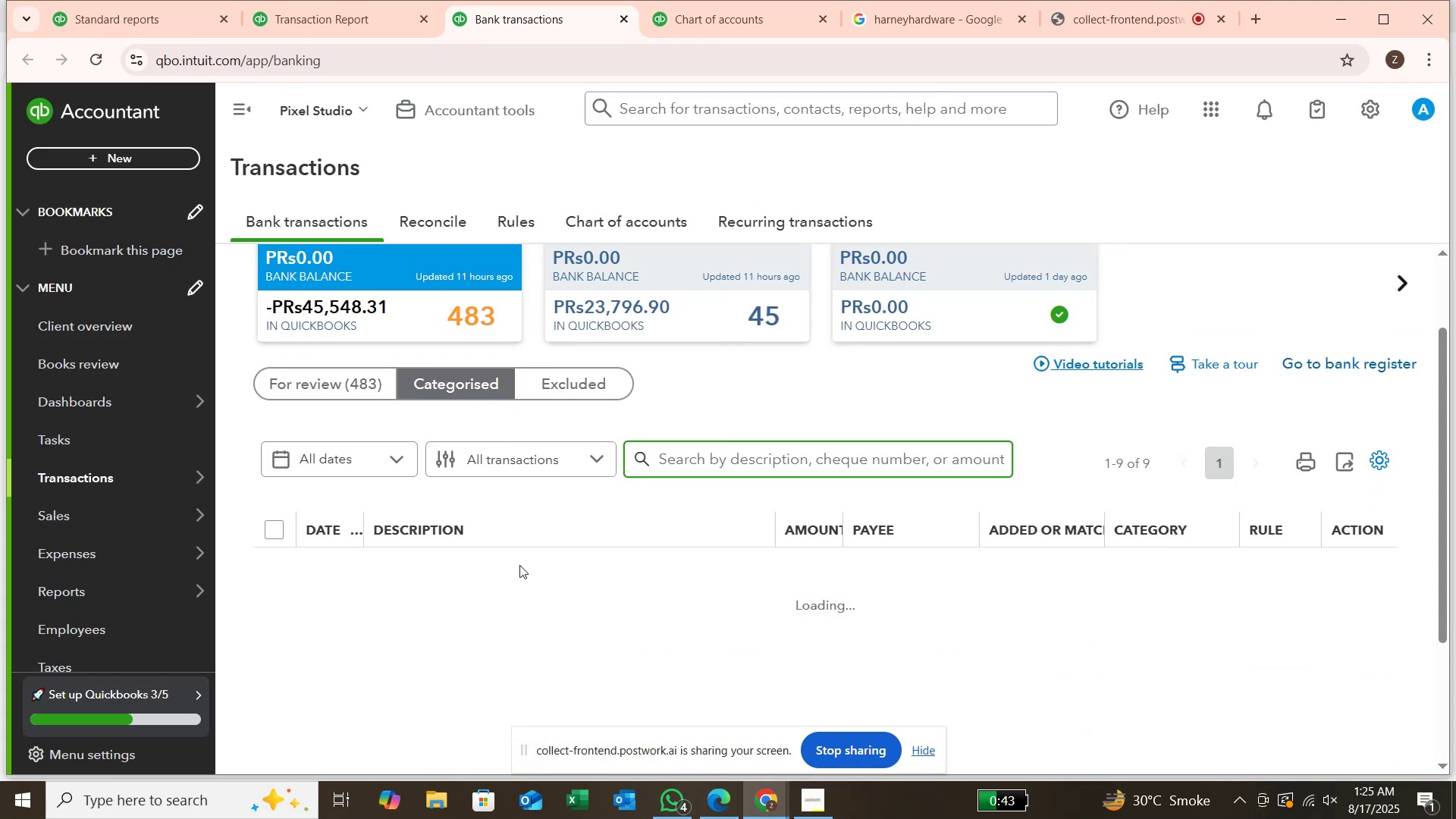 
wait(8.43)
 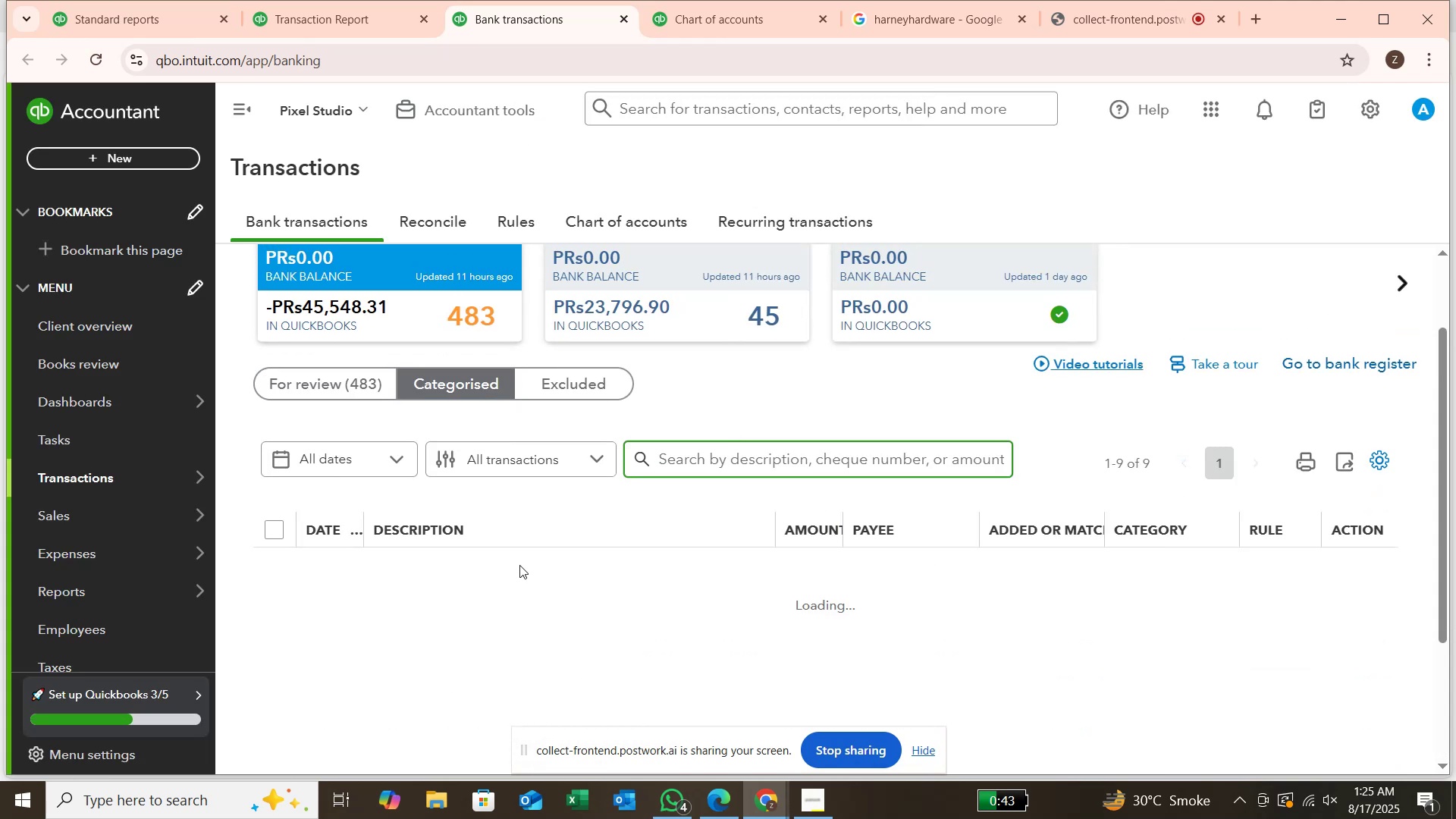 
left_click([344, 388])
 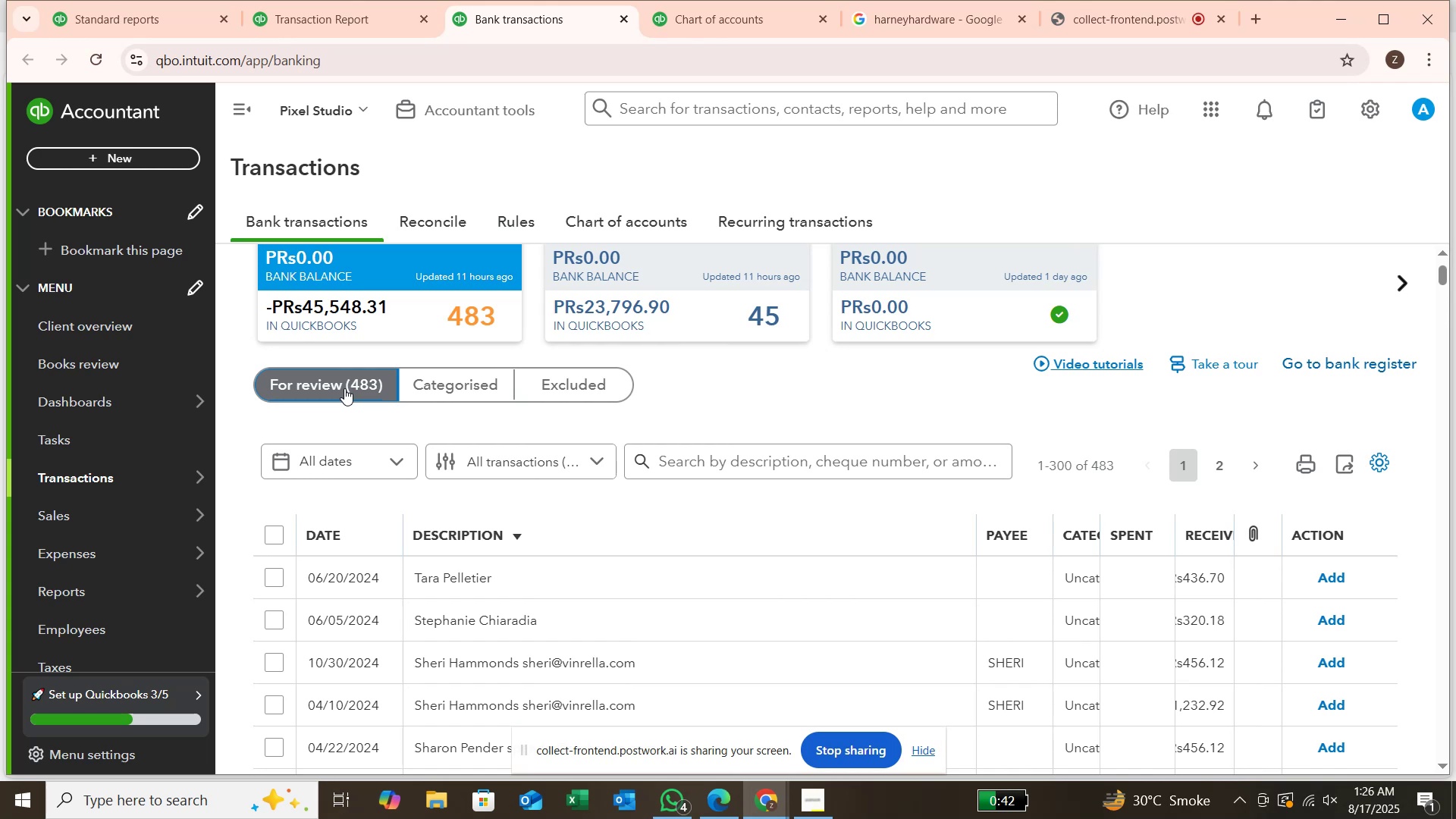 
wait(37.59)
 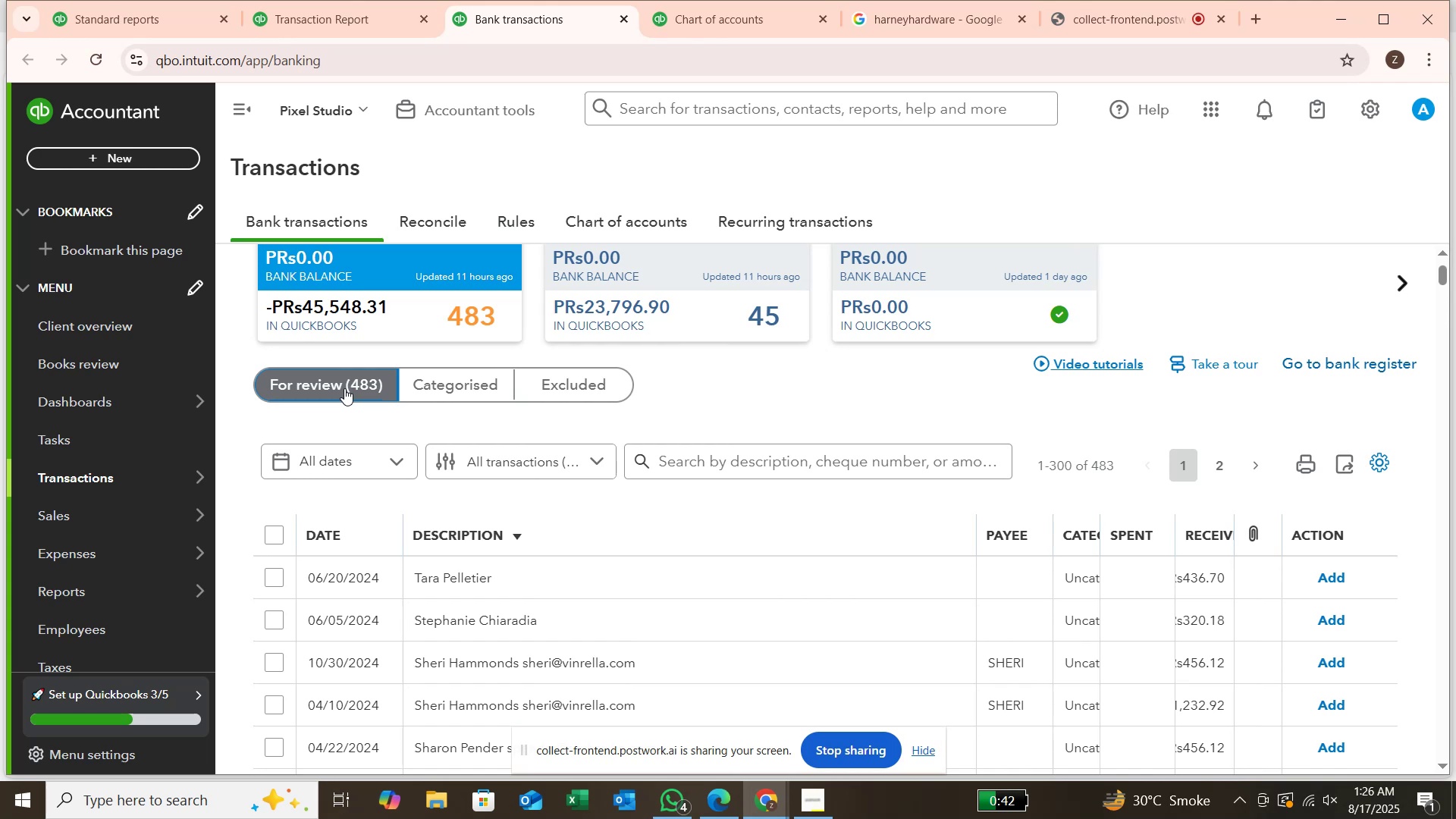 
scroll: coordinate [490, 536], scroll_direction: down, amount: 24.0
 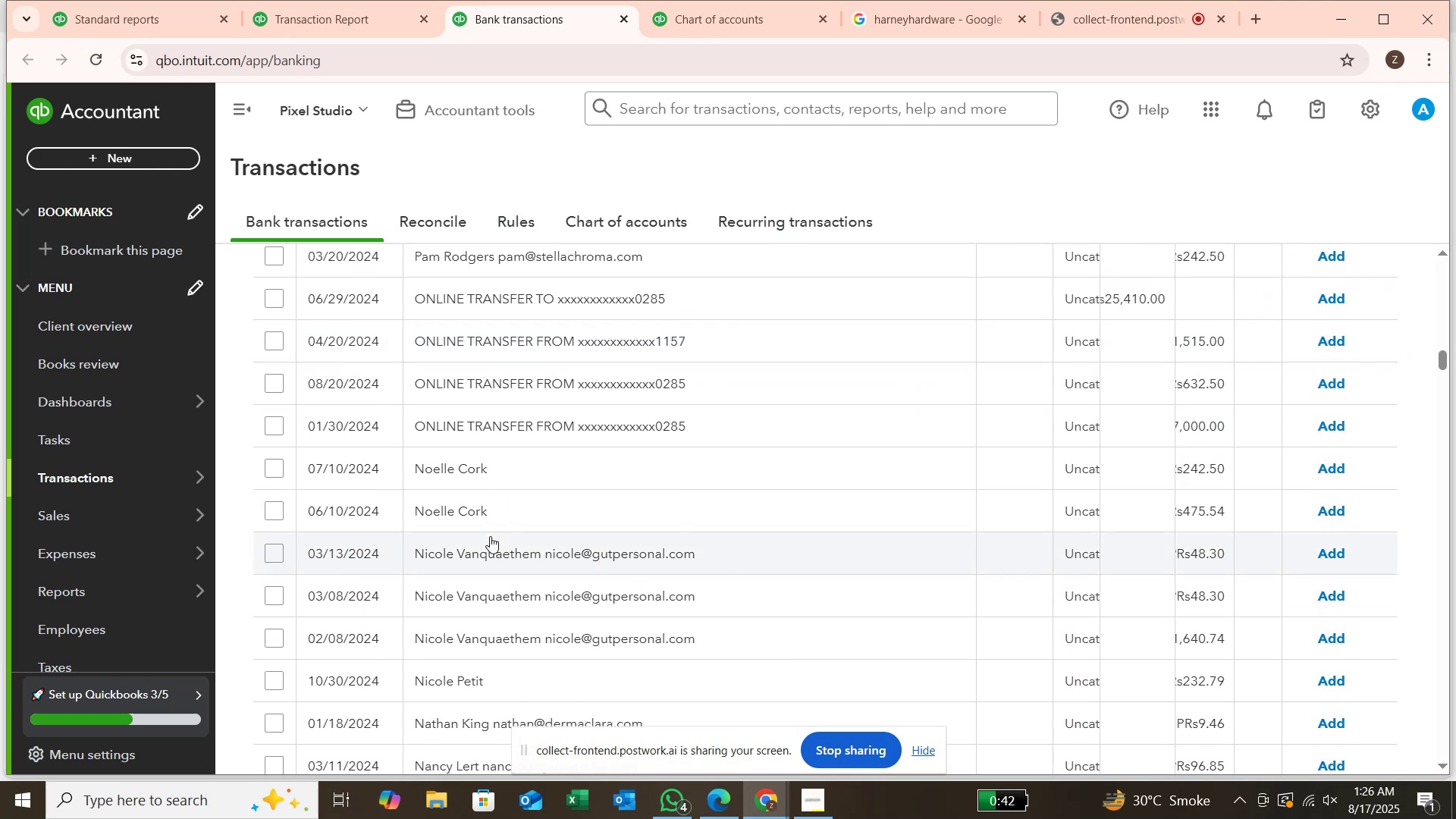 
scroll: coordinate [490, 536], scroll_direction: up, amount: 1.0
 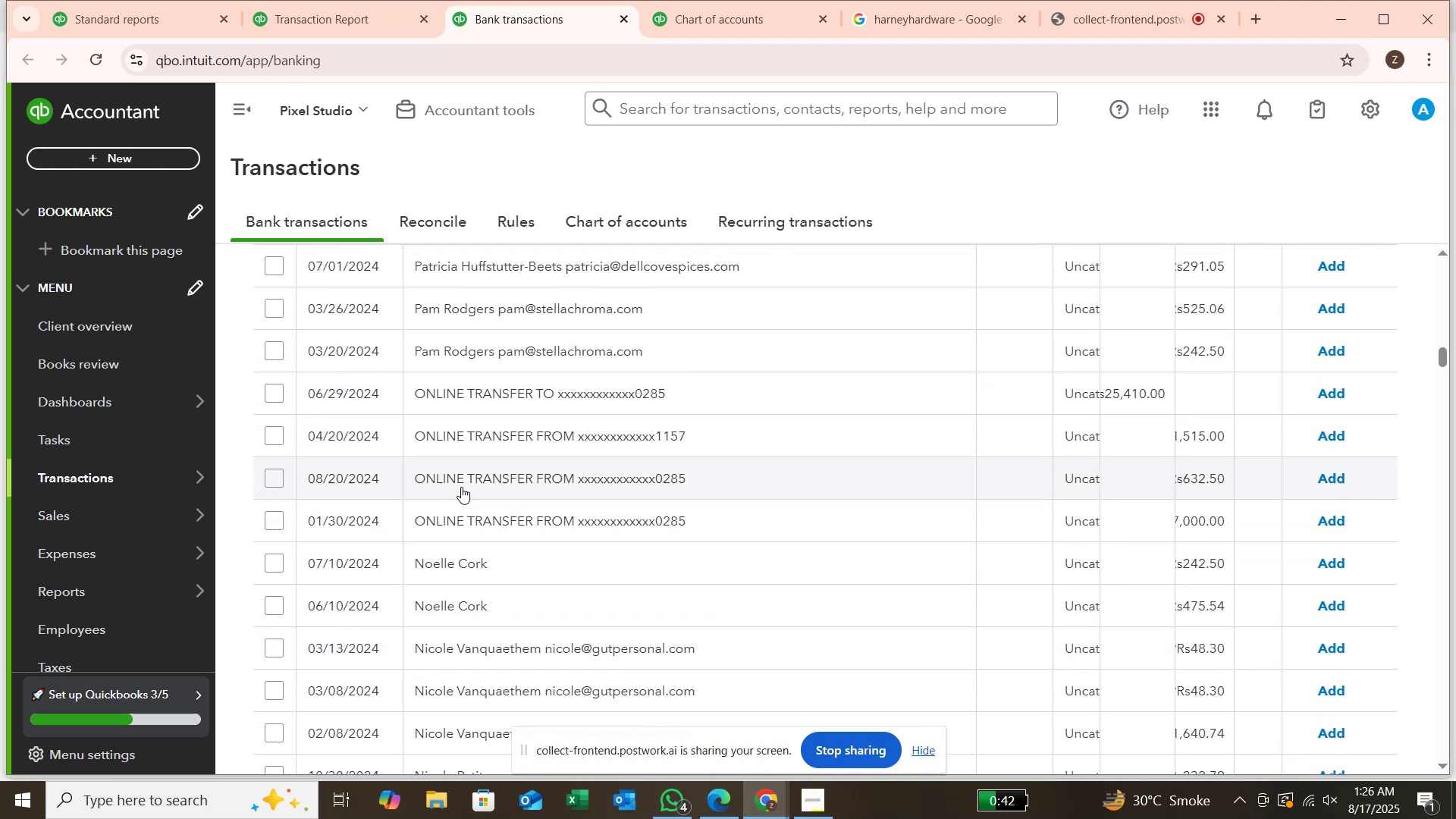 
scroll: coordinate [435, 529], scroll_direction: down, amount: 10.0
 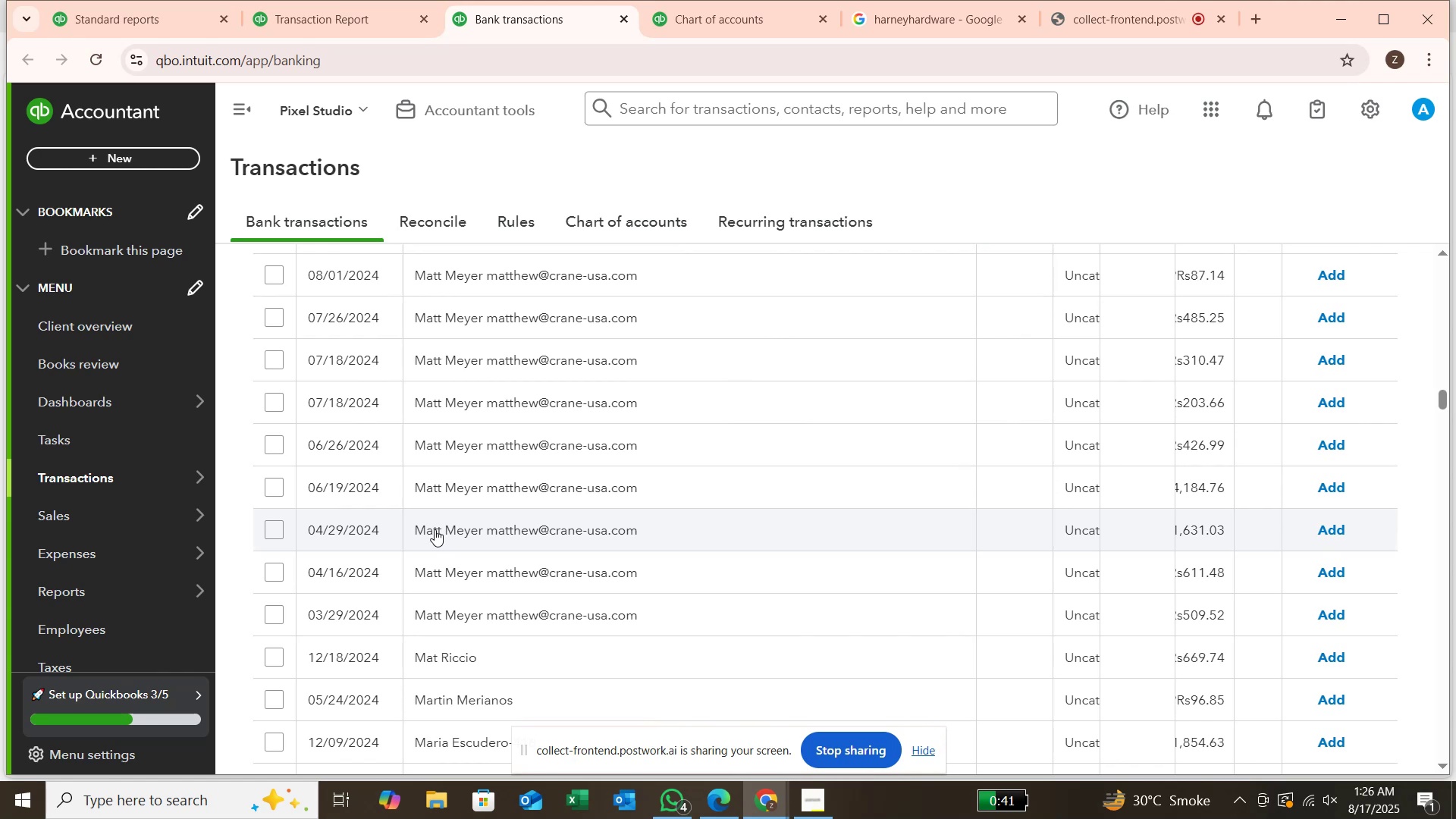 
scroll: coordinate [434, 529], scroll_direction: up, amount: 33.0
 